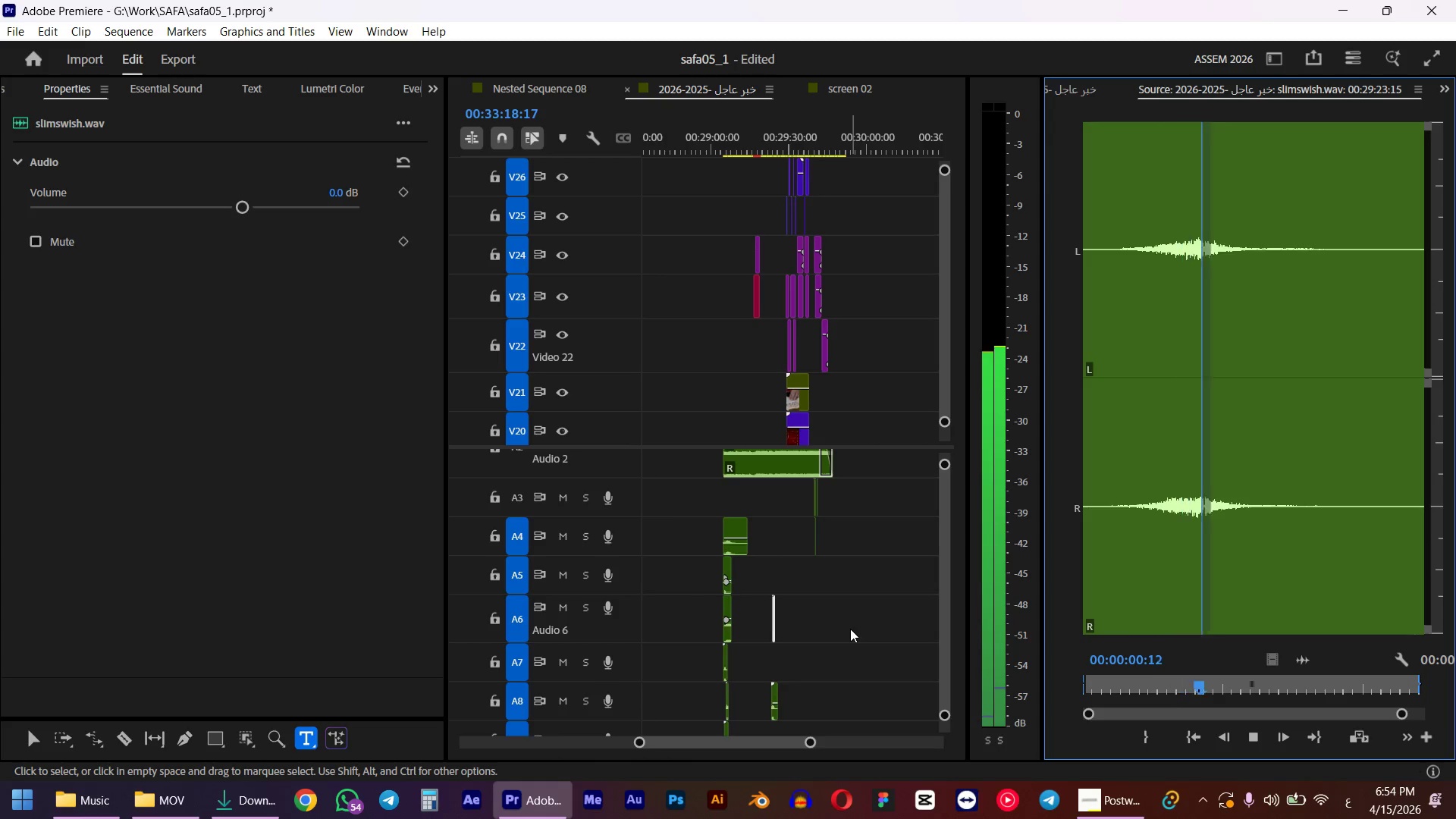 
key(Space)
 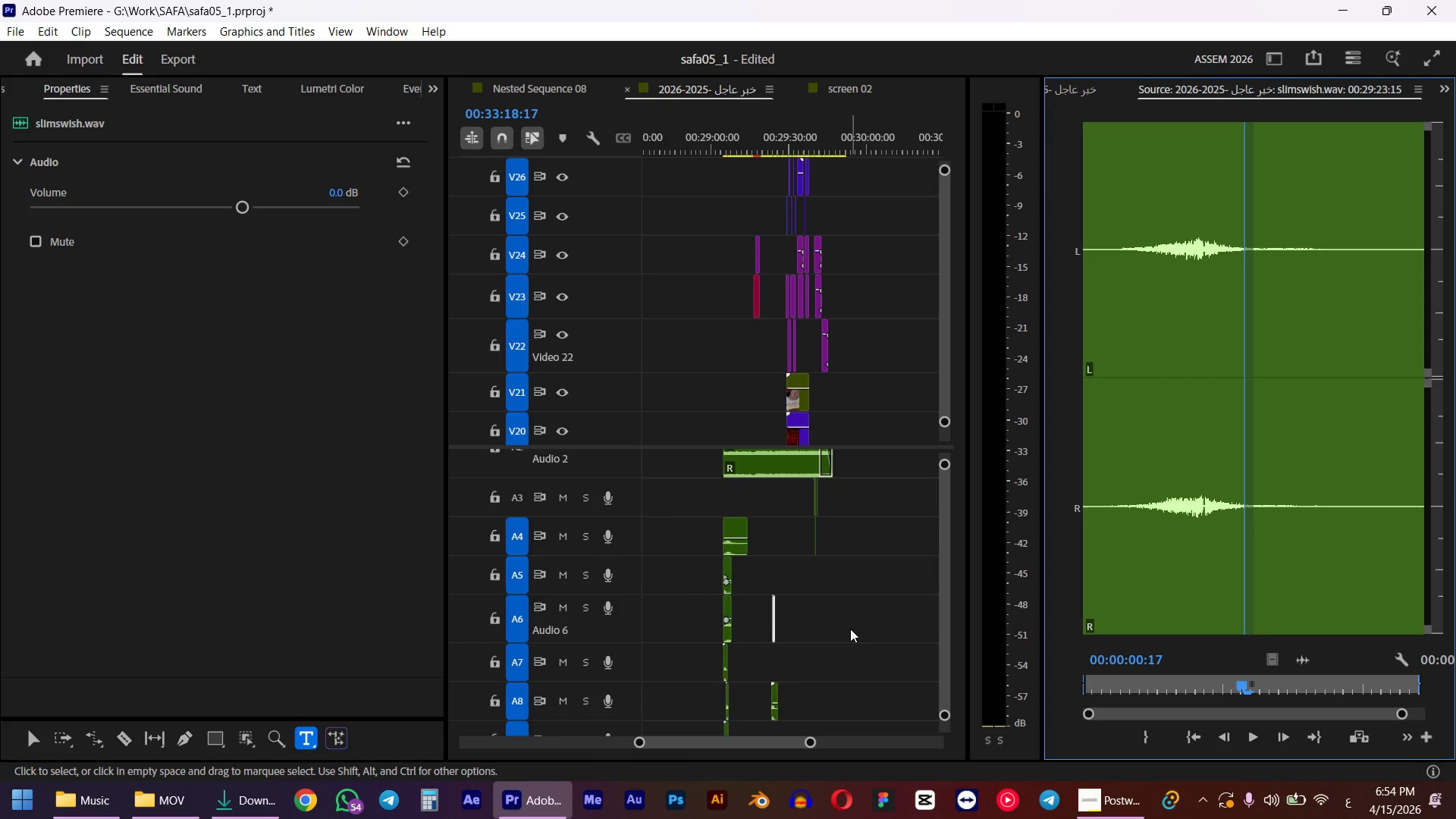 
left_click([850, 629])
 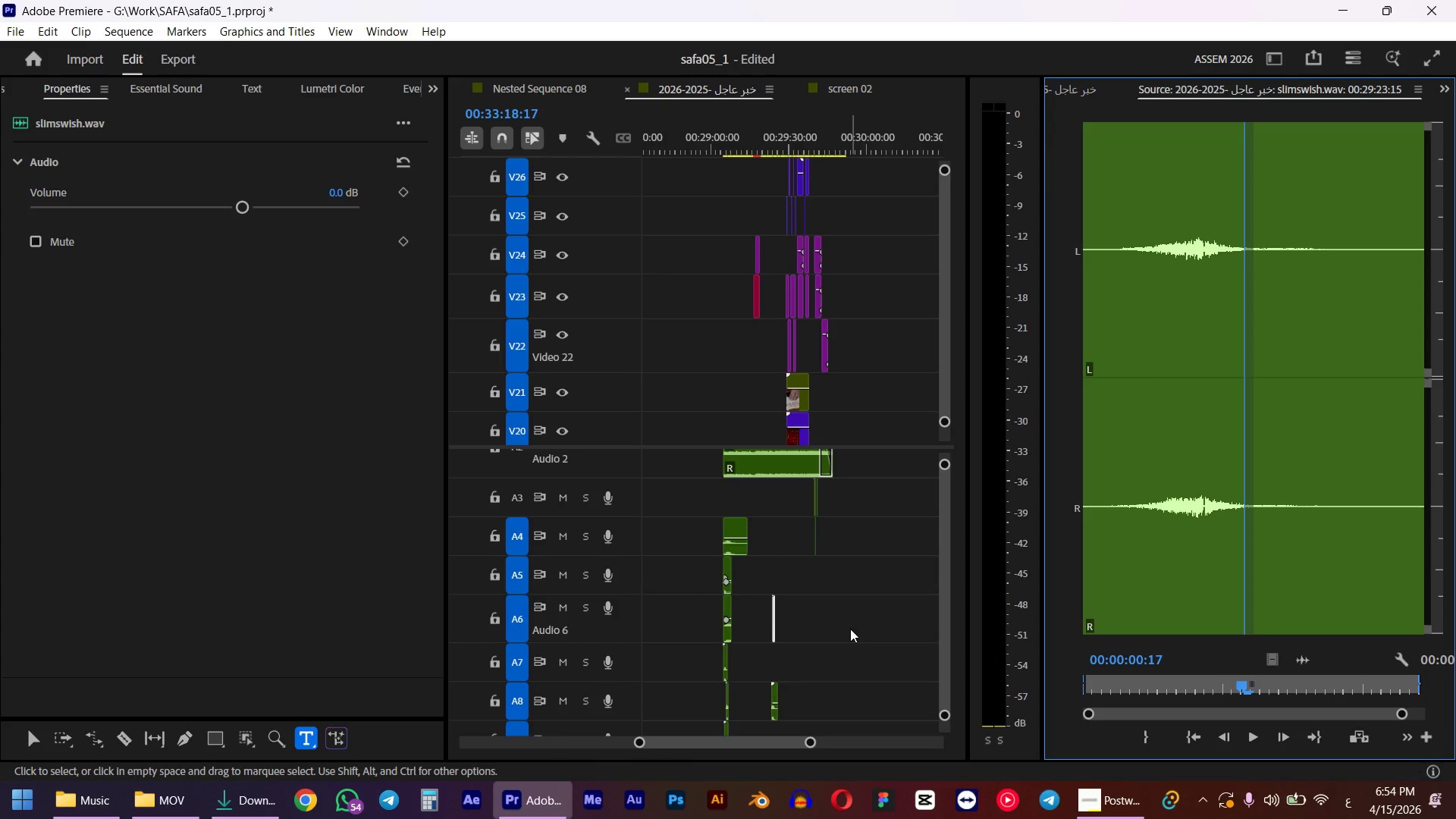 
key(Space)
 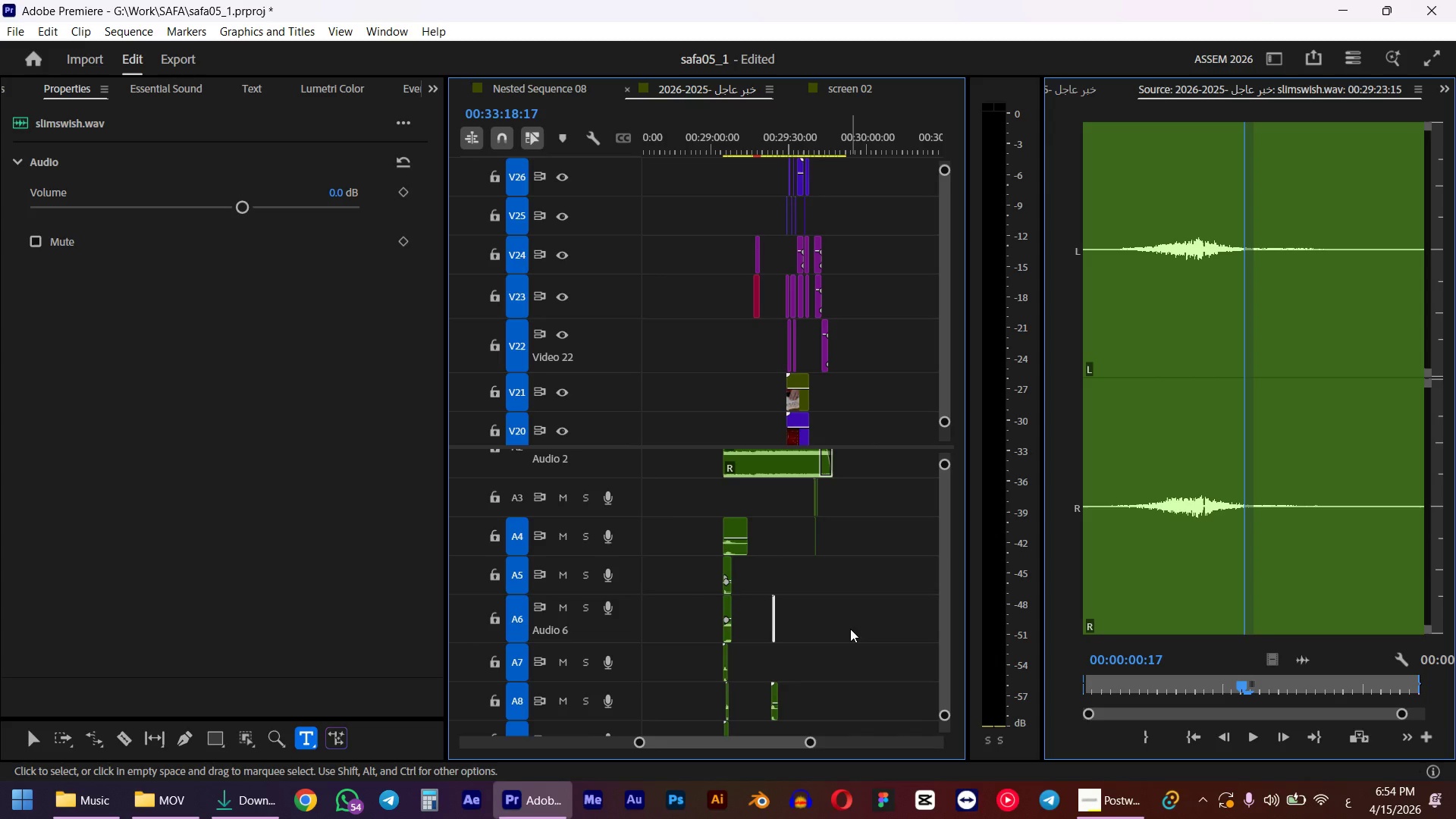 
key(Space)
 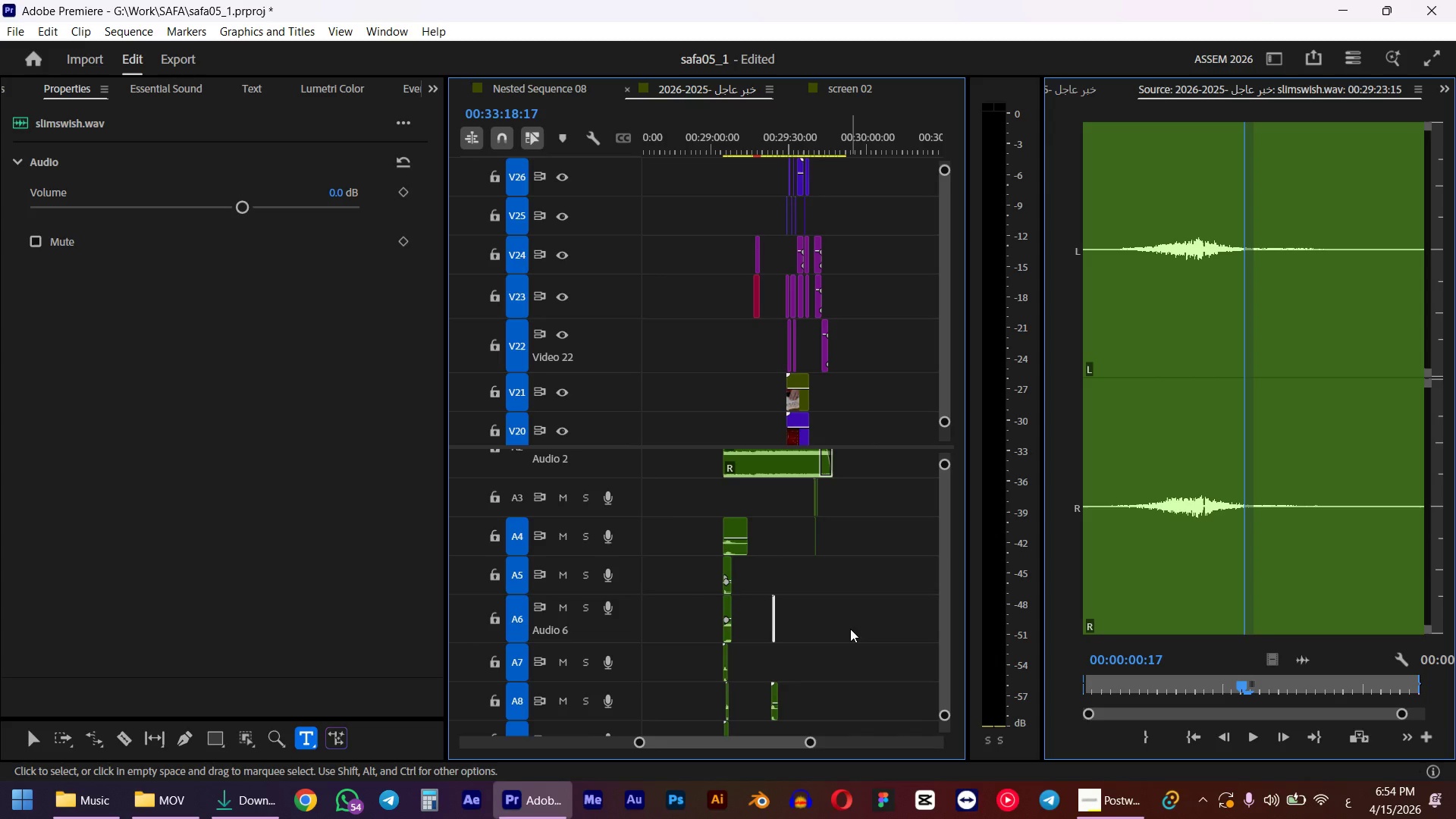 
hold_key(key=AltLeft, duration=1.17)
hold_key(key=AltLeft, duration=0.55)
hold_key(key=ControlLeft, duration=4.56)
scroll: coordinate [744, 535], scroll_direction: up, amount: 54.0
 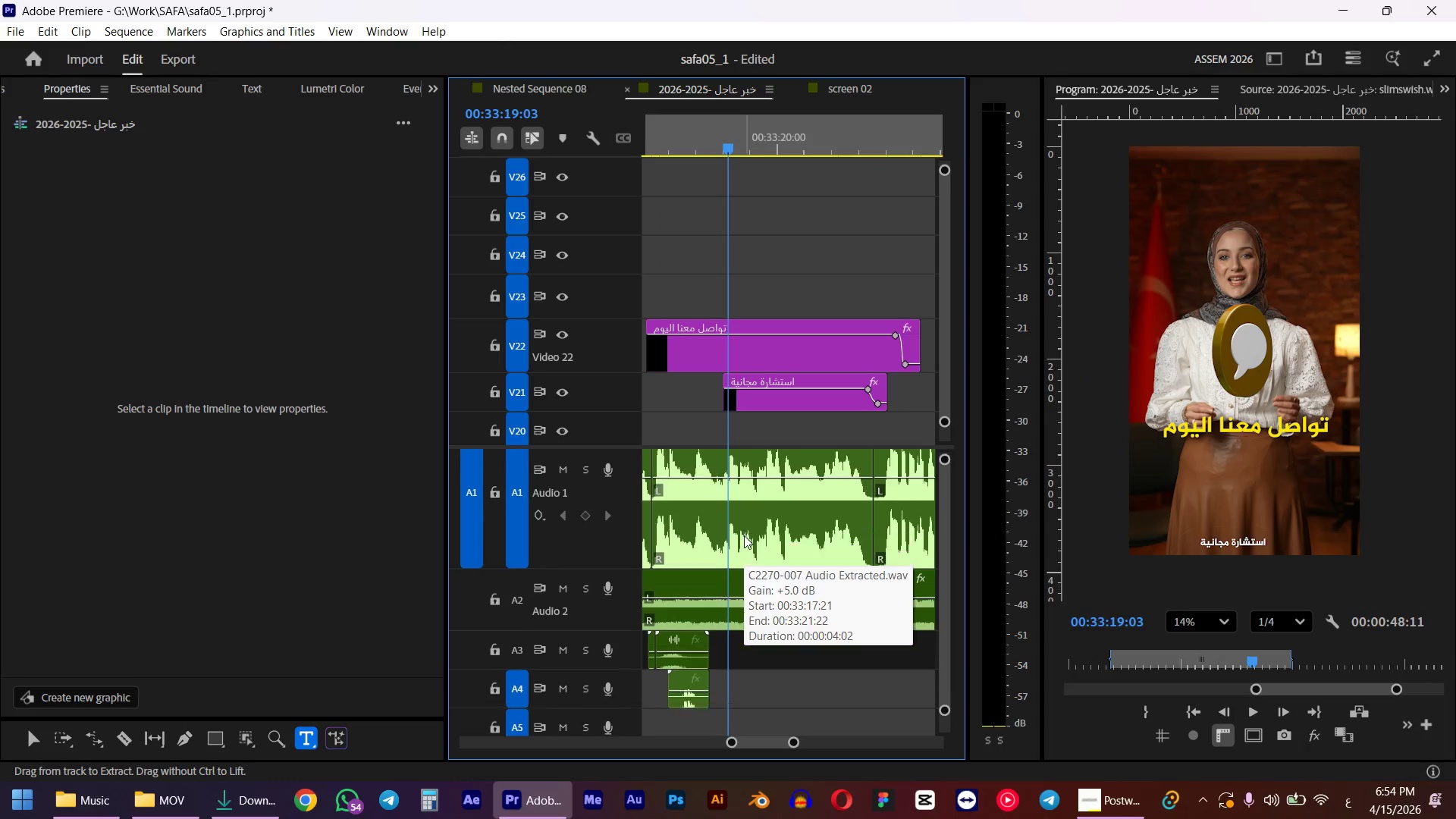 
hold_key(key=ControlLeft, duration=0.39)
hold_key(key=AltLeft, duration=0.7)
hold_key(key=AltLeft, duration=0.94)
hold_key(key=ControlLeft, duration=2.0)
scroll: coordinate [679, 478], scroll_direction: down, amount: 7.0
 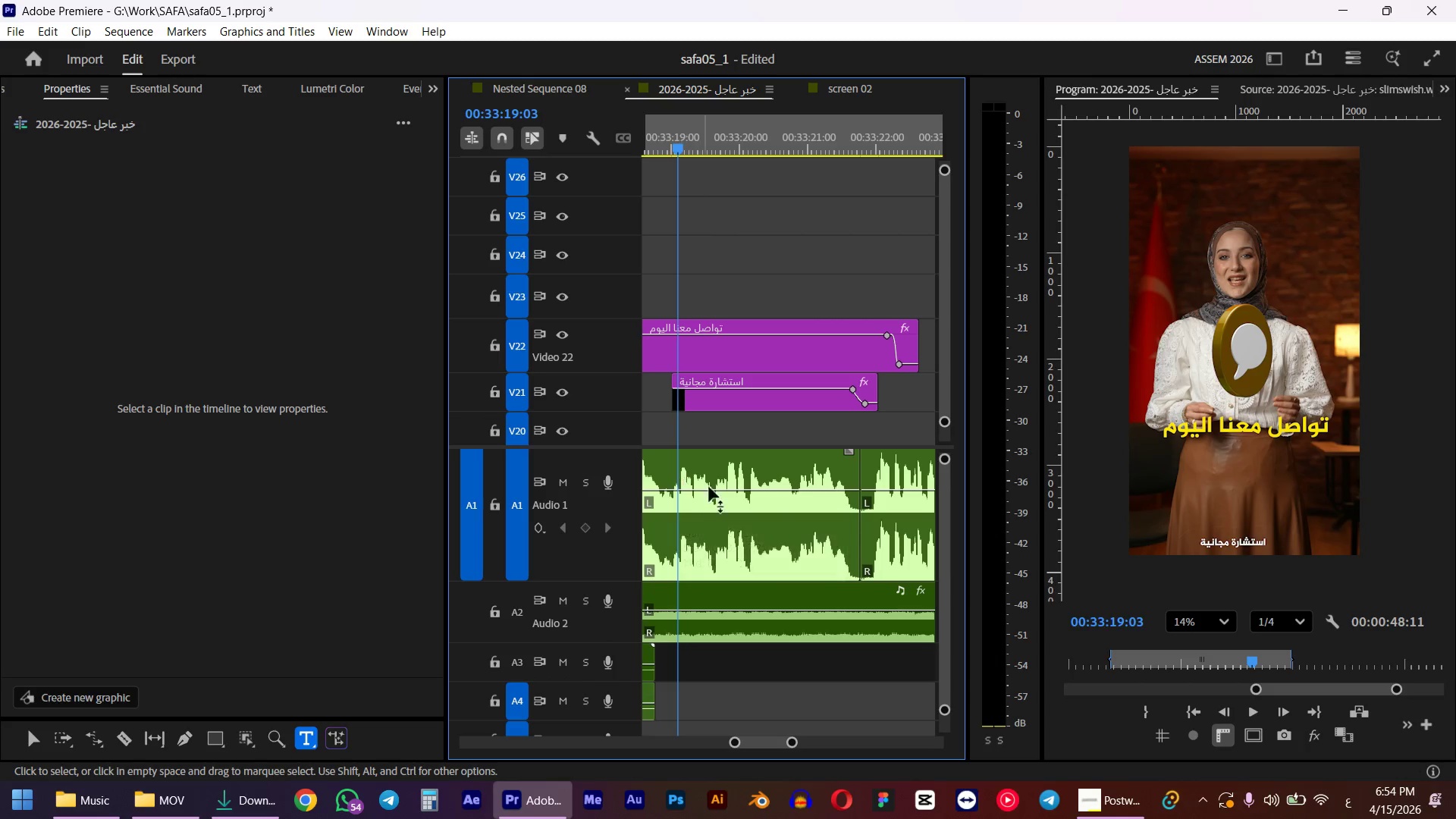 
scroll: coordinate [714, 488], scroll_direction: up, amount: 4.0
 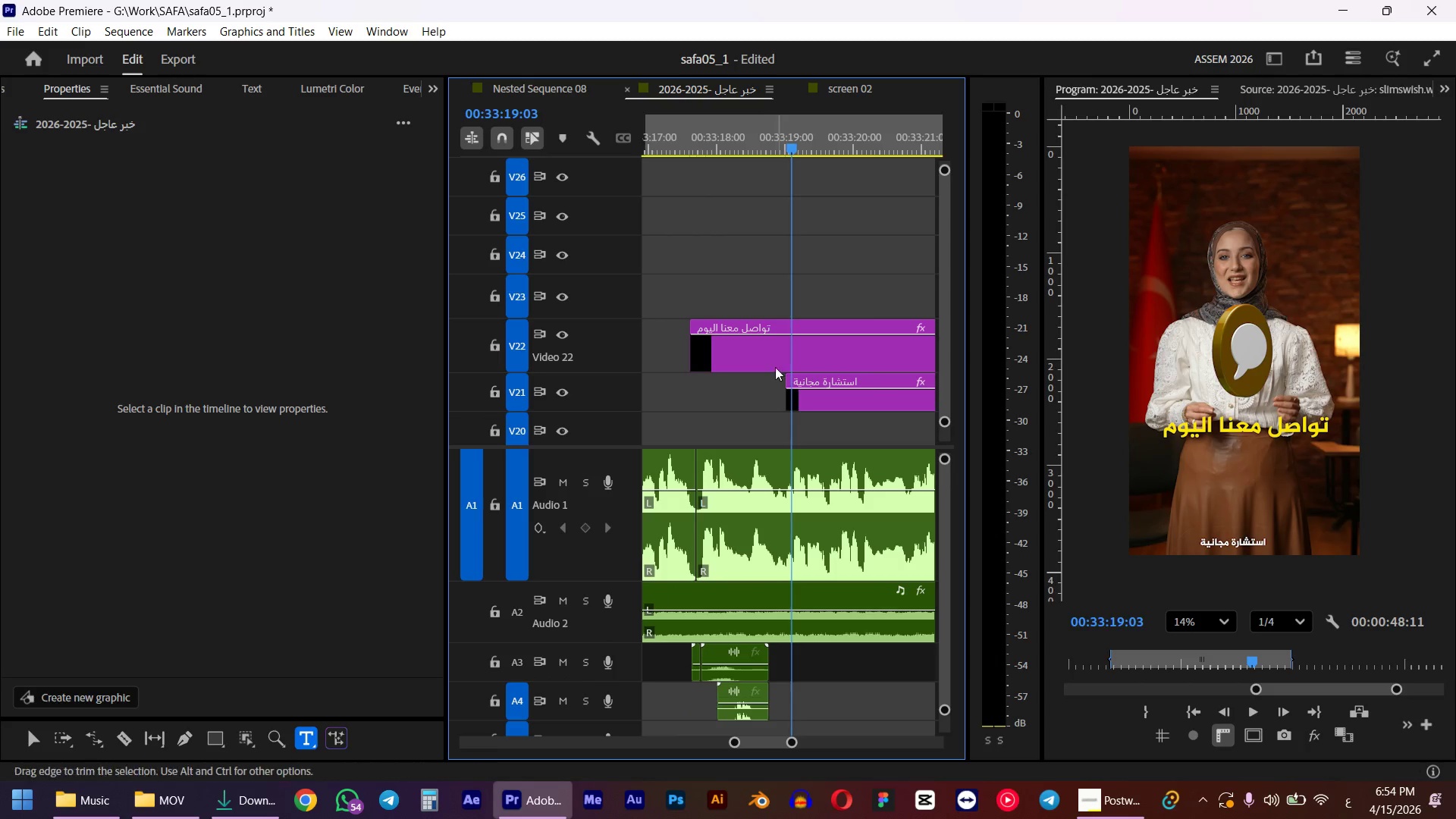 
key(Control+ControlLeft)
 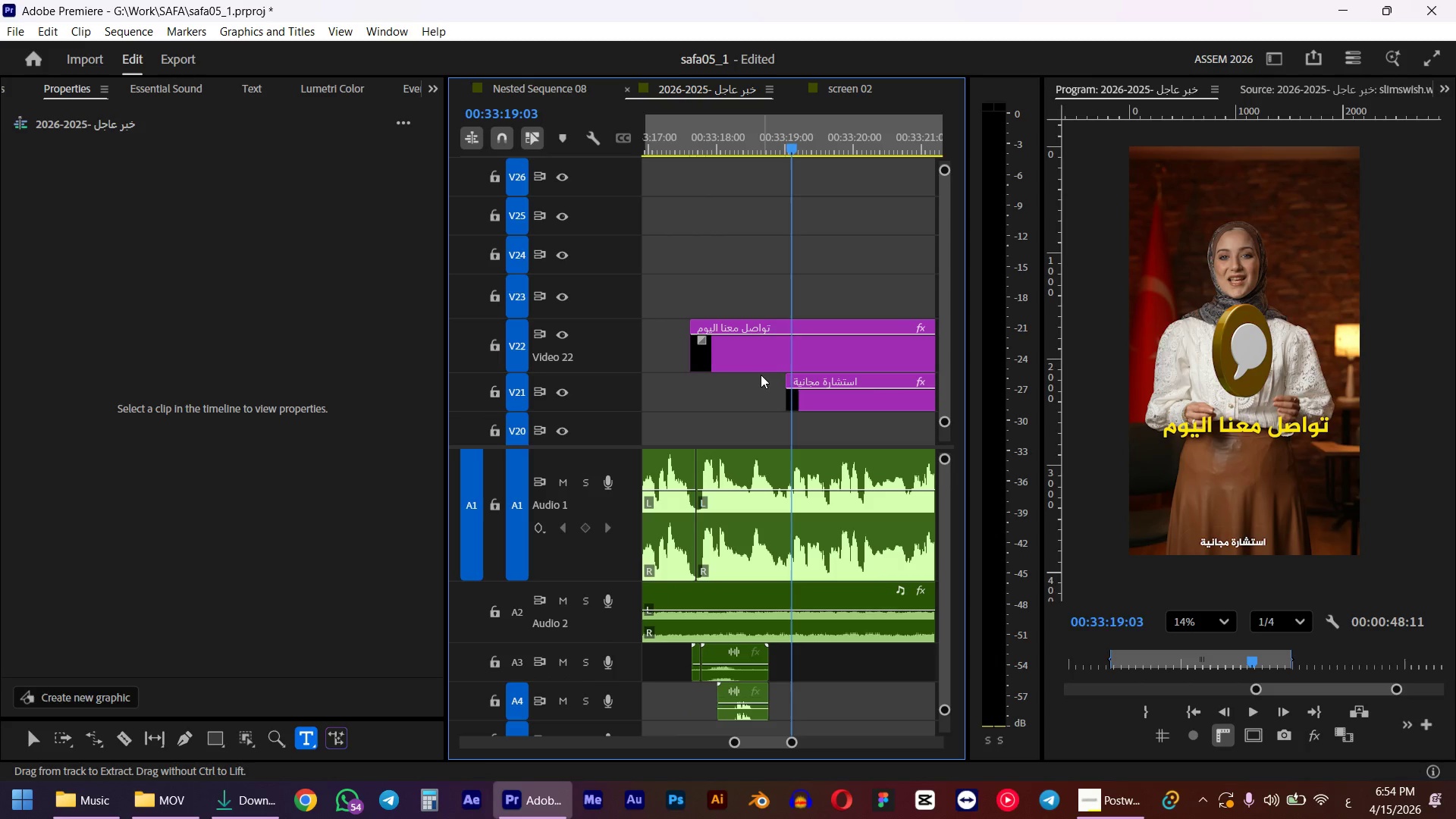 
hold_key(key=V, duration=14.42)
 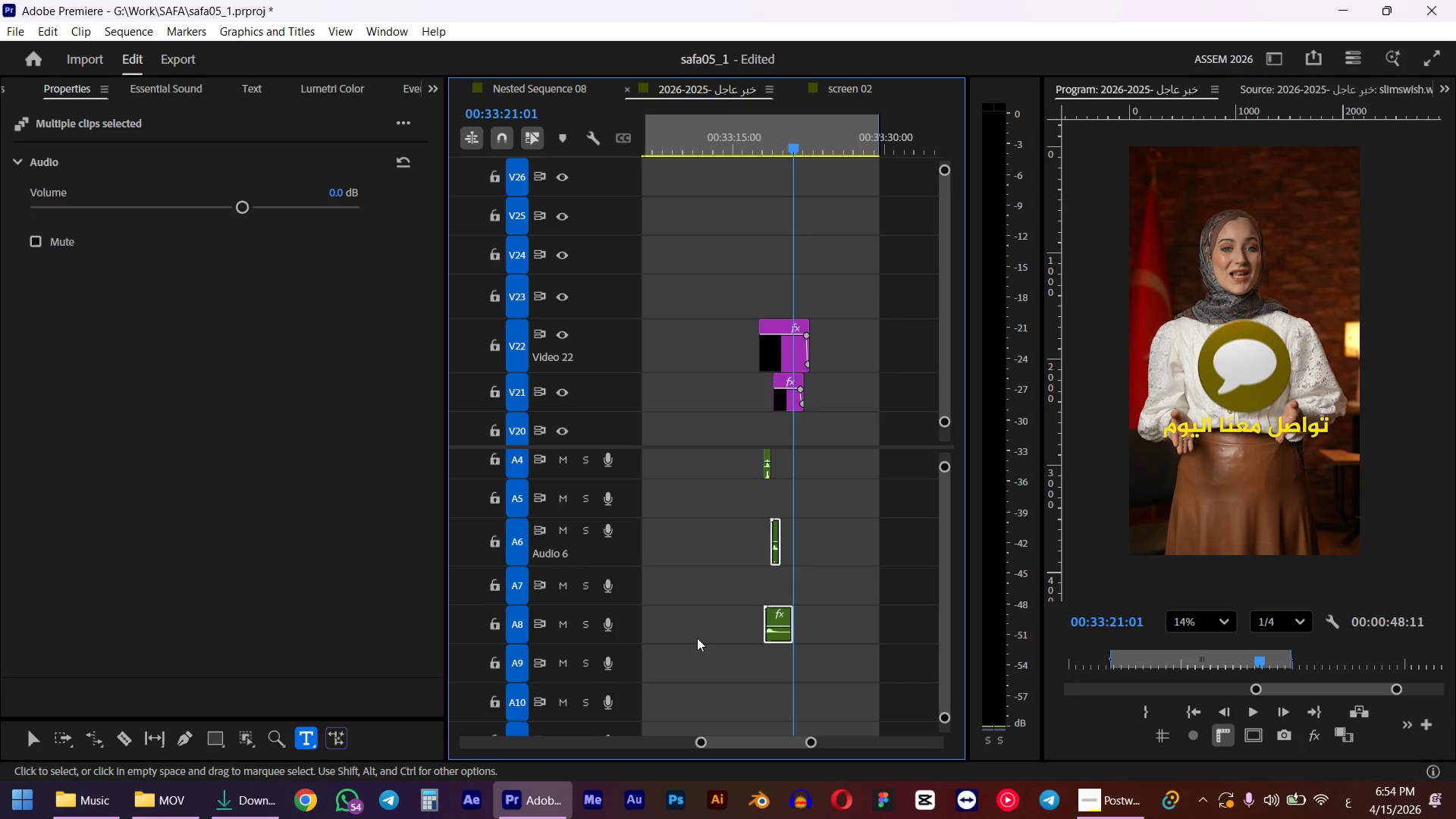 
hold_key(key=AltLeft, duration=1.25)
 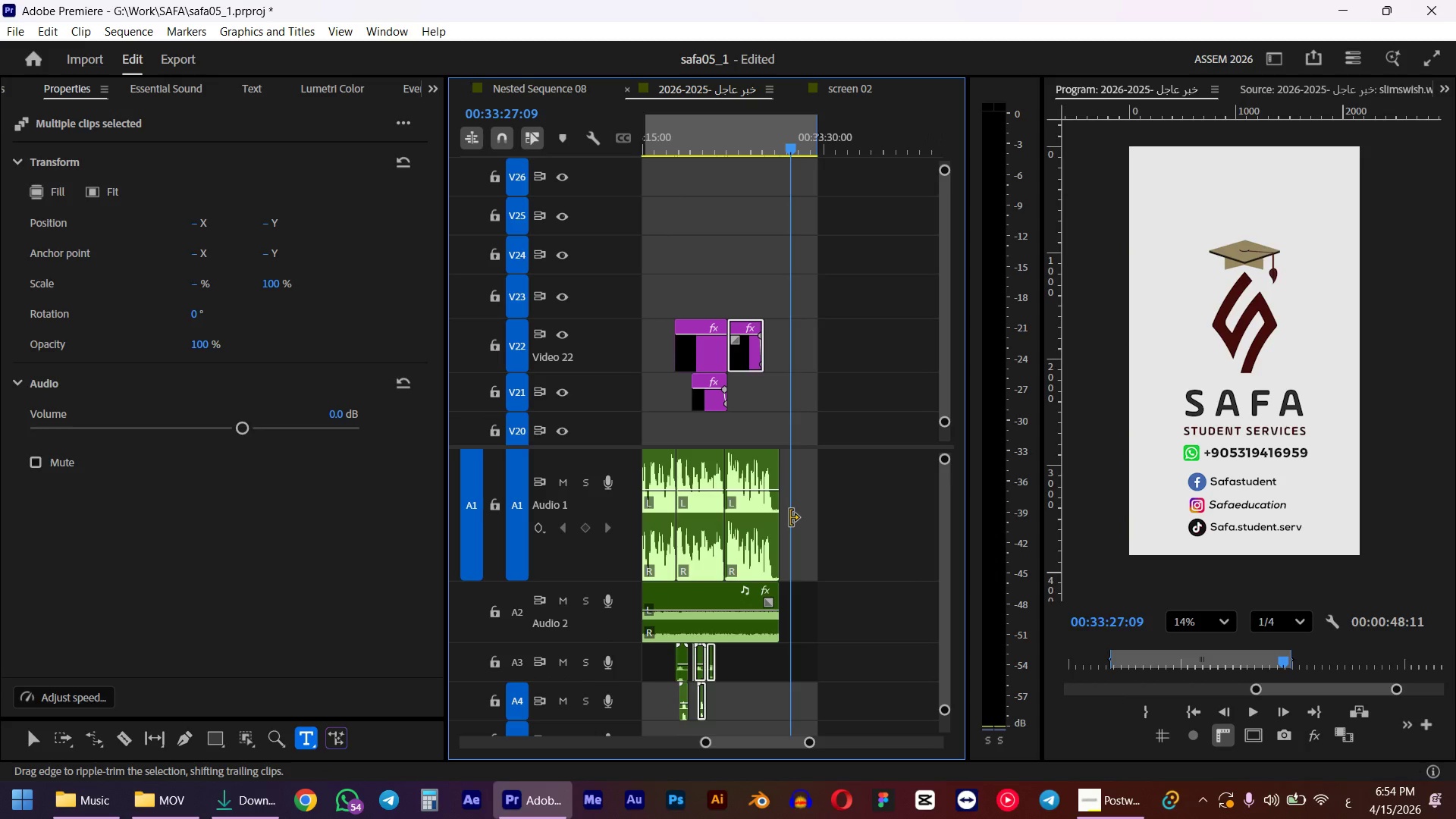 
key(Control+ControlLeft)
 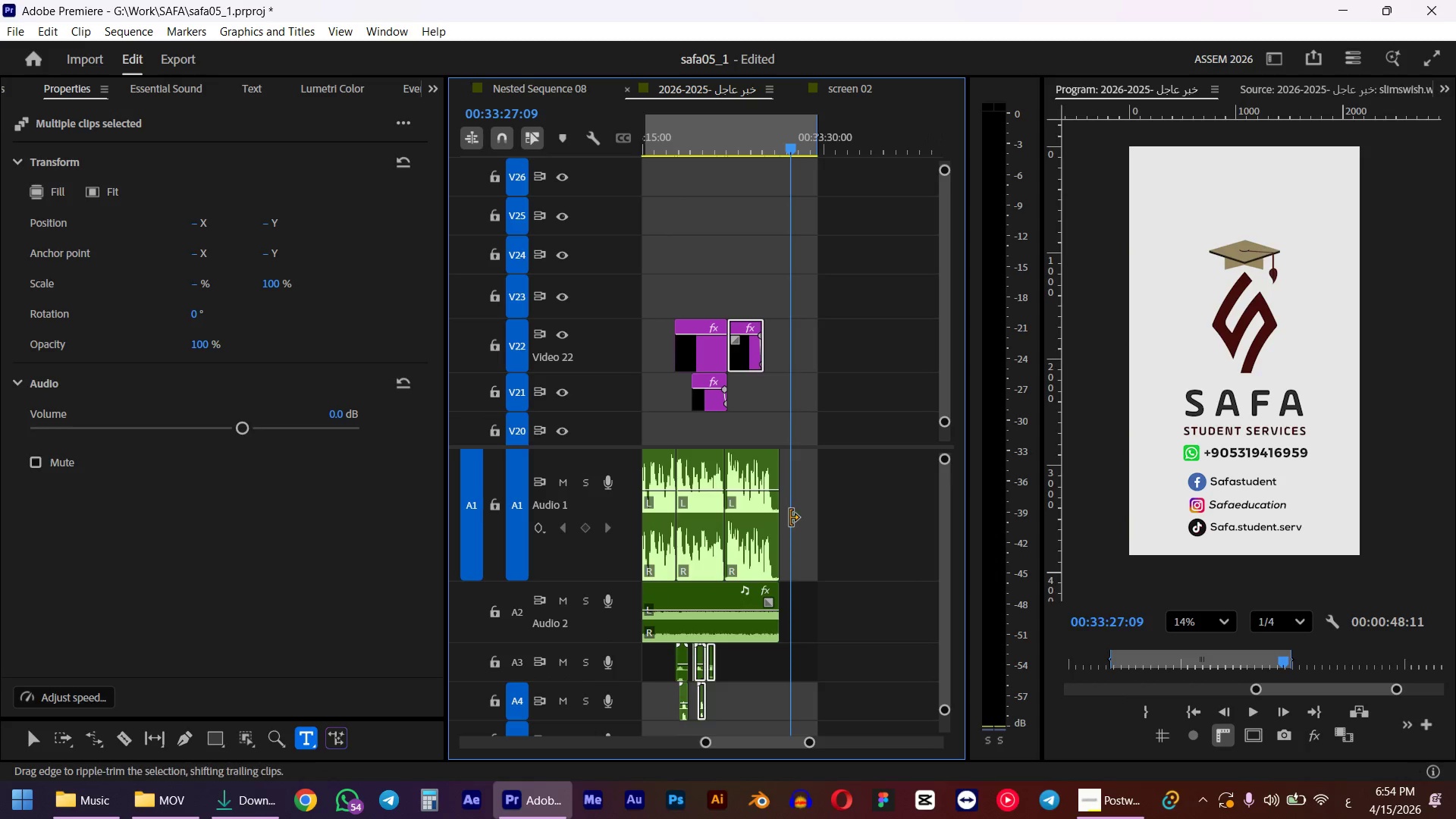 
key(Control+Z)
 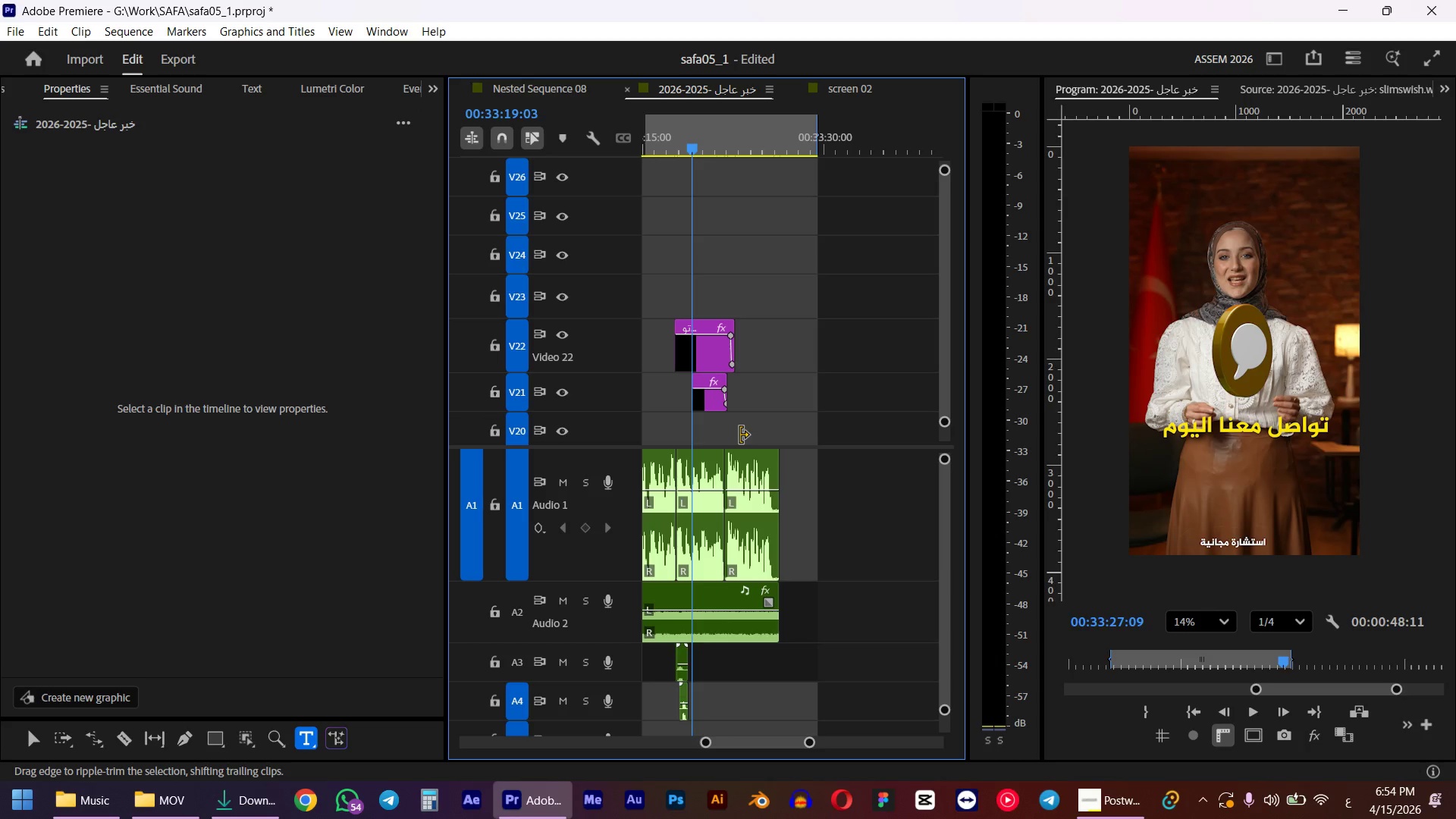 
scroll: coordinate [790, 518], scroll_direction: down, amount: 16.0
 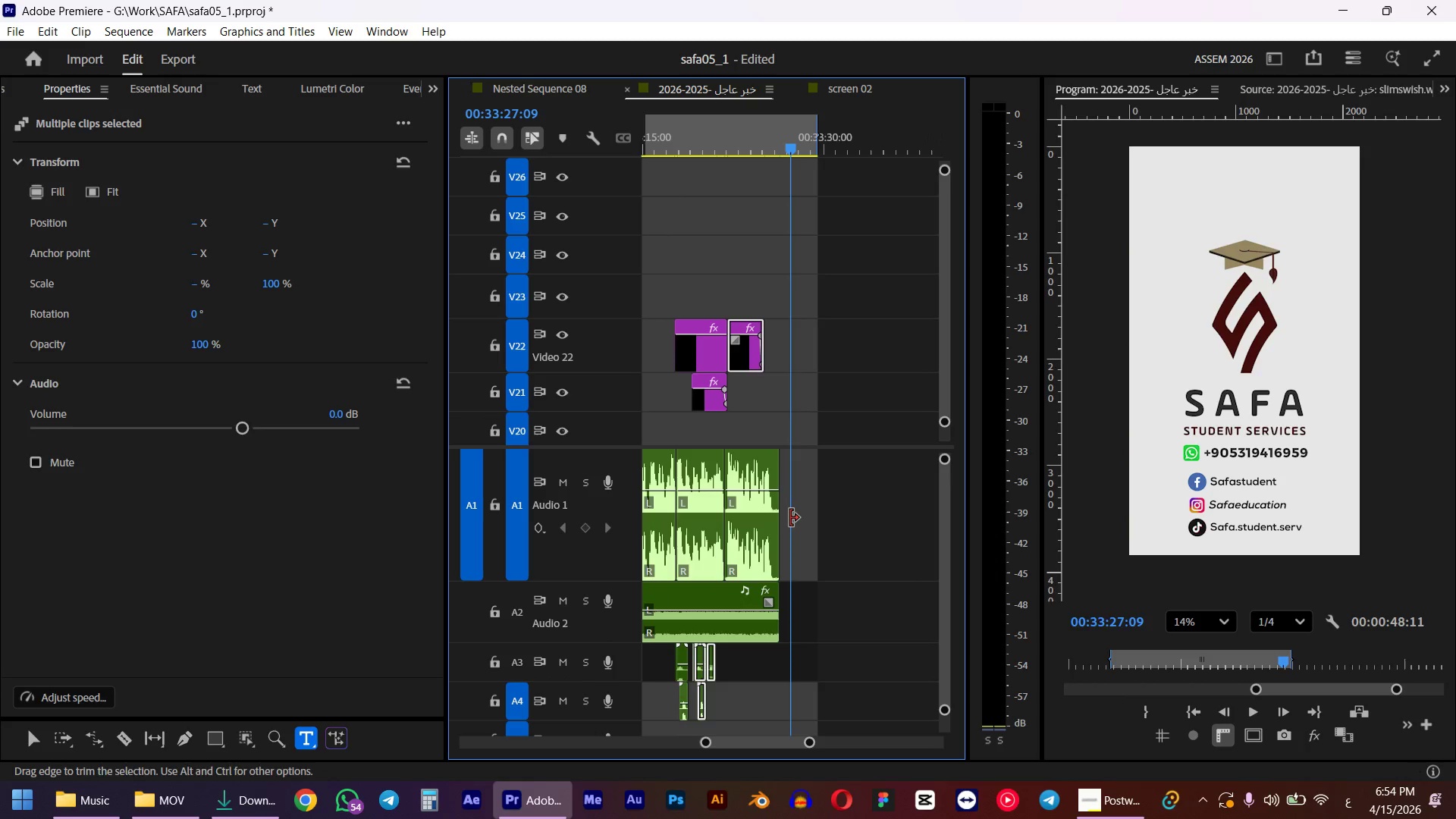 
hold_key(key=AltLeft, duration=0.44)
scroll: coordinate [736, 581], scroll_direction: up, amount: 8.0
 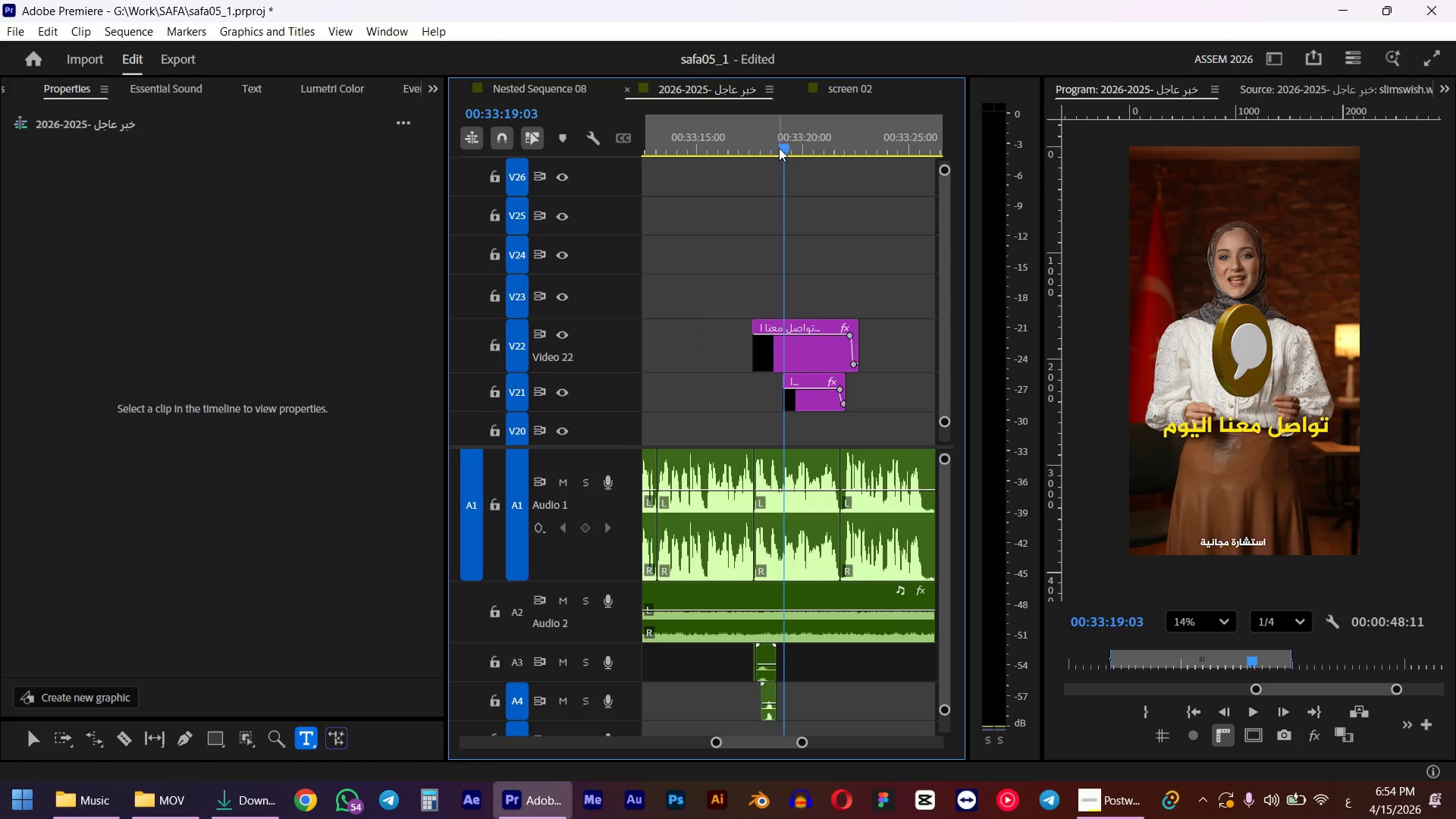 
left_click_drag(start_coordinate=[776, 137], to_coordinate=[764, 137])
 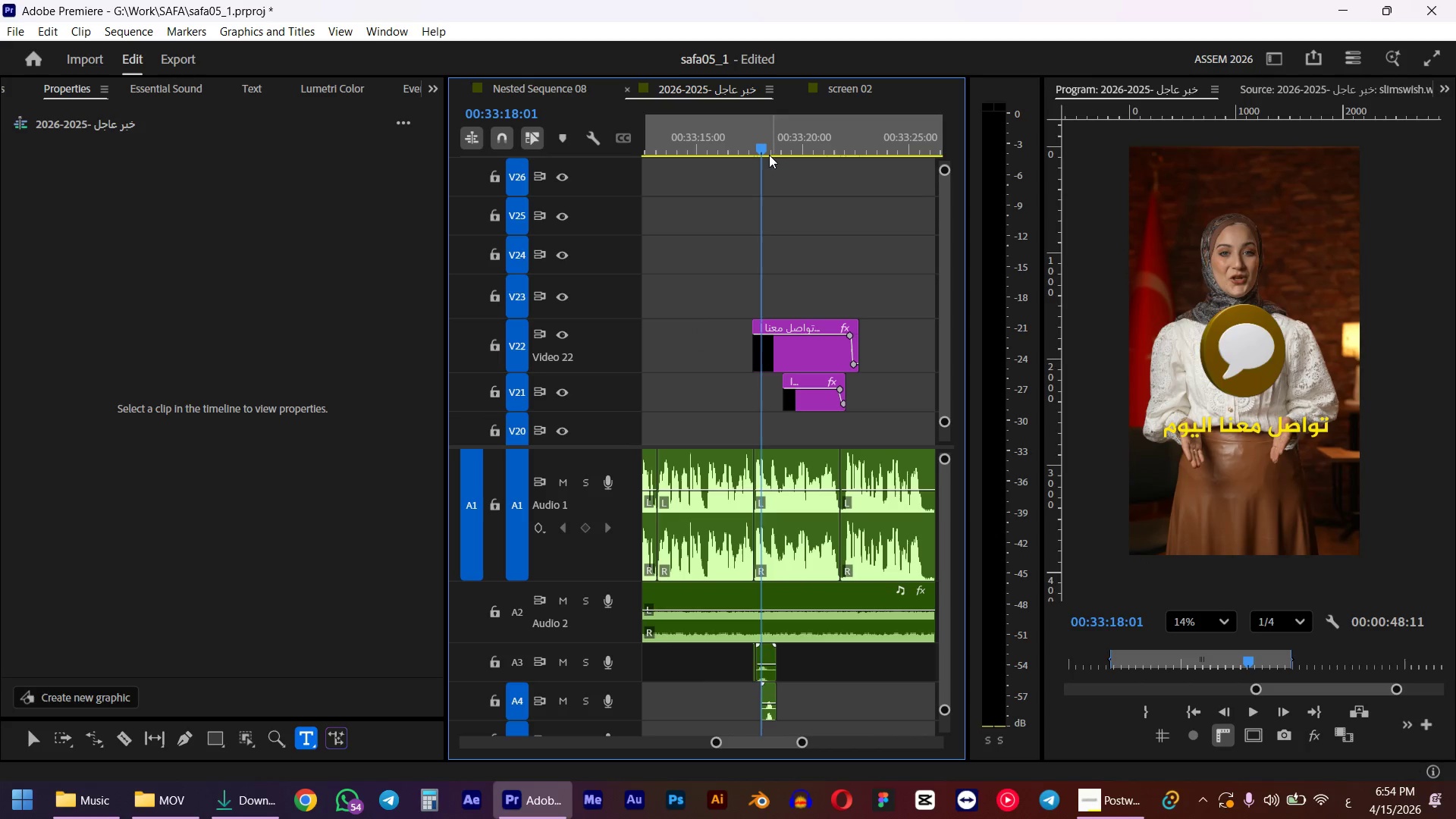 
hold_key(key=AltLeft, duration=1.51)
 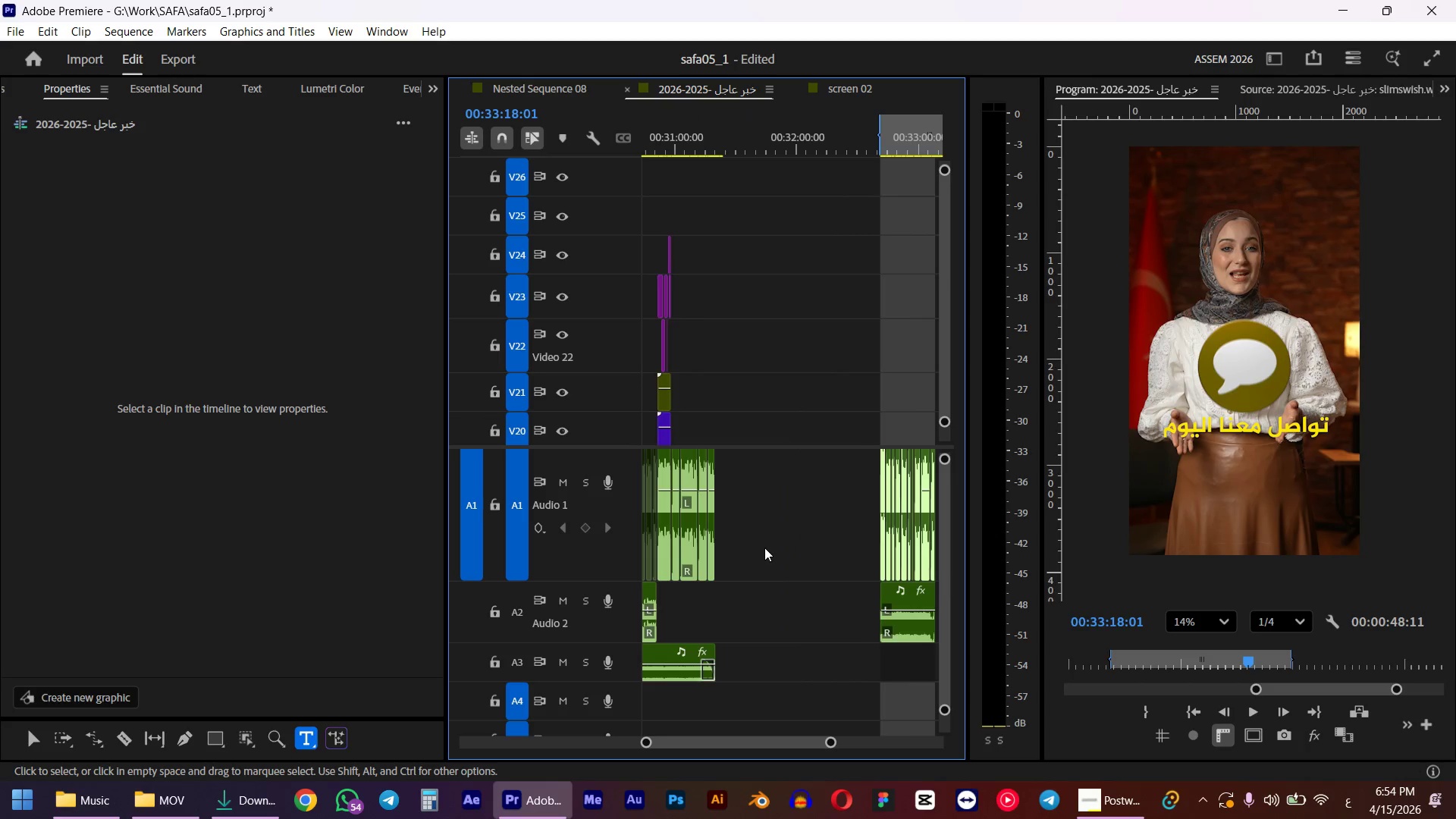 
hold_key(key=ControlLeft, duration=0.86)
 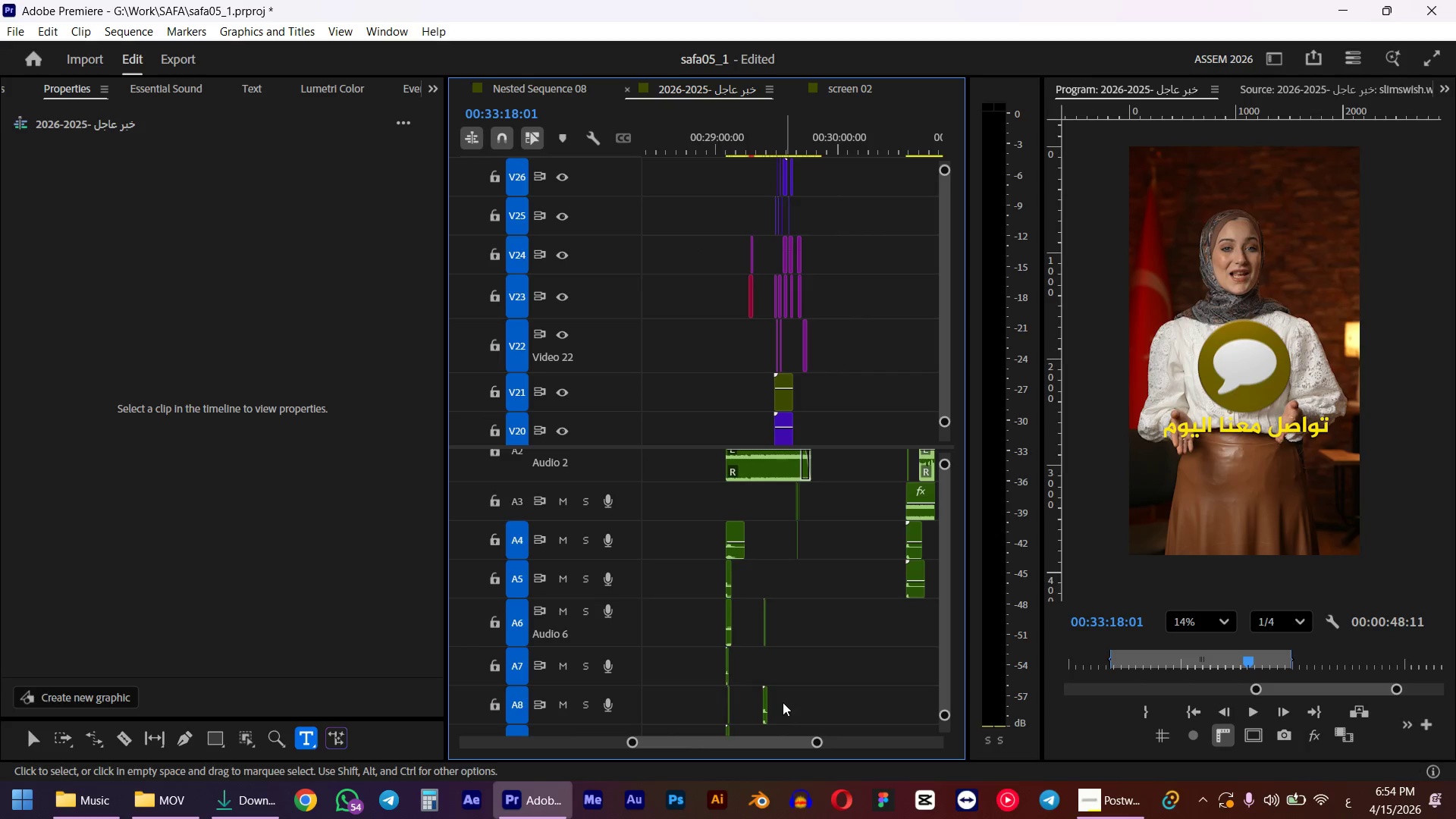 
hold_key(key=ControlLeft, duration=0.36)
 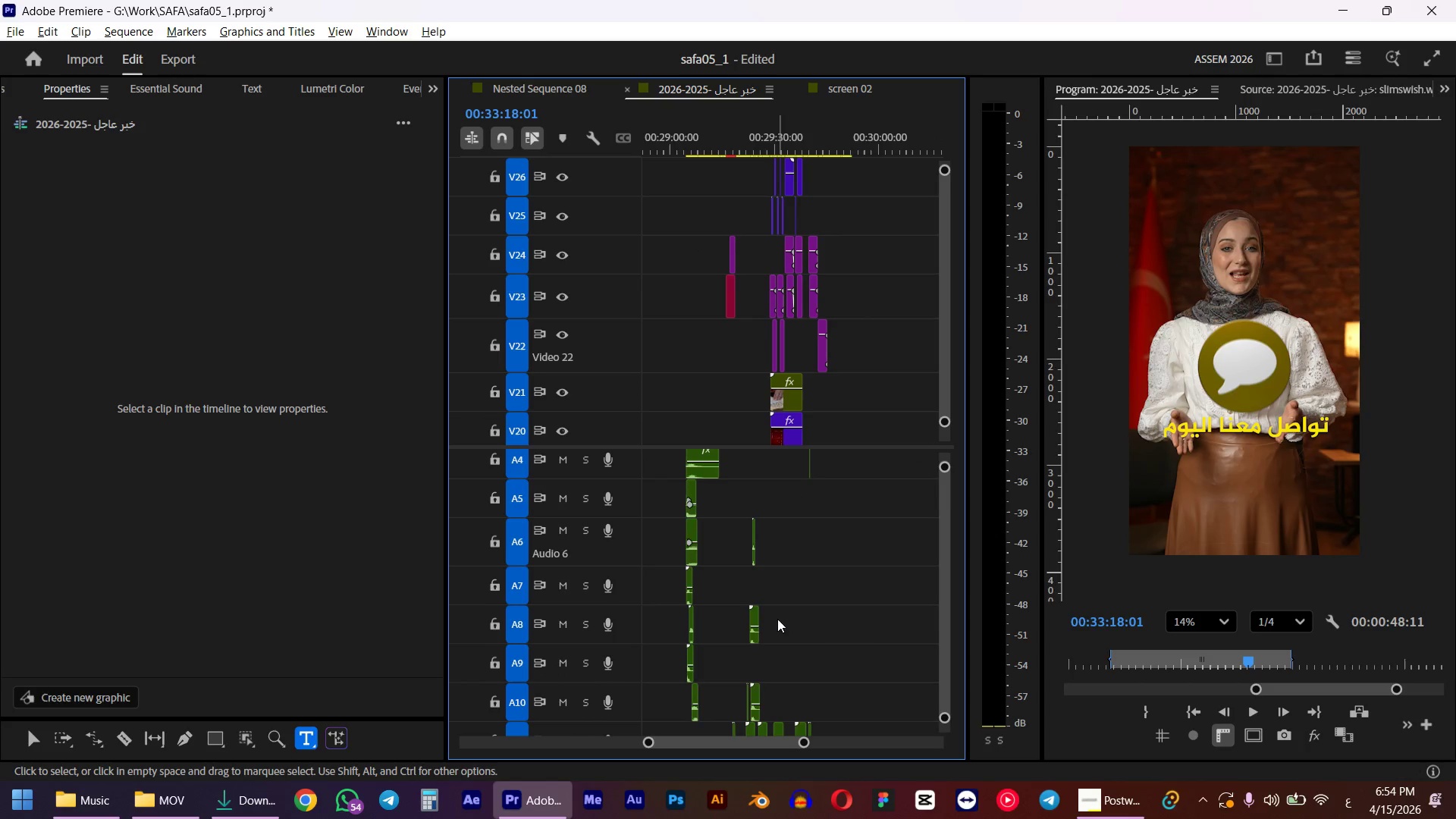 
scroll: coordinate [752, 678], scroll_direction: down, amount: 13.0
 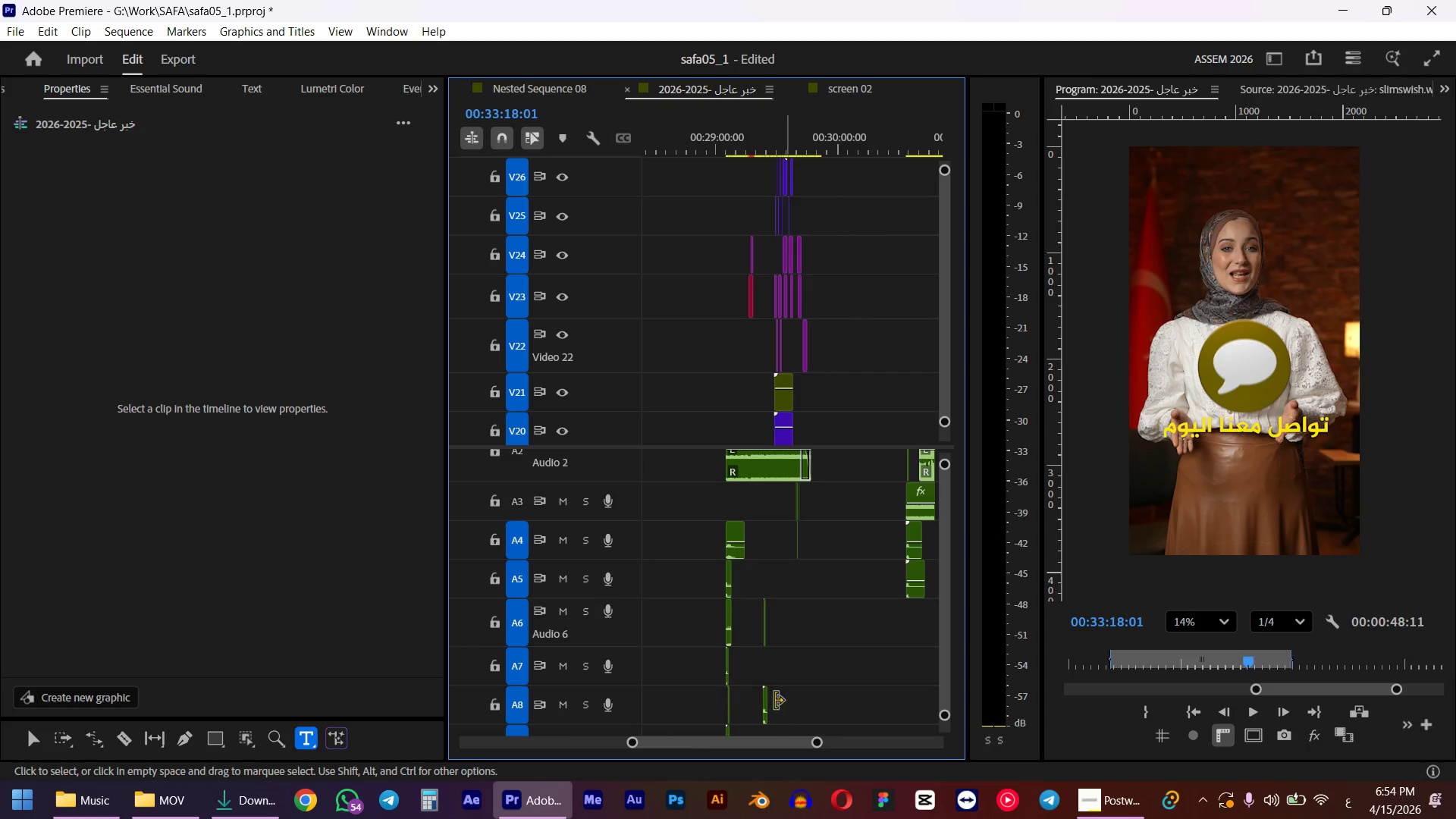 
hold_key(key=AltLeft, duration=1.28)
scroll: coordinate [759, 612], scroll_direction: up, amount: 10.0
 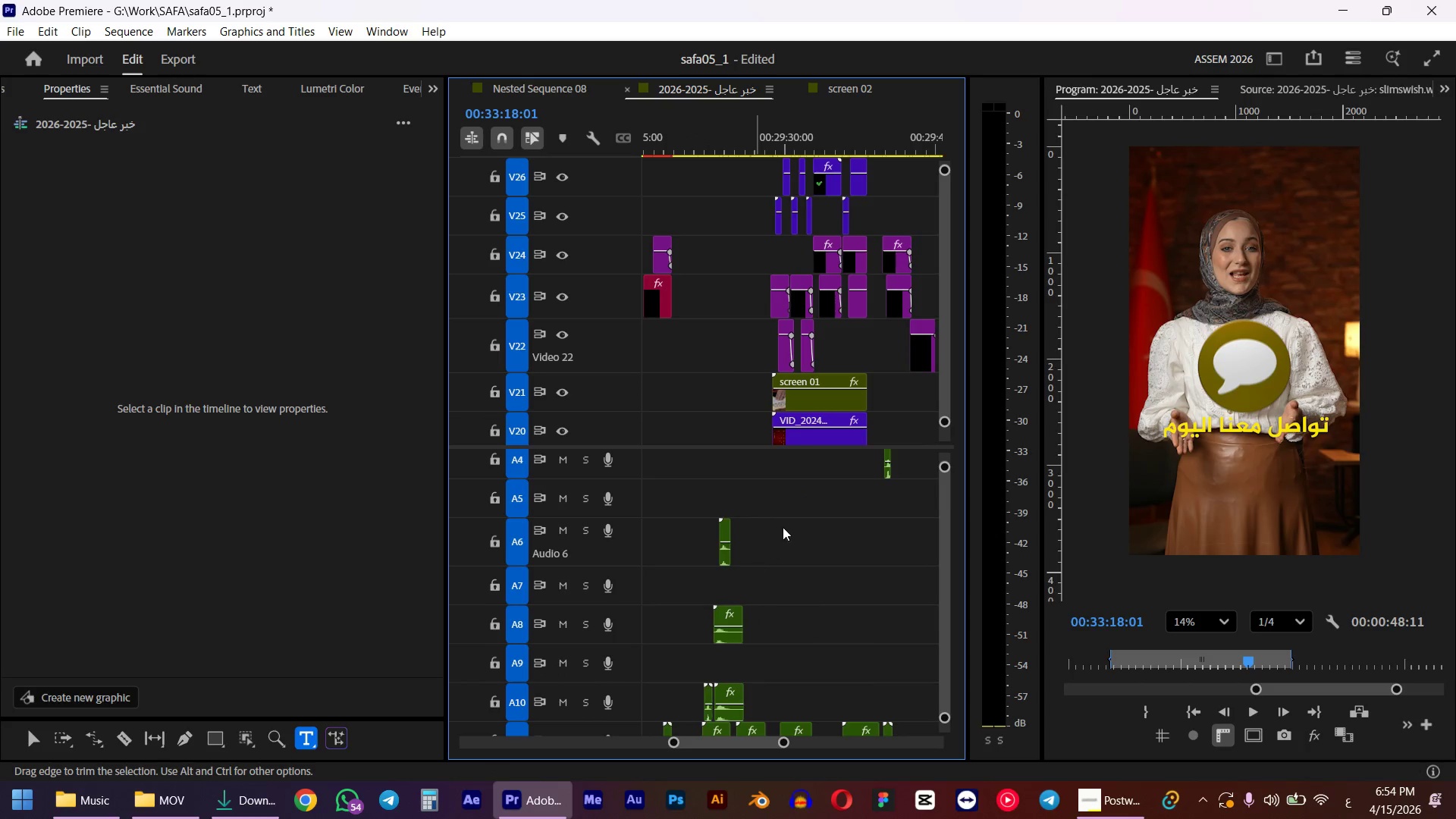 
left_click_drag(start_coordinate=[788, 517], to_coordinate=[702, 649])
 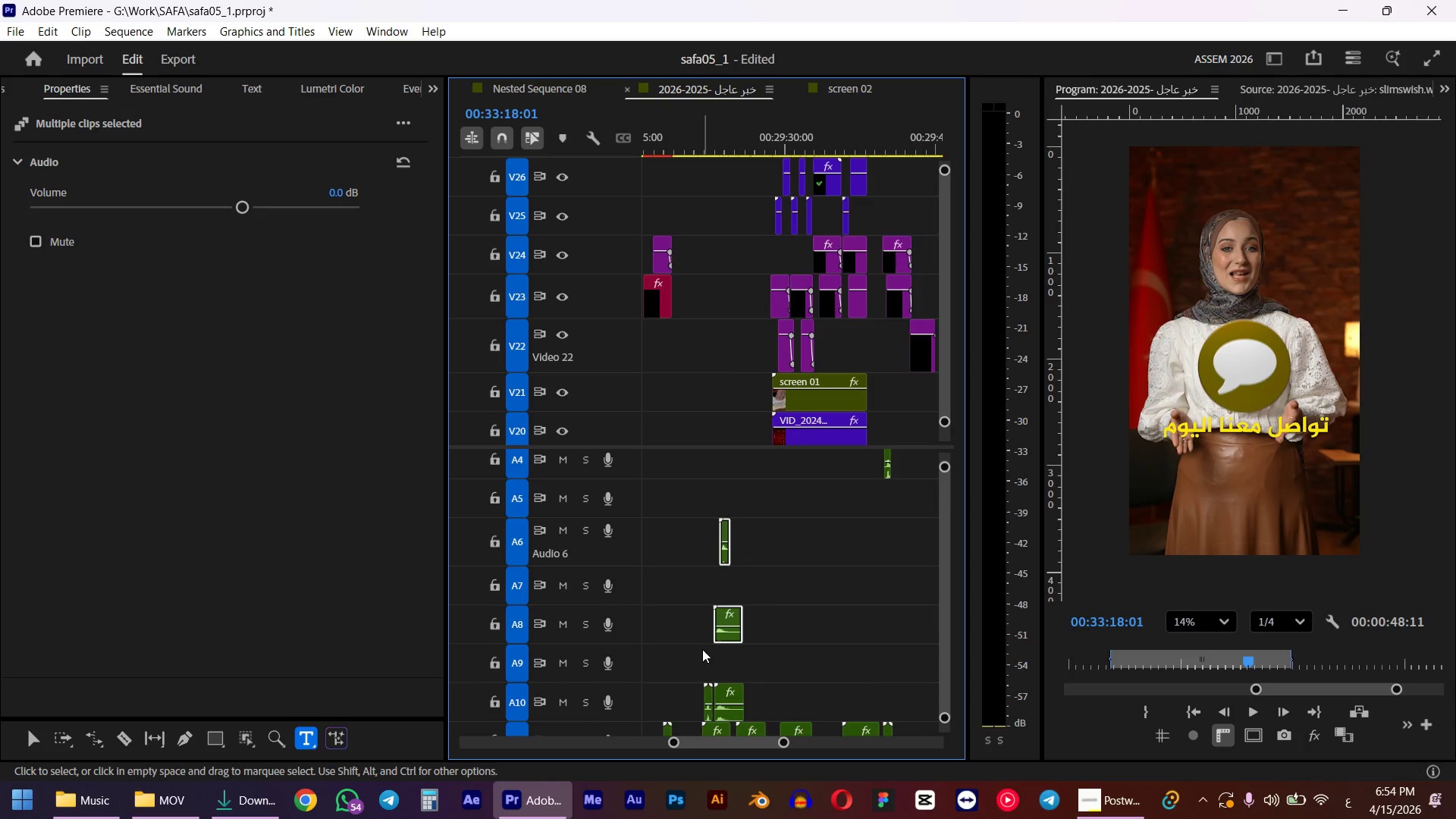 
key(Control+C)
 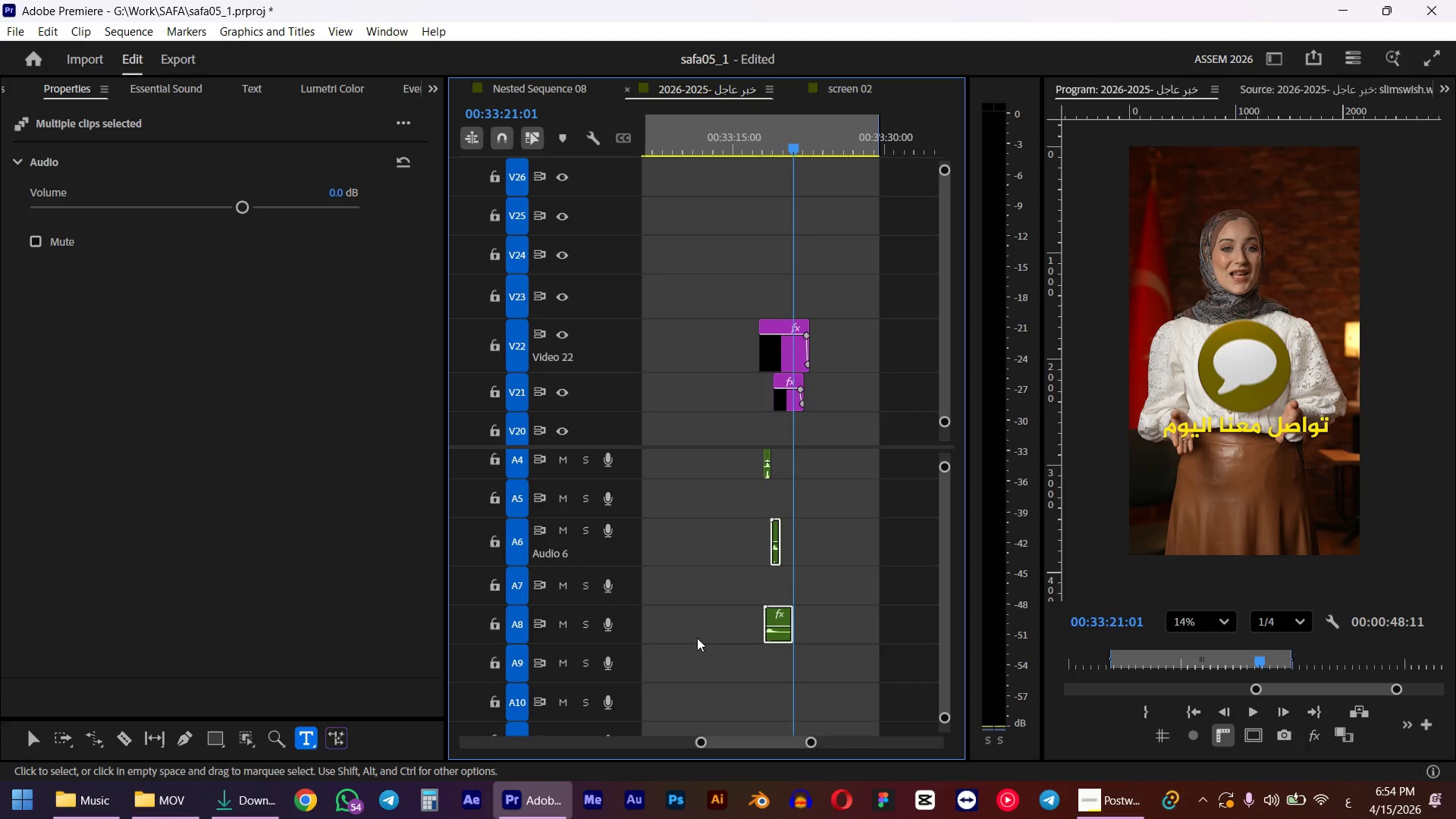 
hold_key(key=AltLeft, duration=0.89)
scroll: coordinate [774, 478], scroll_direction: up, amount: 11.0
 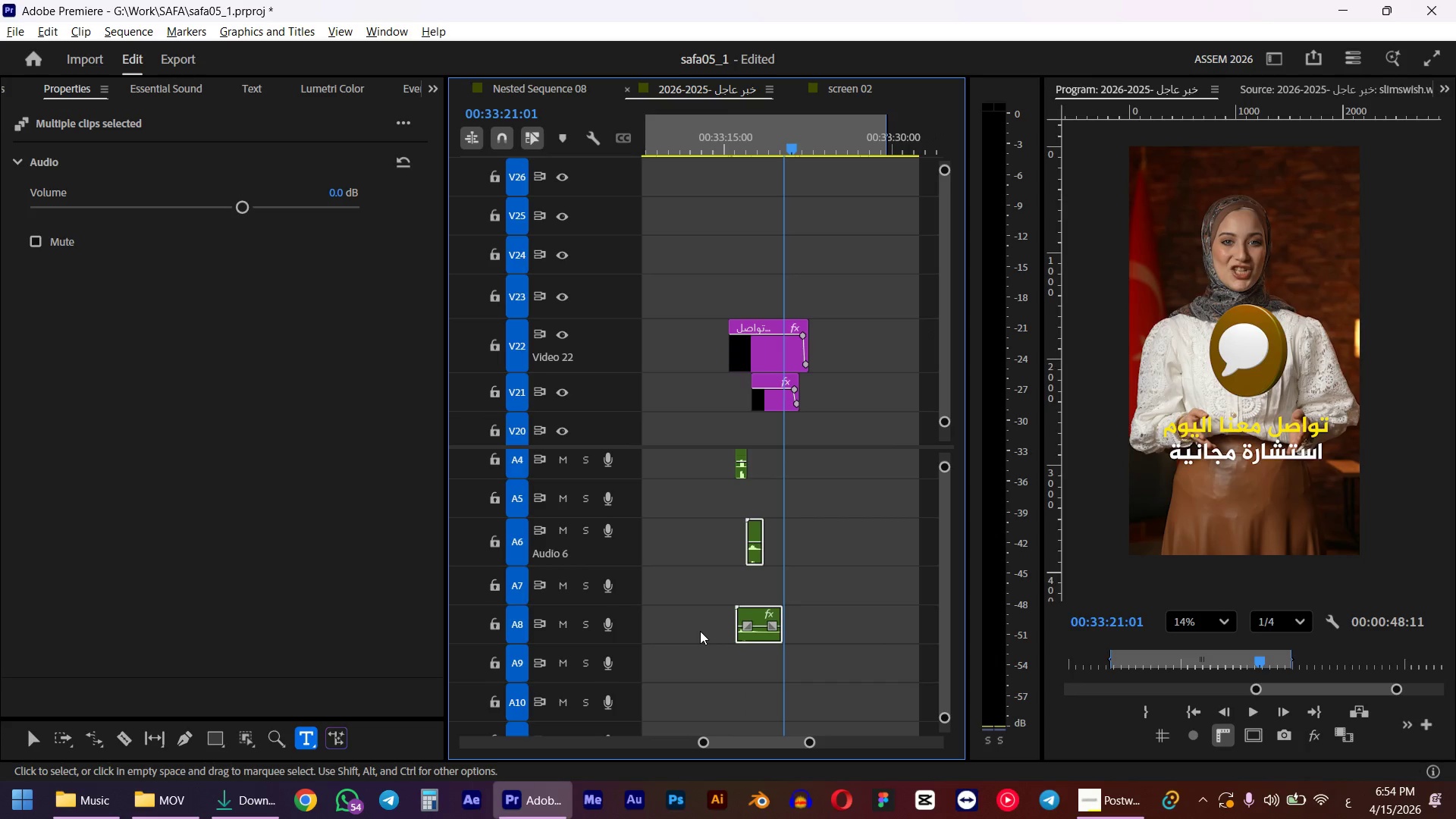 
left_click([659, 130])
 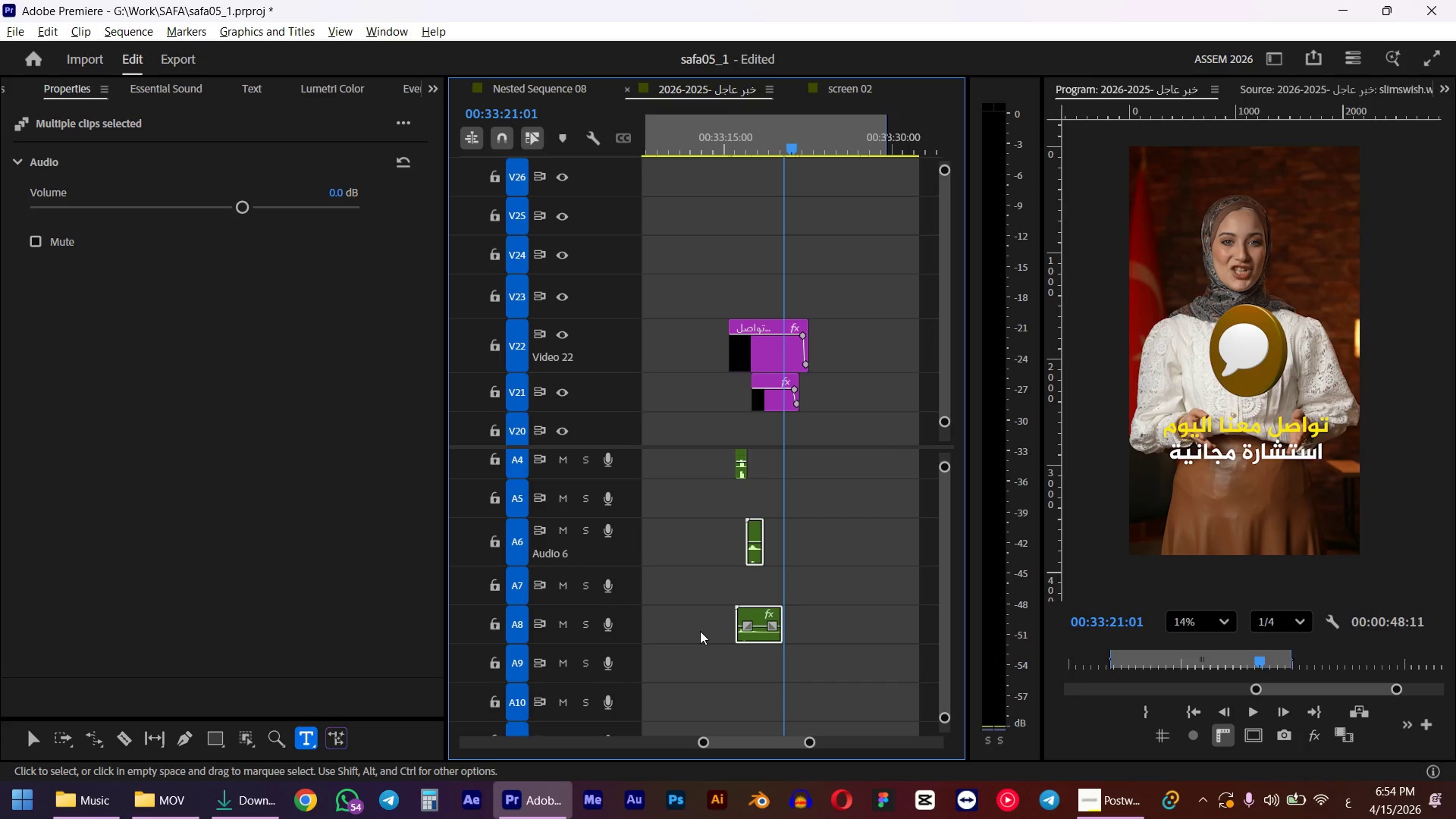 
key(Space)
 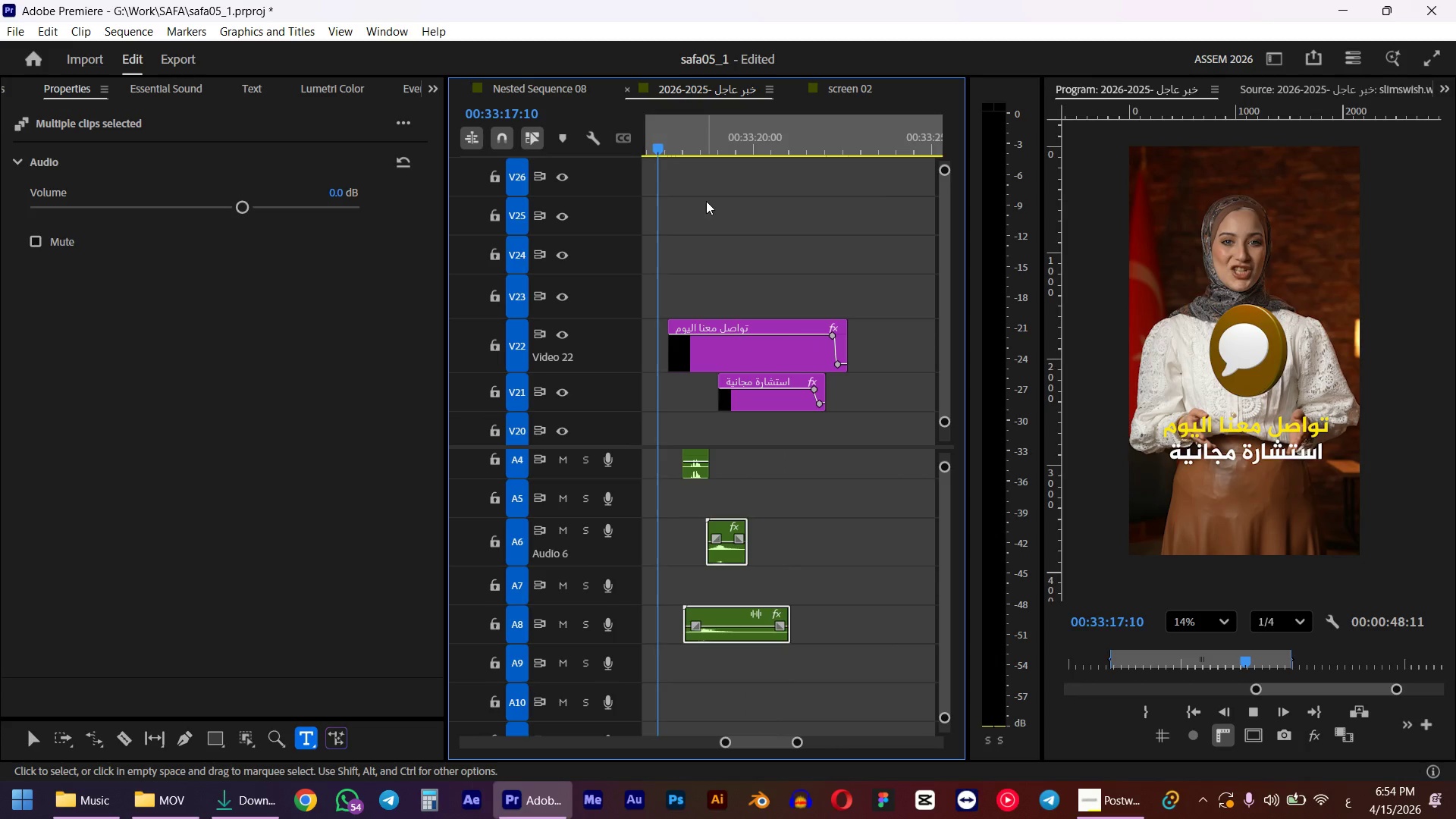 
key(Space)
 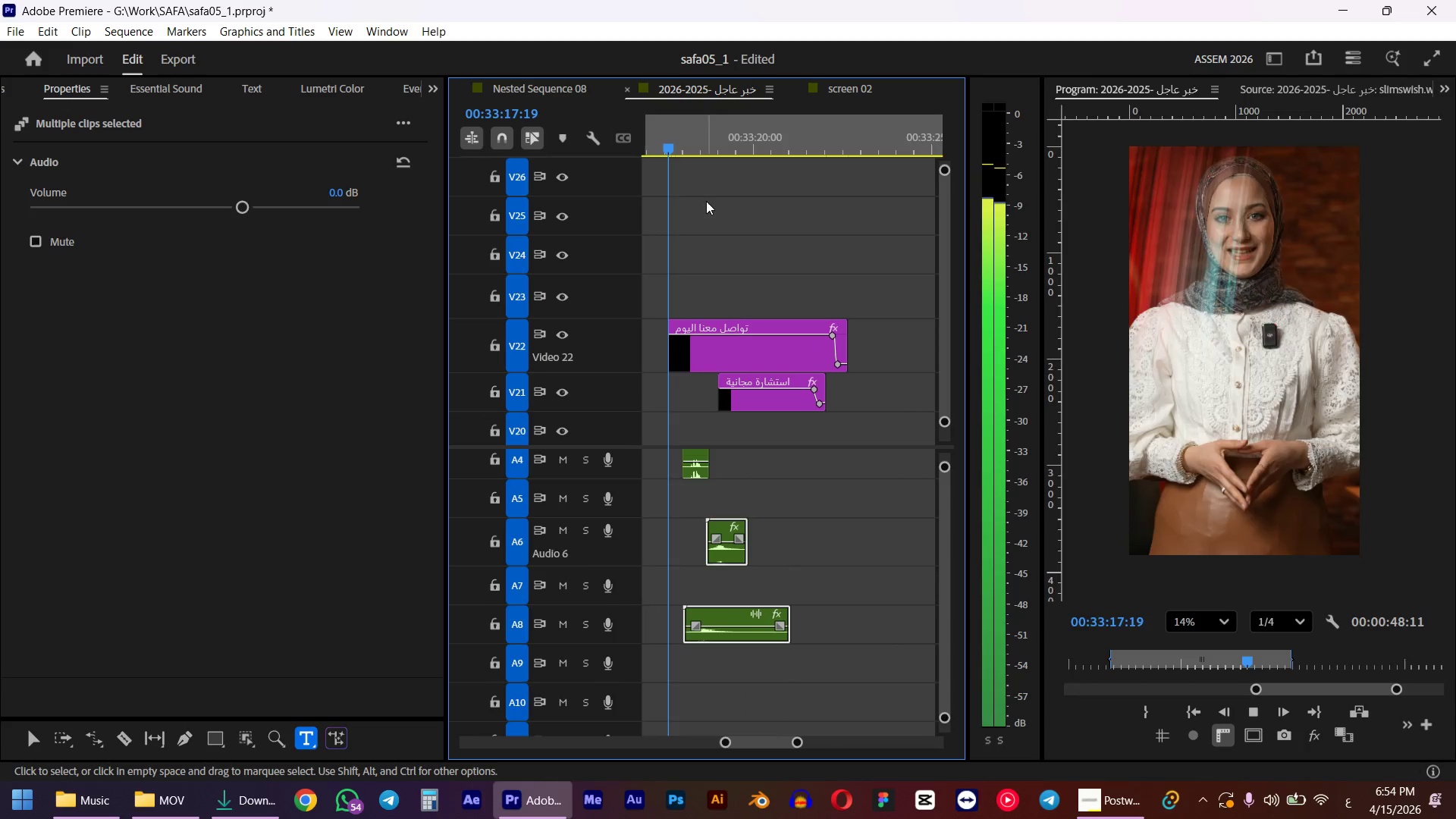 
left_click([860, 625])
 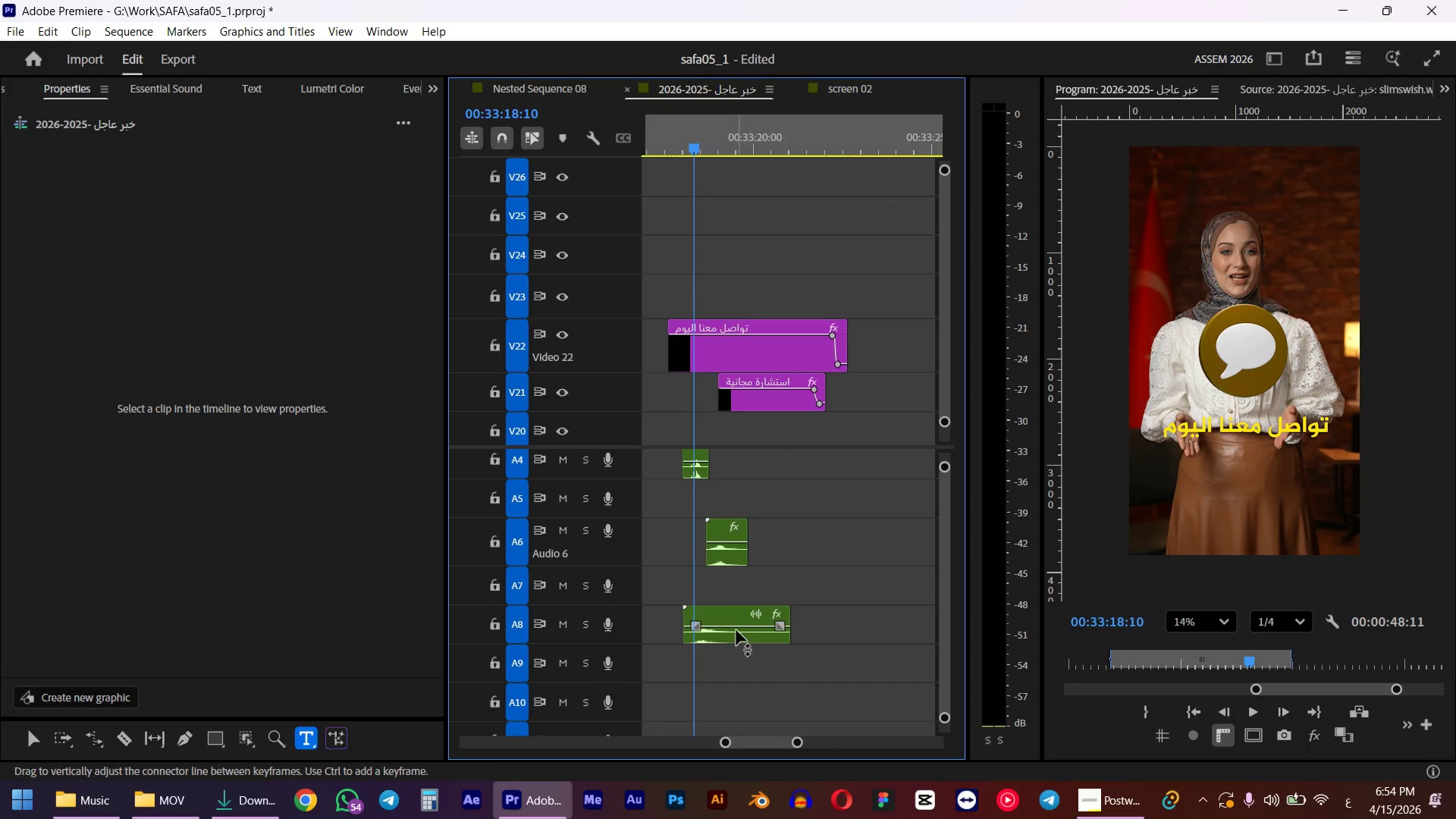 
left_click_drag(start_coordinate=[736, 630], to_coordinate=[722, 630])
 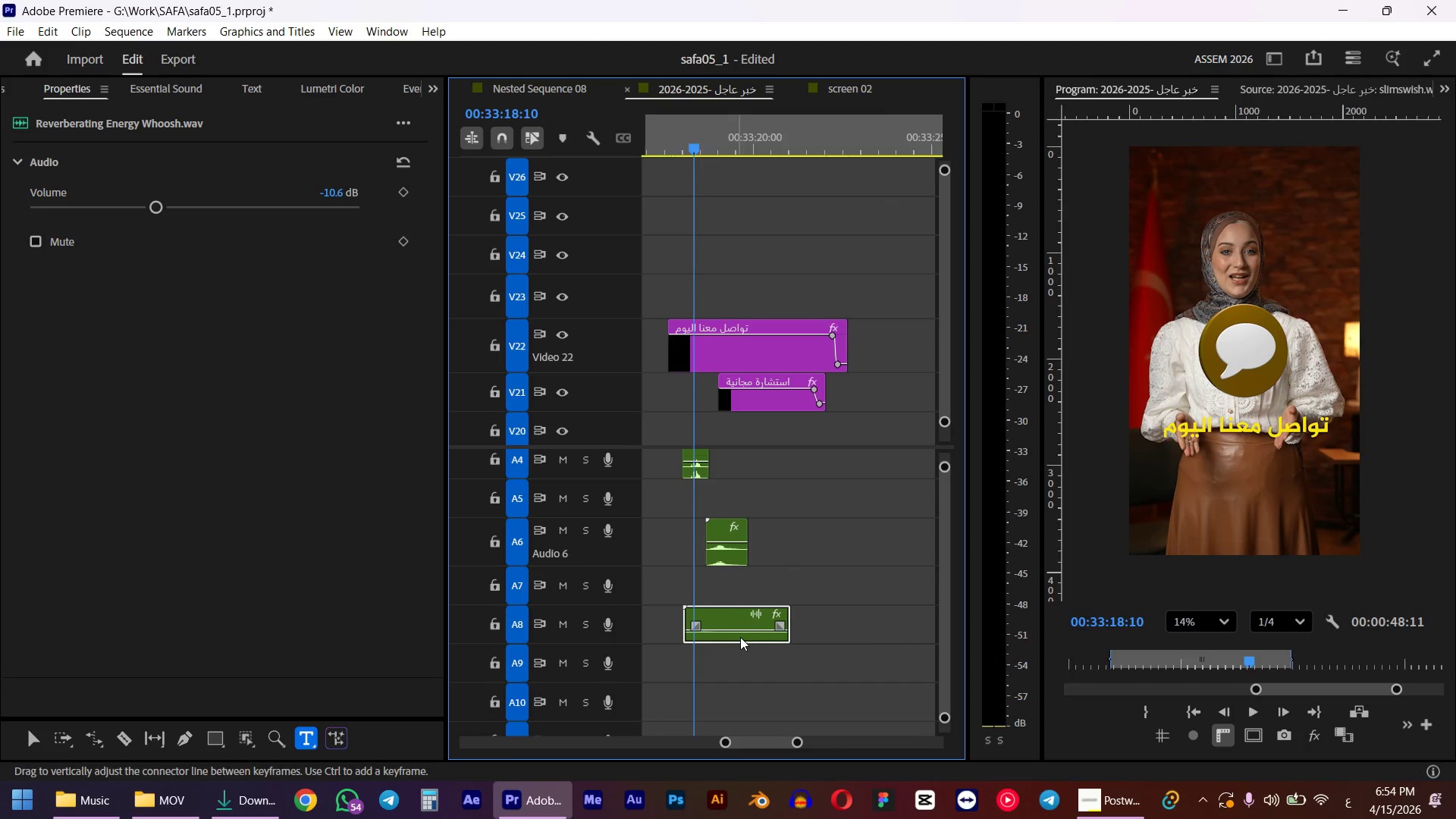 
key(Control+ControlLeft)
 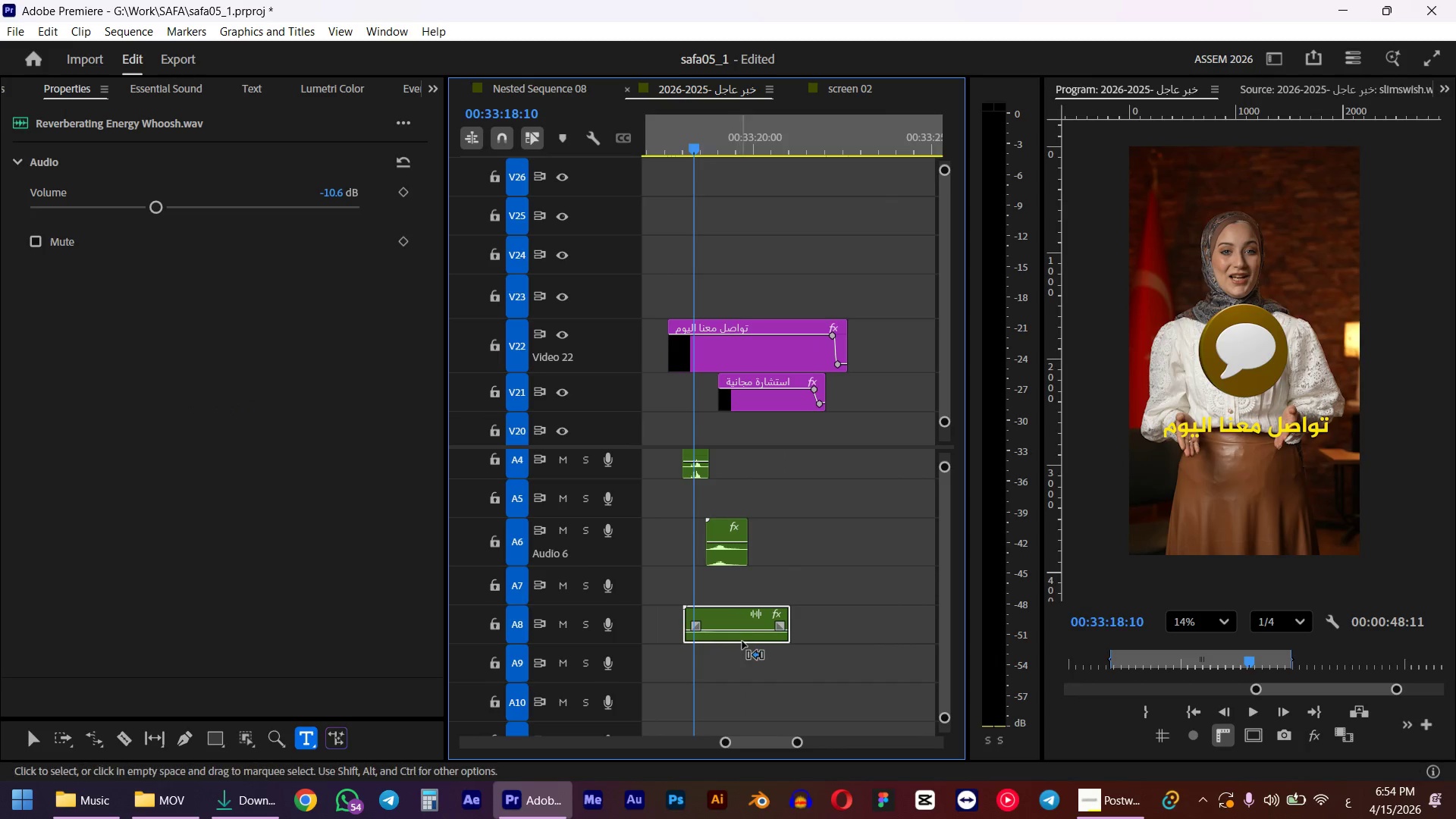 
key(Control+Z)
 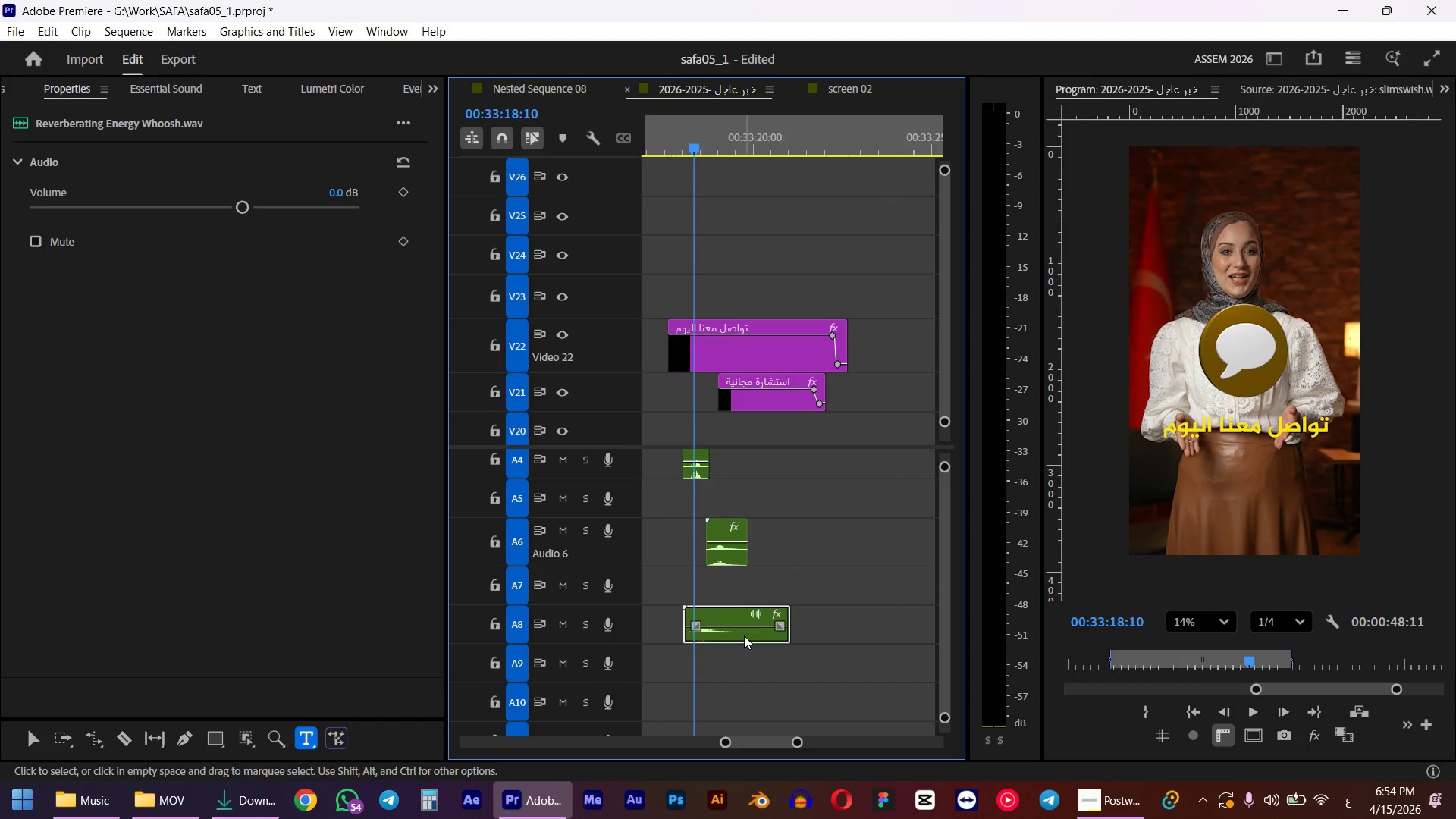 
left_click_drag(start_coordinate=[744, 639], to_coordinate=[737, 638])
 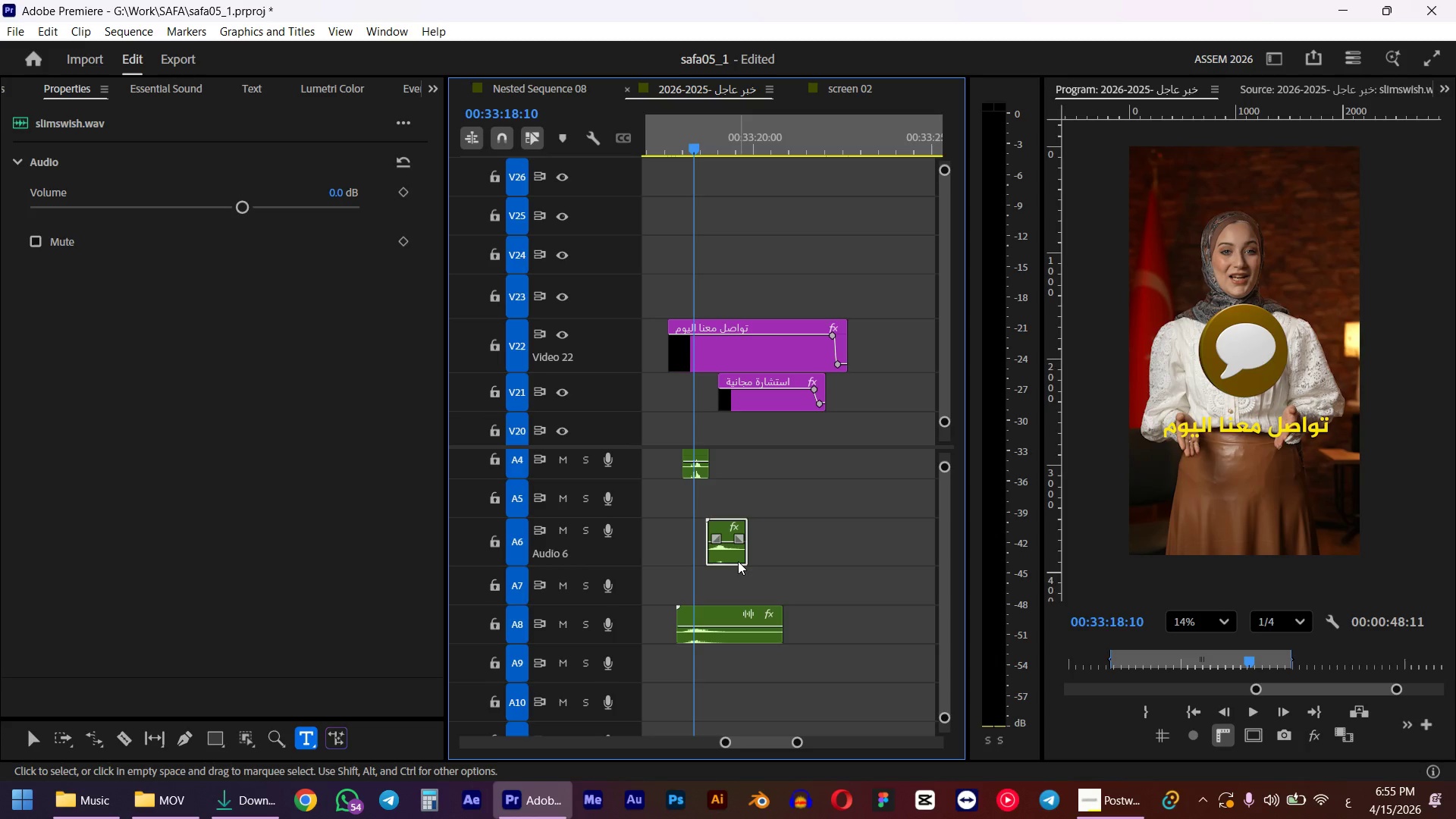 
key(Space)
 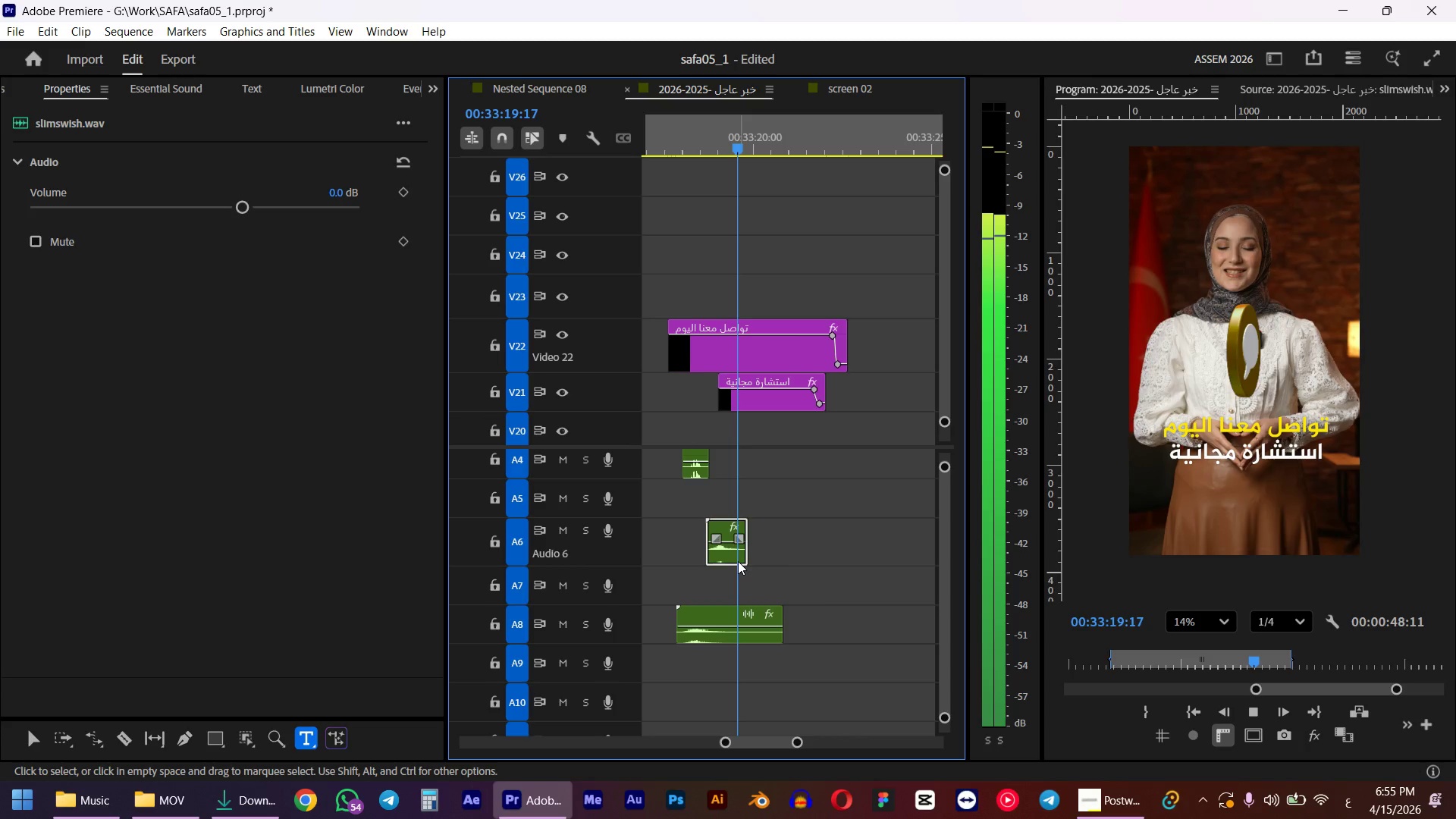 
wait(5.06)
 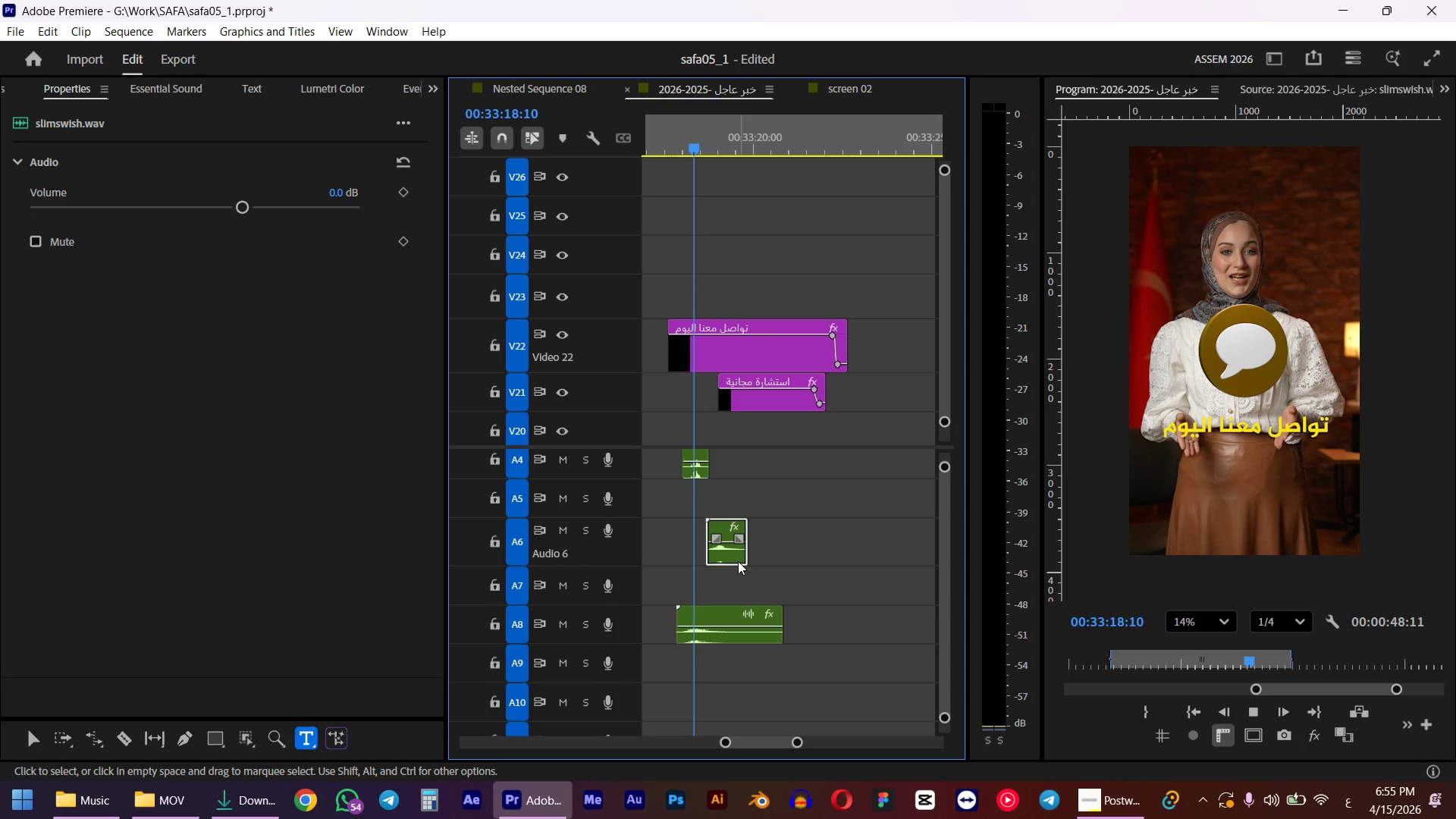 
hold_key(key=AltLeft, duration=1.41)
scroll: coordinate [870, 482], scroll_direction: down, amount: 21.0
 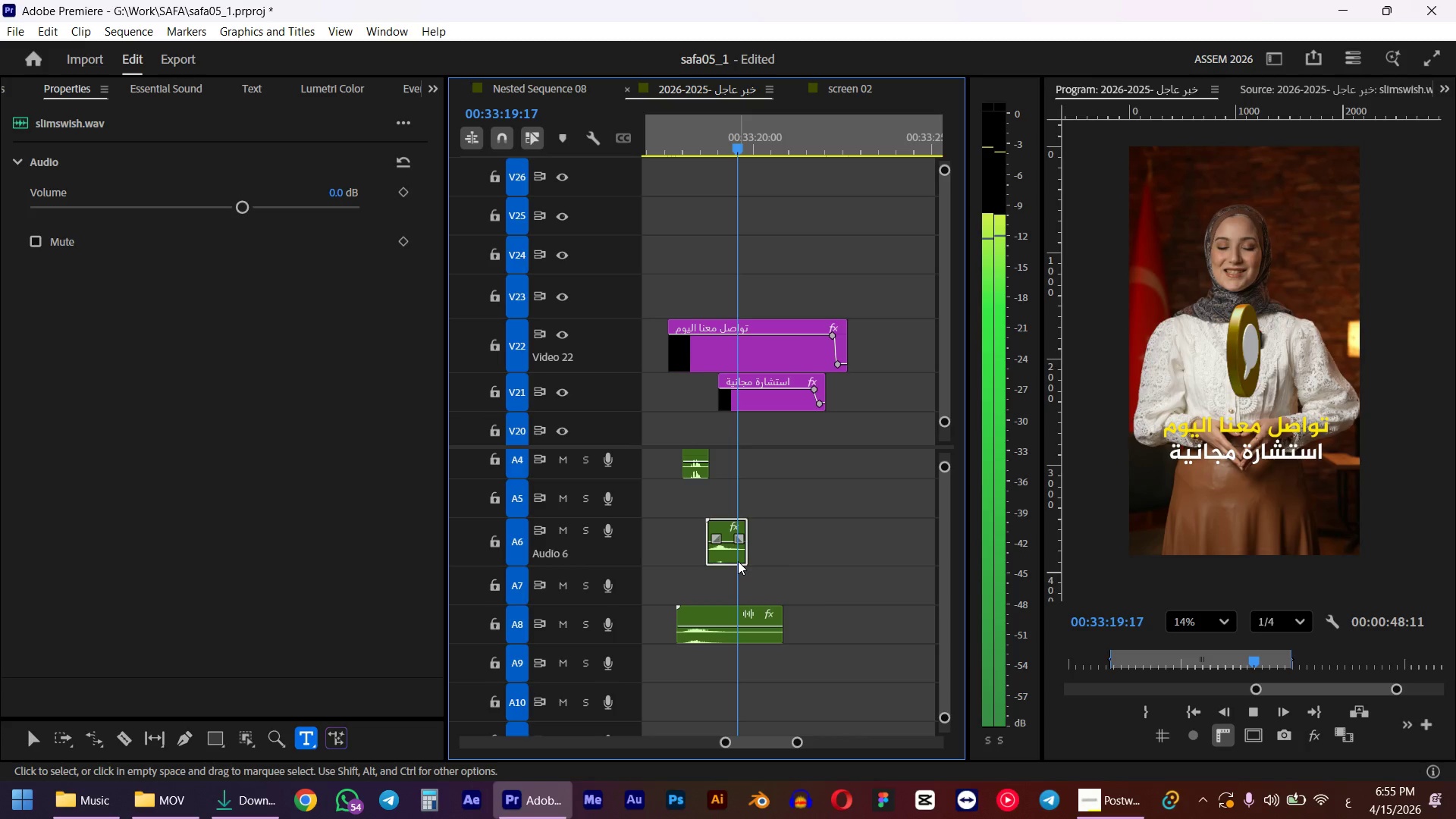 
key(Space)
 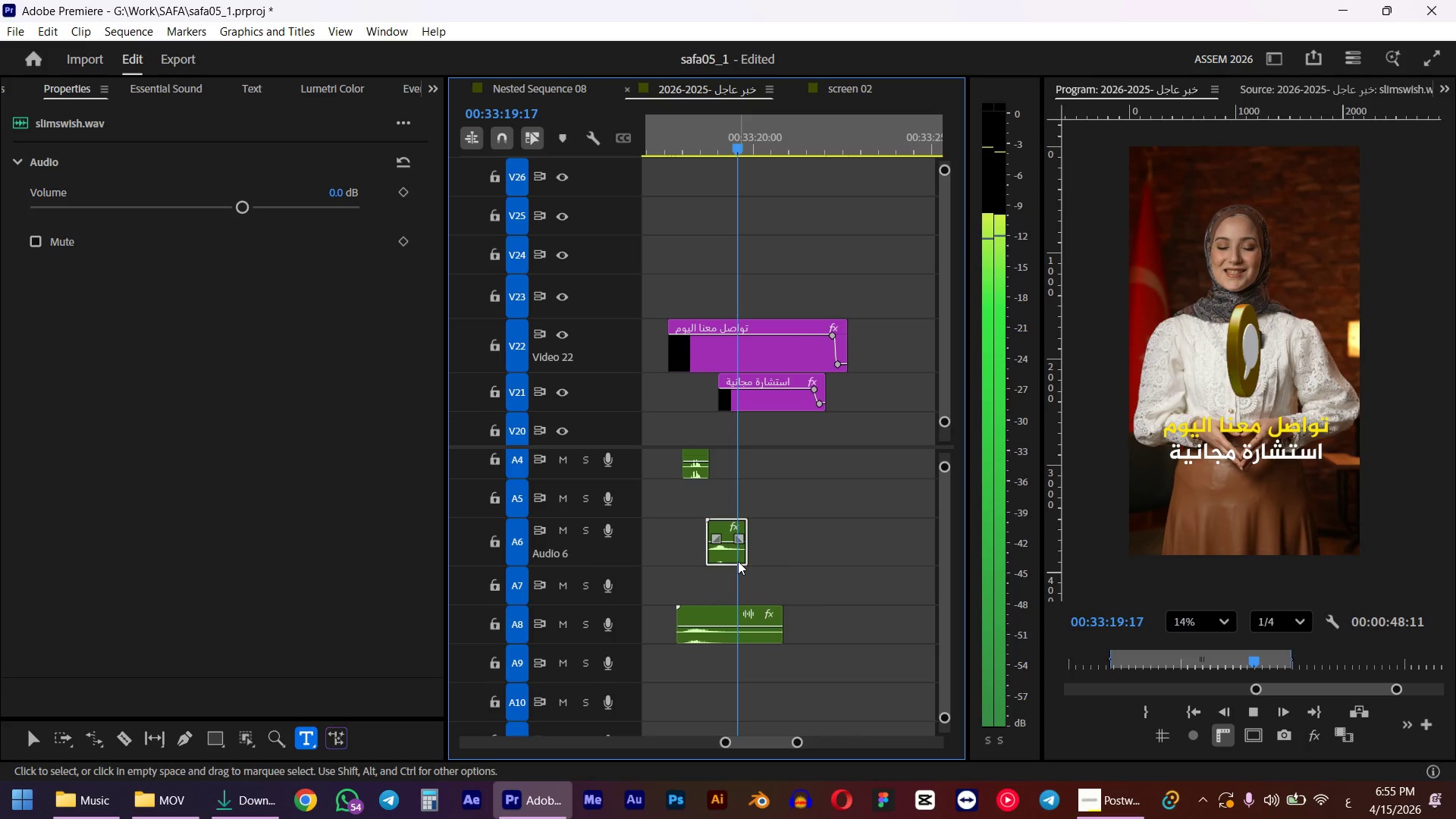 
hold_key(key=ControlLeft, duration=1.84)
hold_key(key=AltLeft, duration=1.49)
scroll: coordinate [874, 585], scroll_direction: up, amount: 40.0
 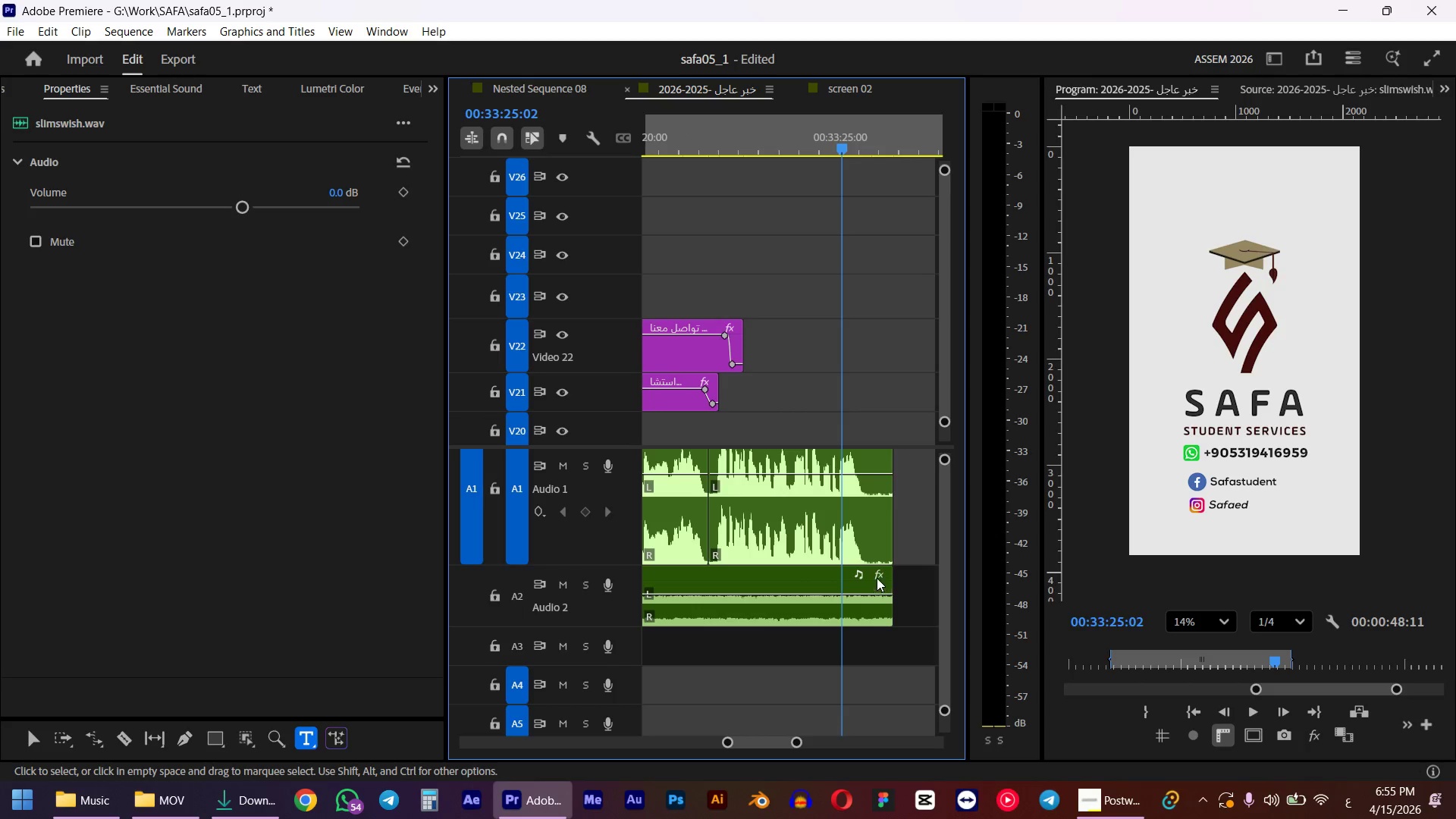 
left_click_drag(start_coordinate=[884, 583], to_coordinate=[710, 579])
 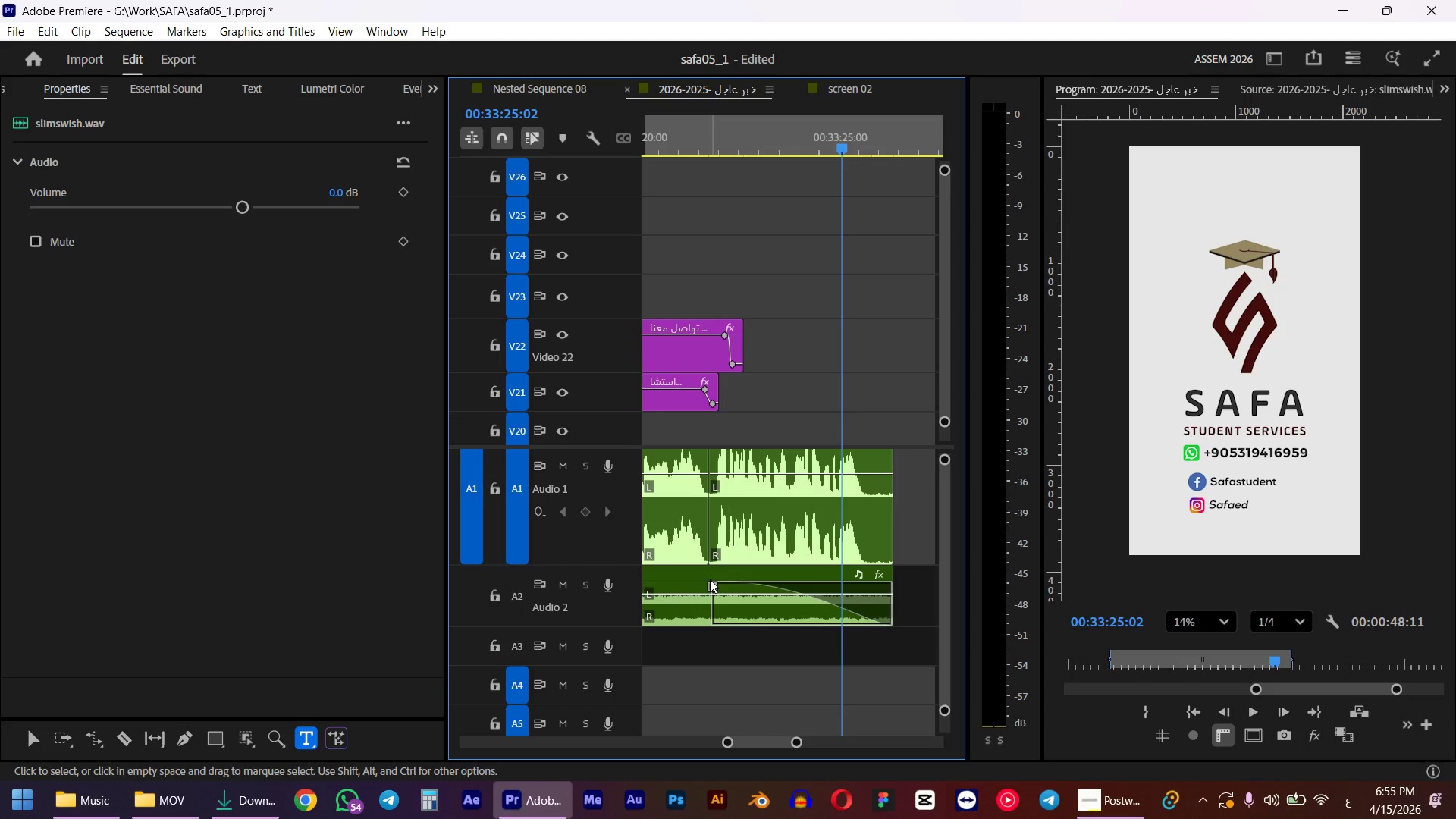 
key(Space)
 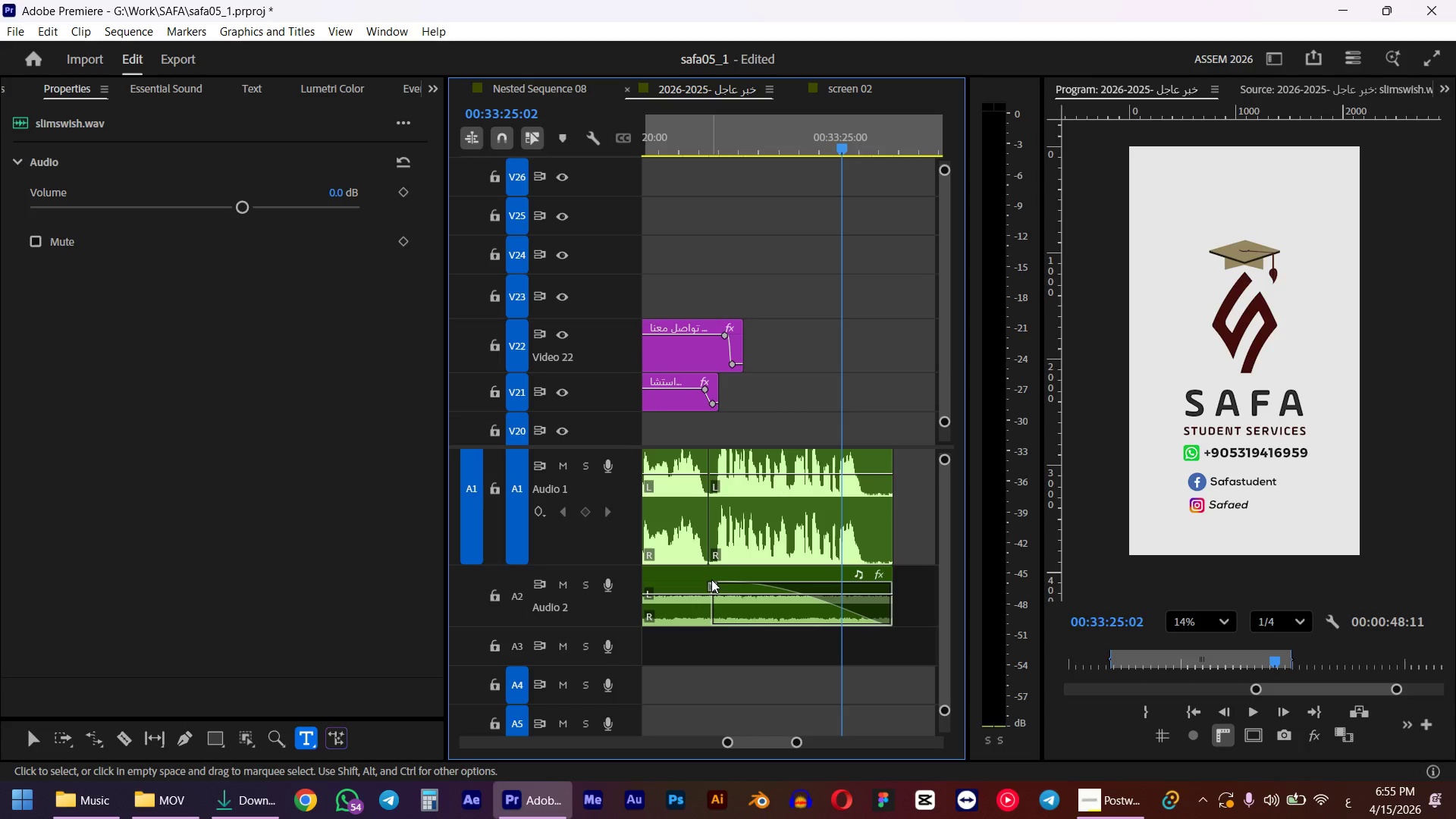 
hold_key(key=AltLeft, duration=1.0)
 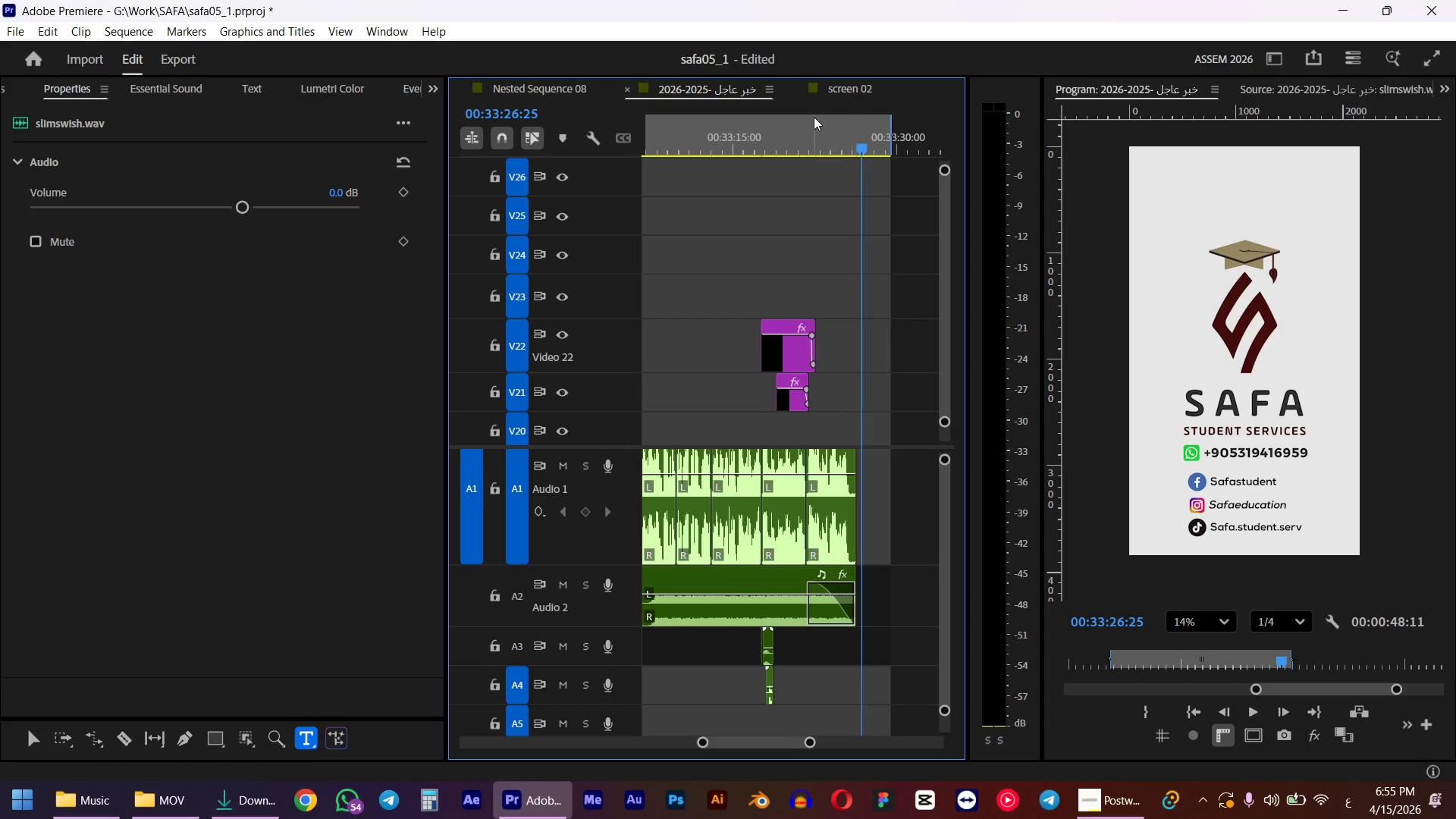 
key(Space)
 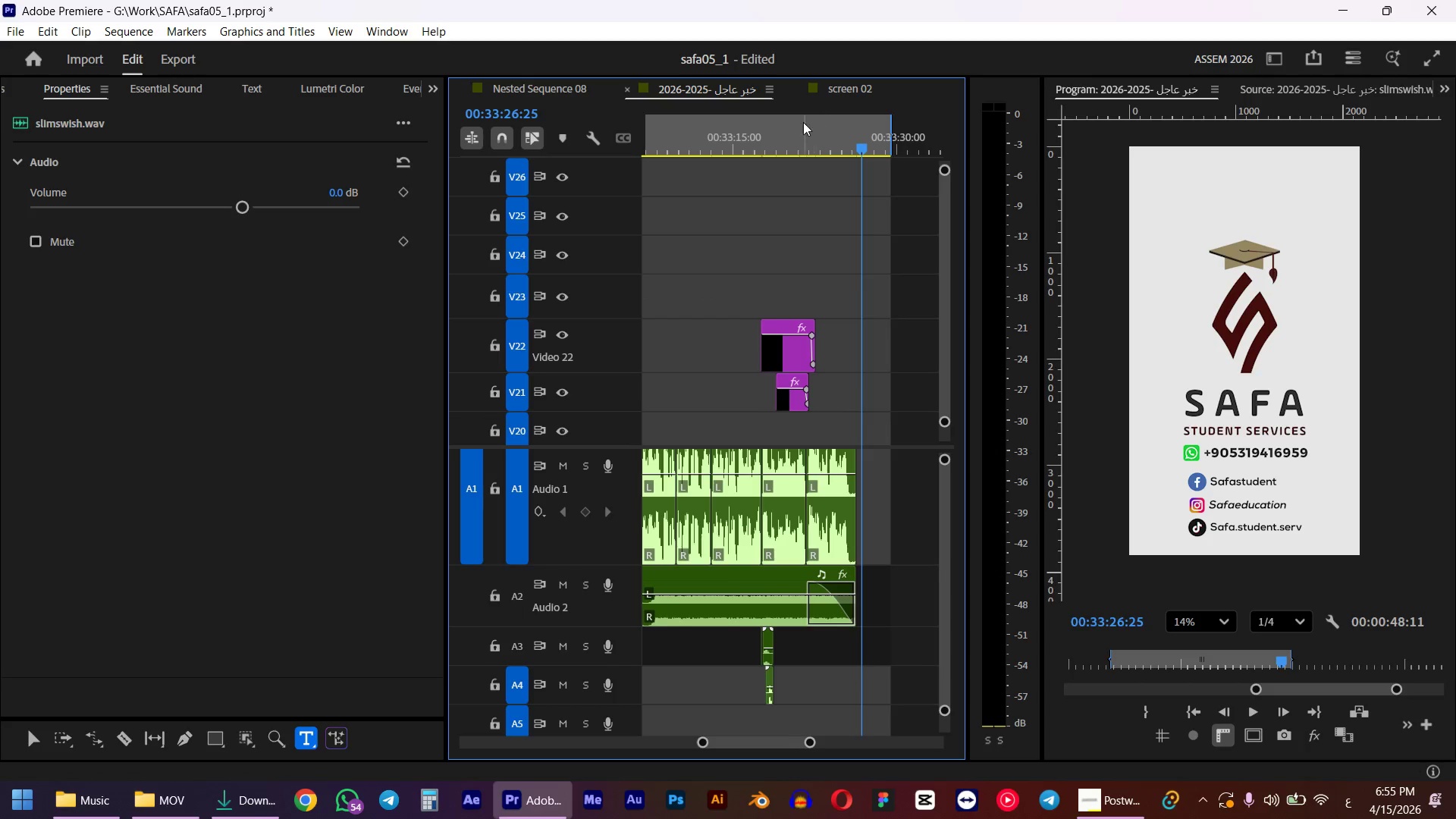 
scroll: coordinate [843, 567], scroll_direction: down, amount: 11.0
 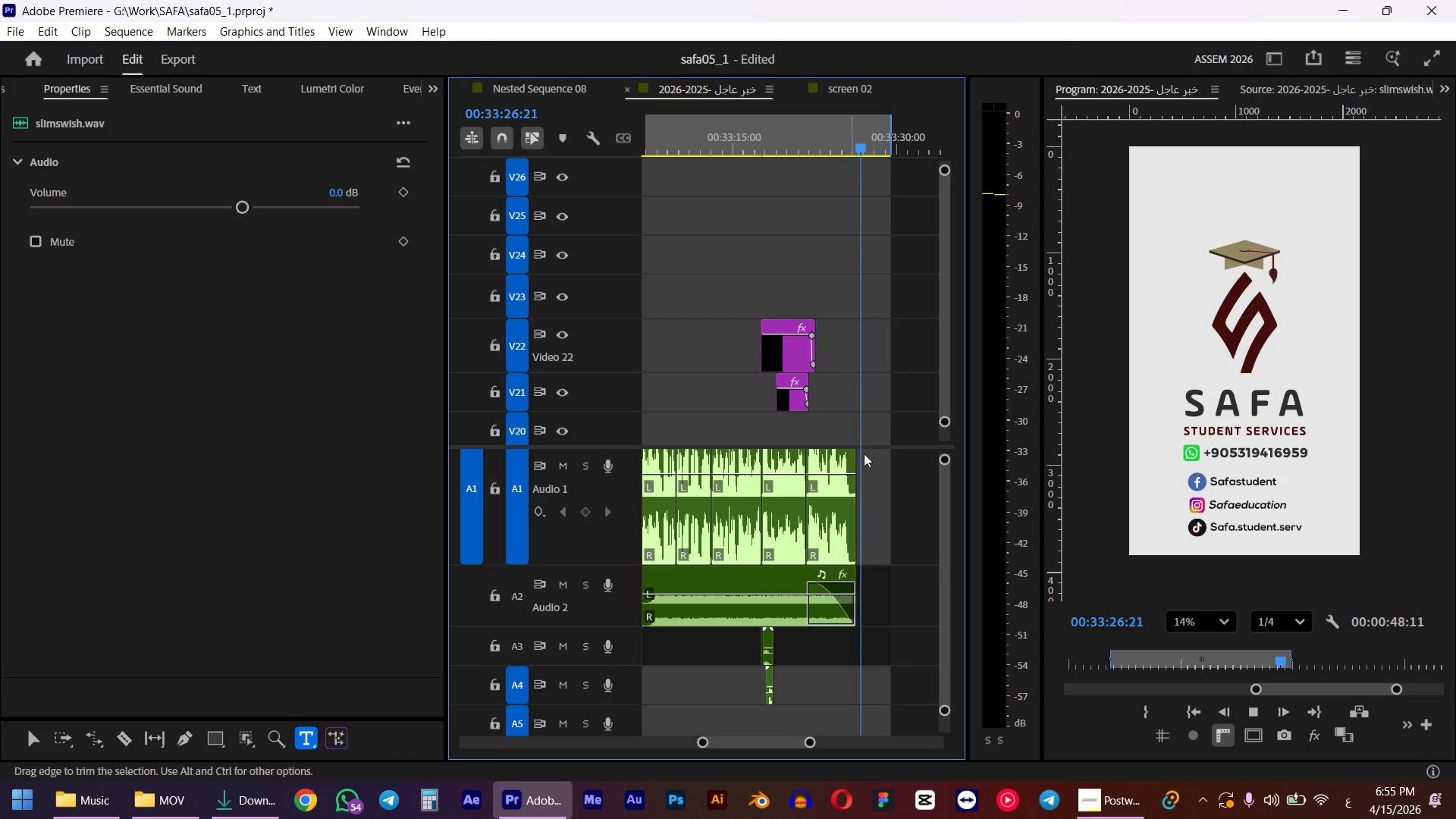 
left_click([802, 122])
 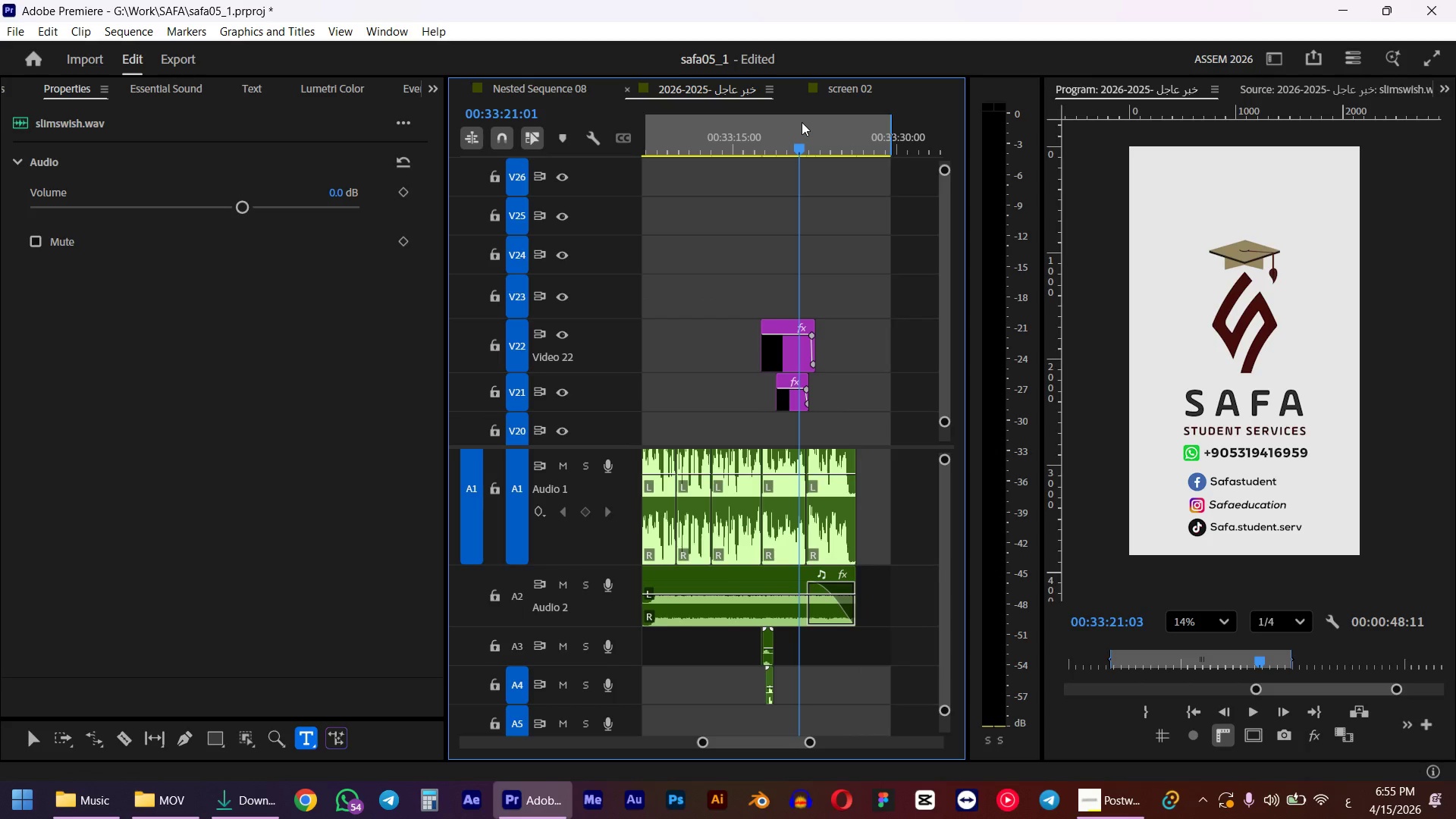 
key(Space)
 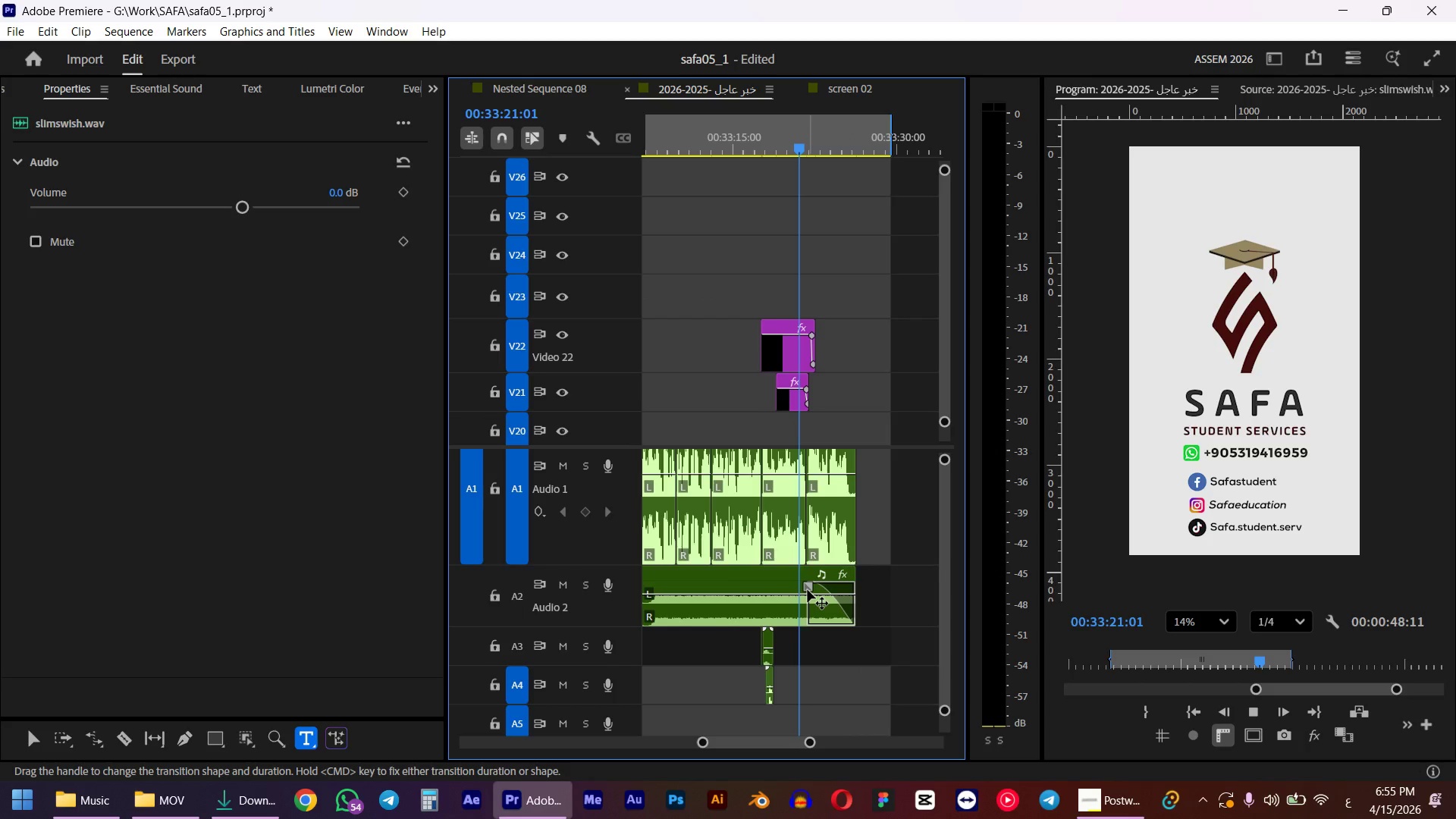 
left_click_drag(start_coordinate=[808, 590], to_coordinate=[779, 590])
 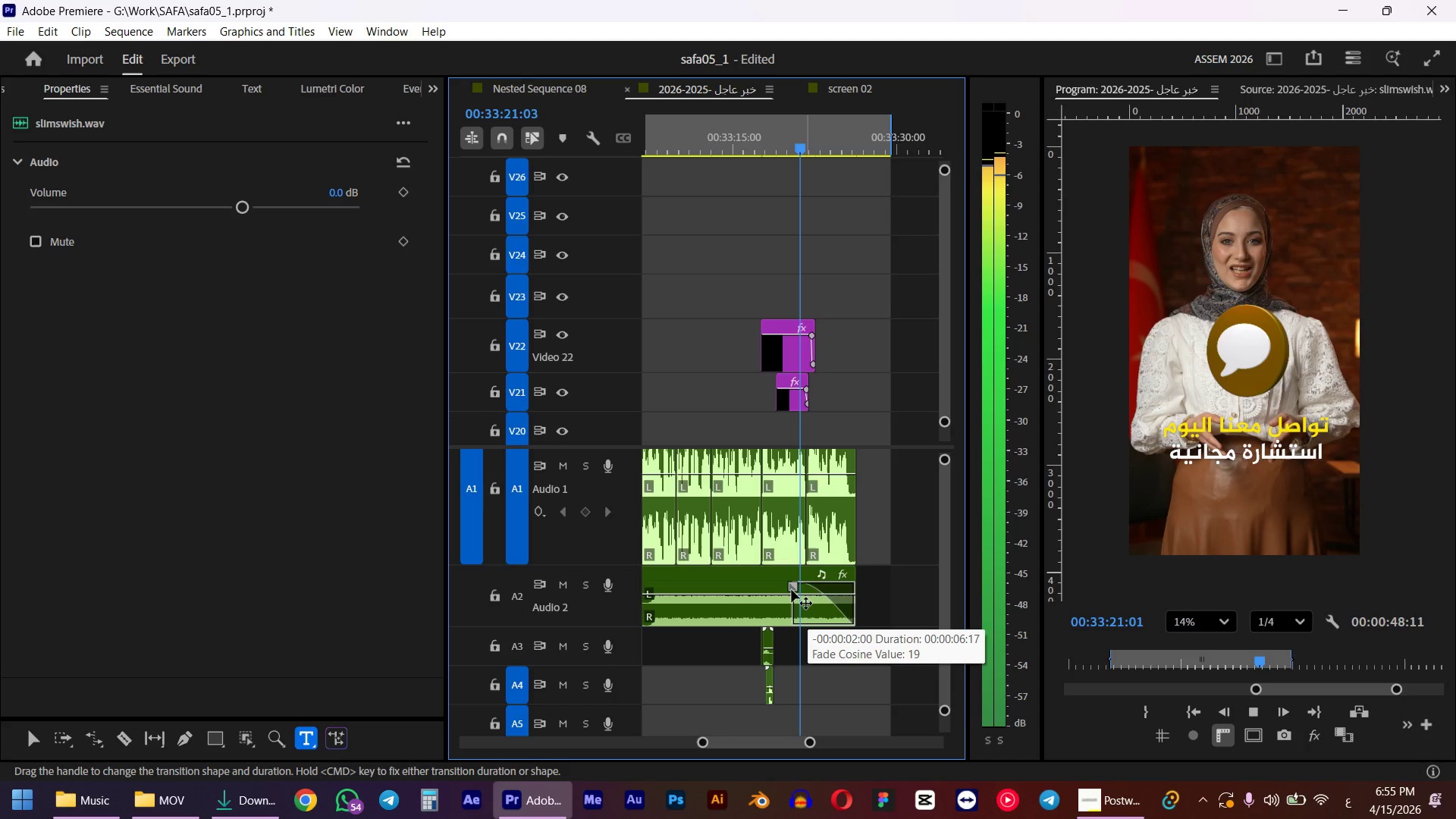 
wait(5.44)
 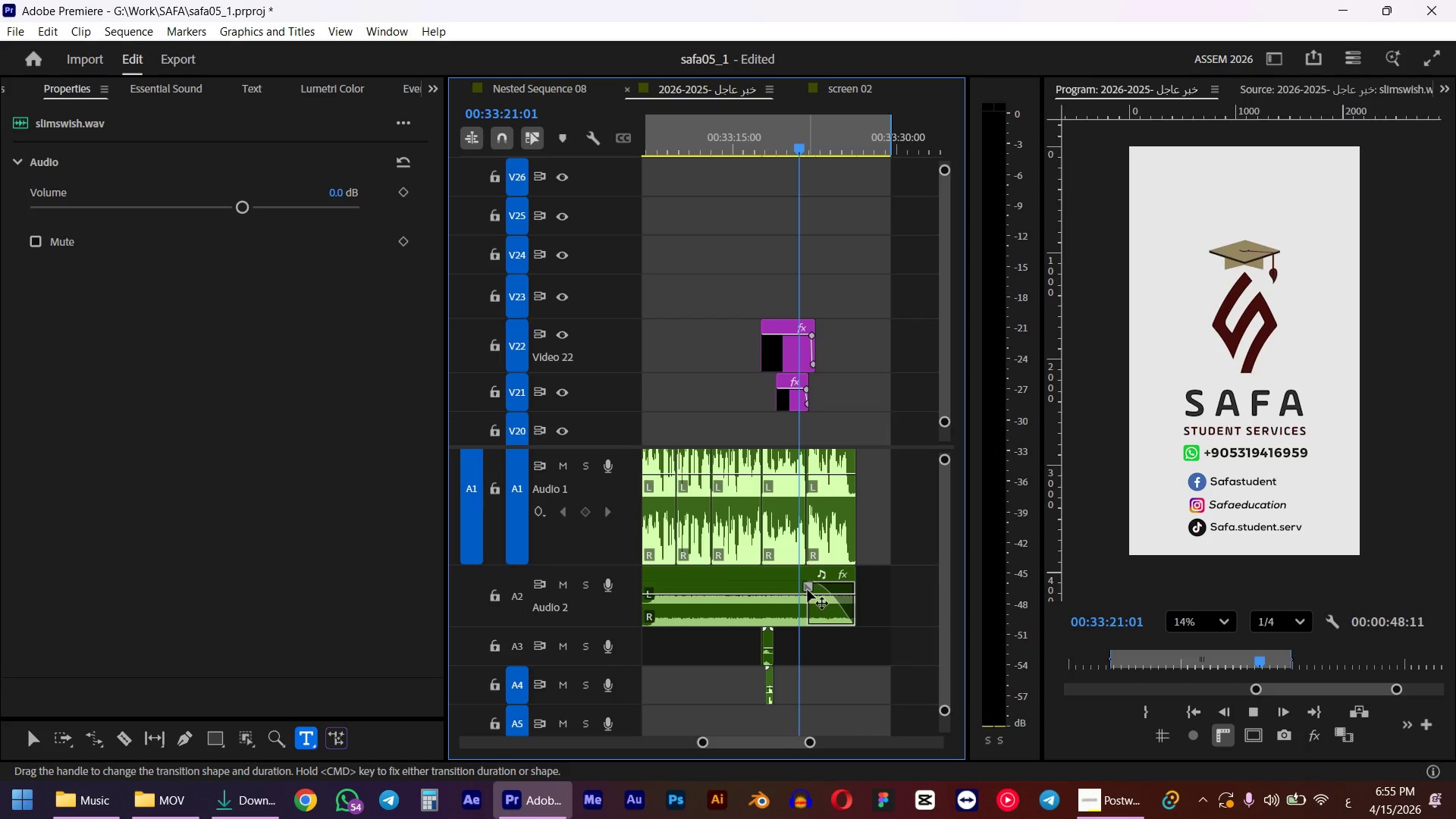 
key(Space)
 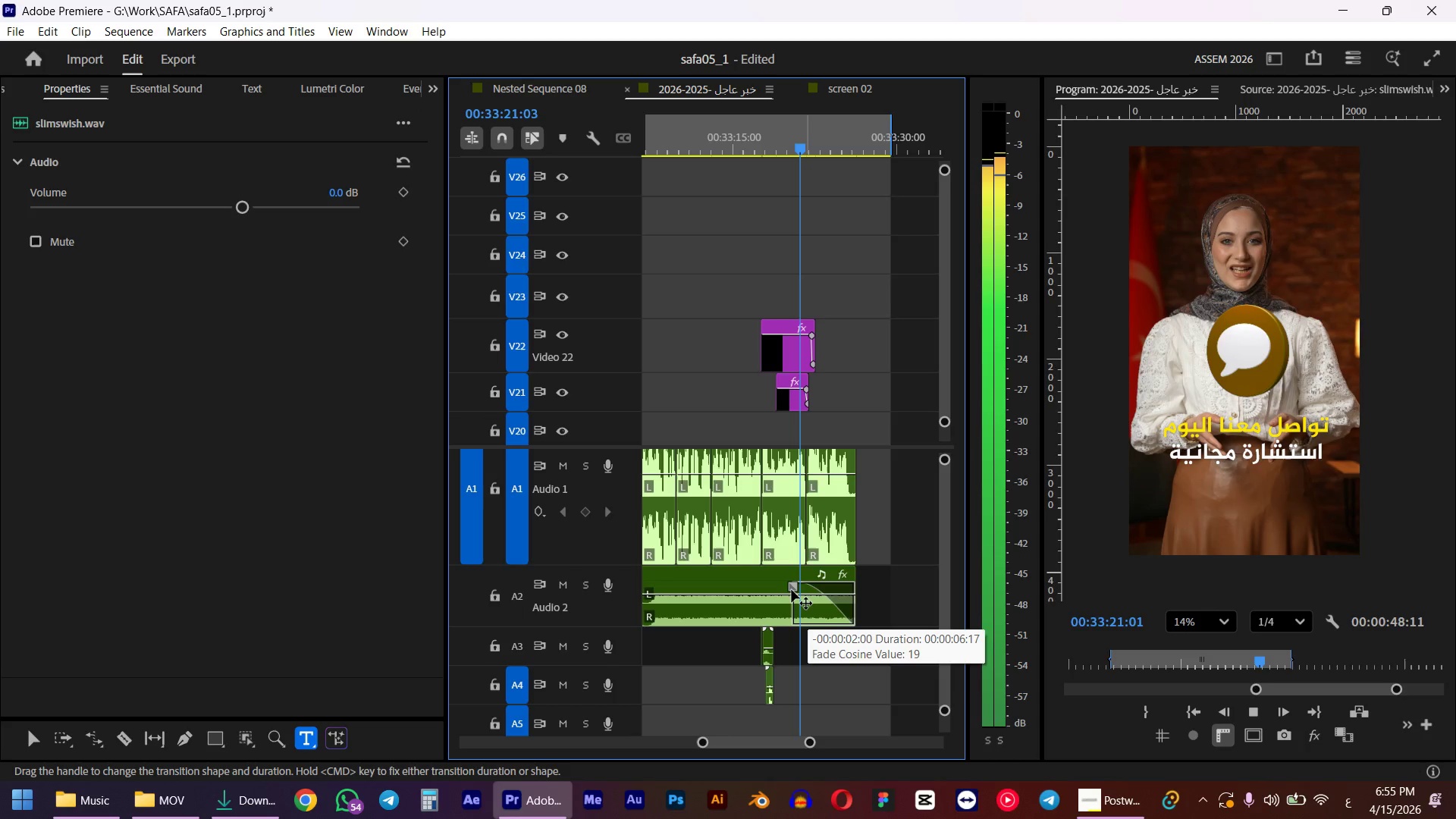 
hold_key(key=AltLeft, duration=0.36)
hold_key(key=ControlLeft, duration=0.95)
scroll: coordinate [899, 508], scroll_direction: none, amount: 0.0
 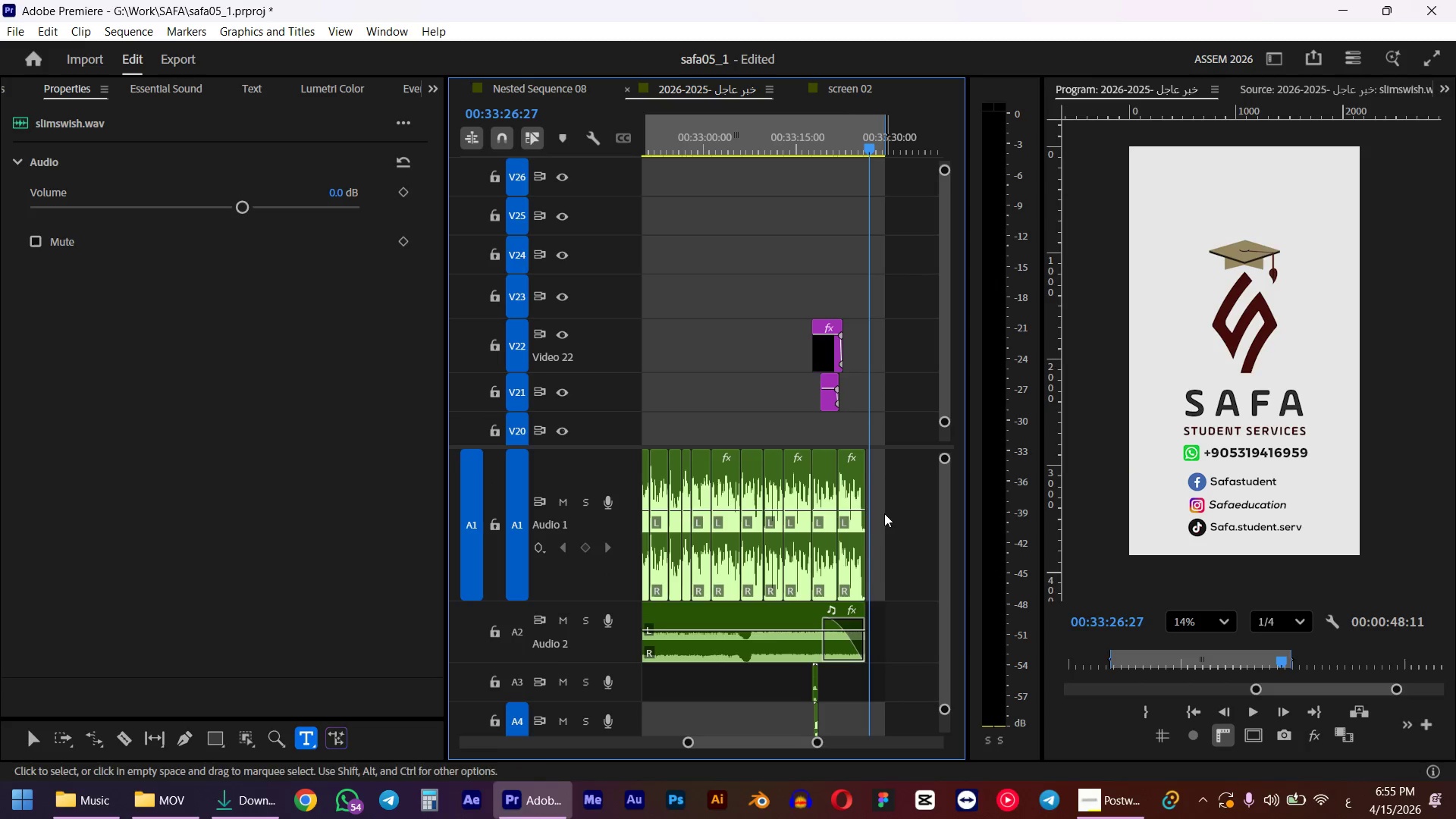 
key(Alt+AltLeft)
 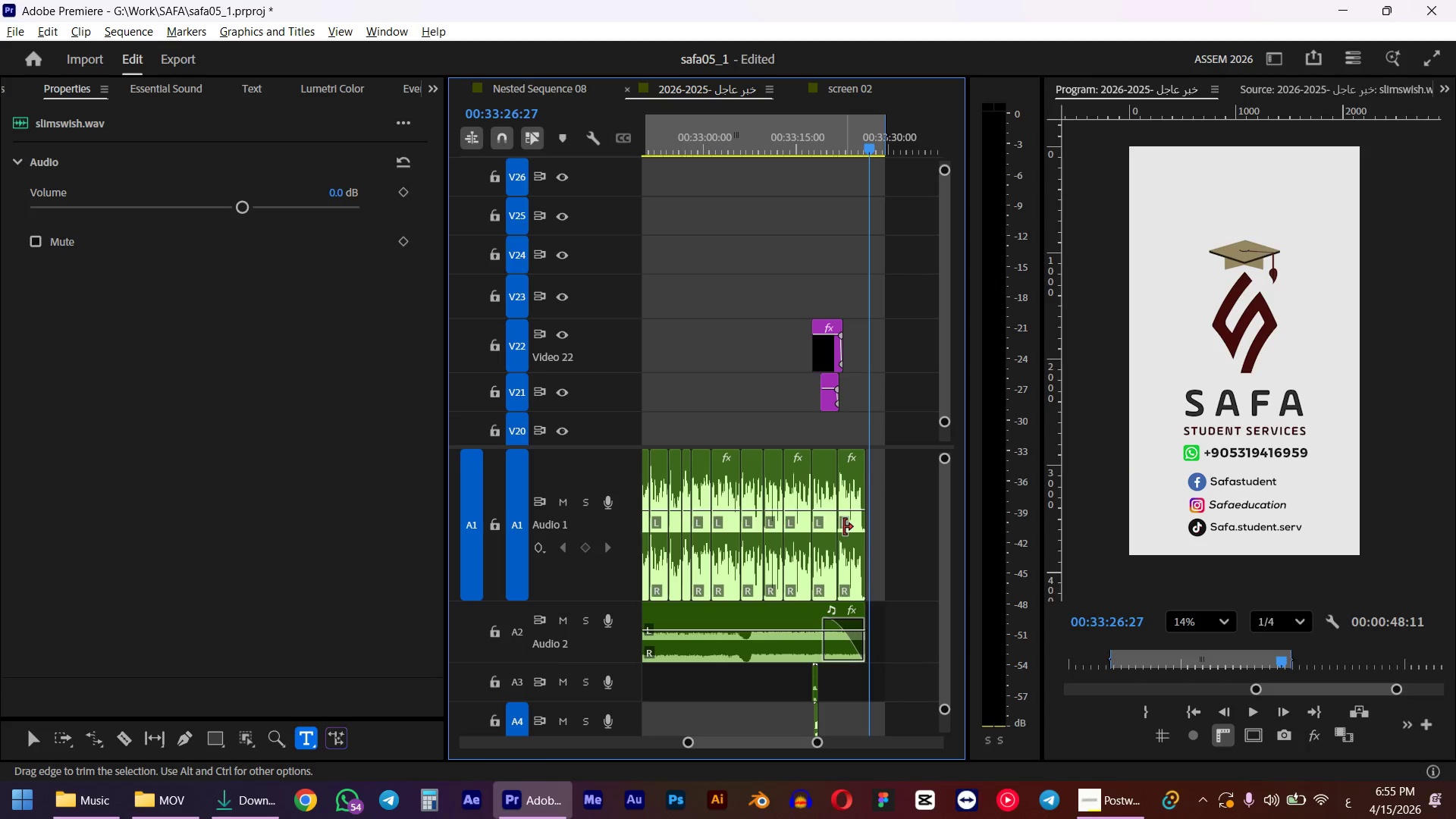 
scroll: coordinate [844, 529], scroll_direction: down, amount: 6.0
 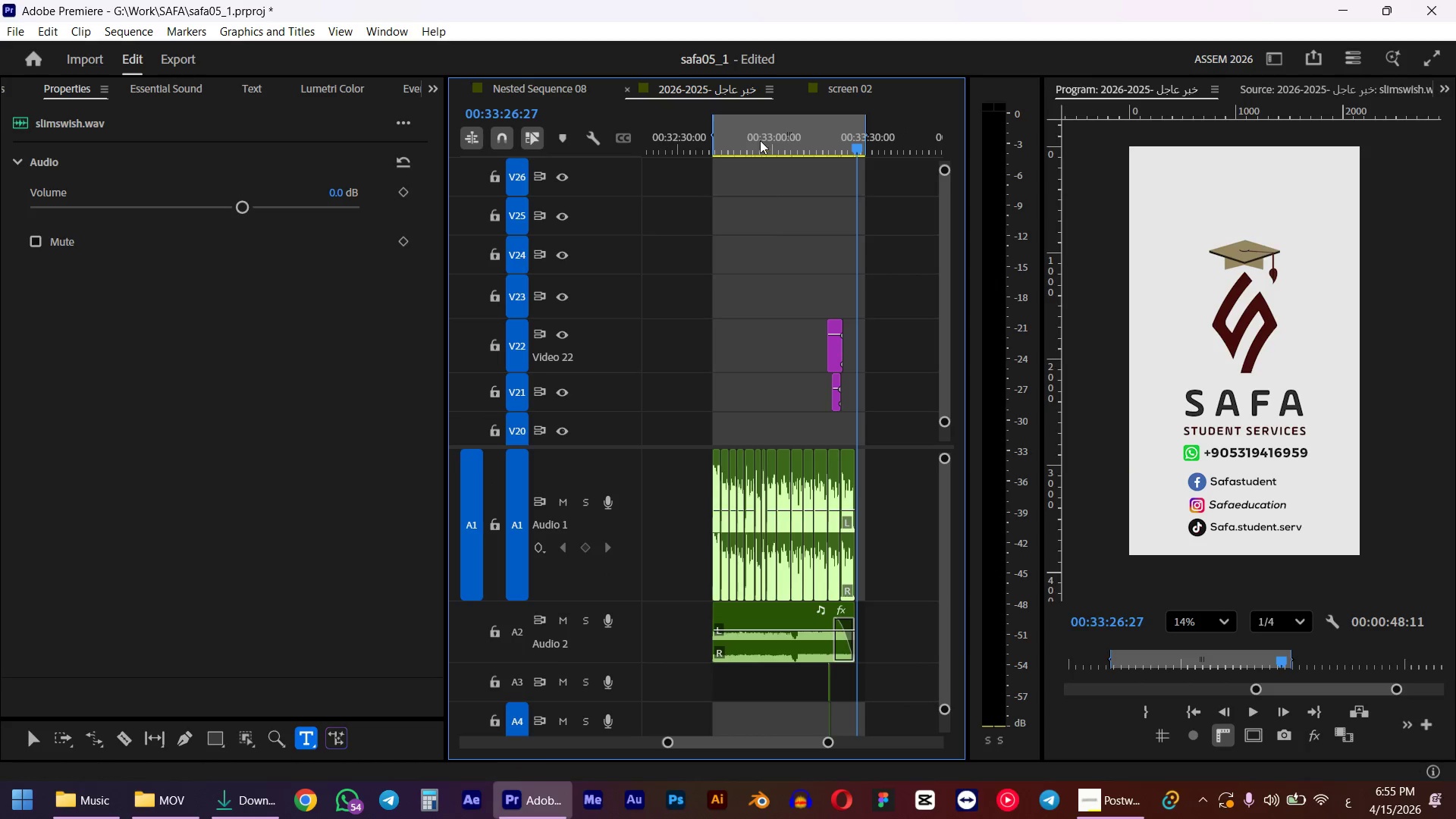 
left_click_drag(start_coordinate=[756, 128], to_coordinate=[708, 136])
 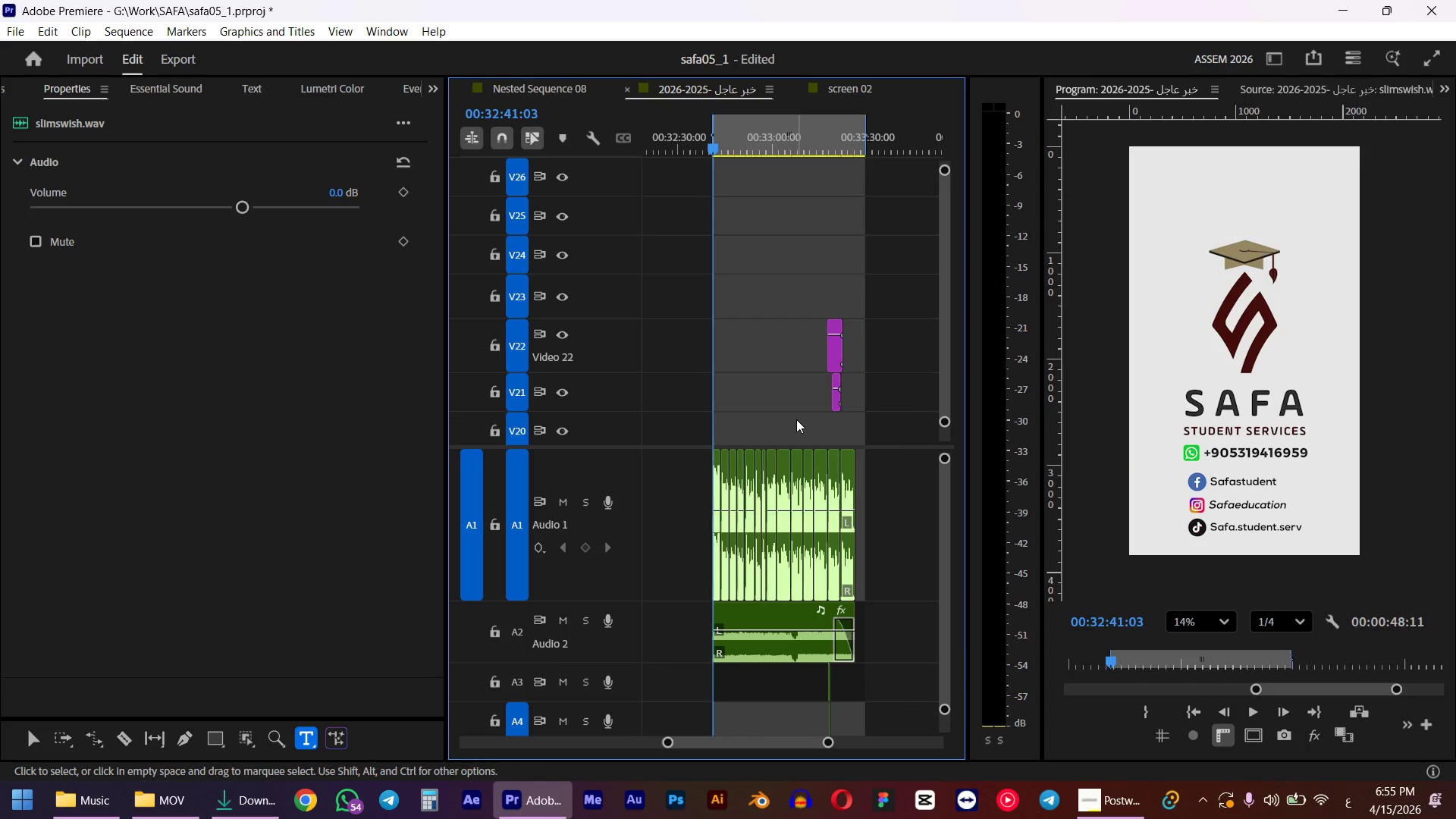 
hold_key(key=ShiftLeft, duration=0.55)
 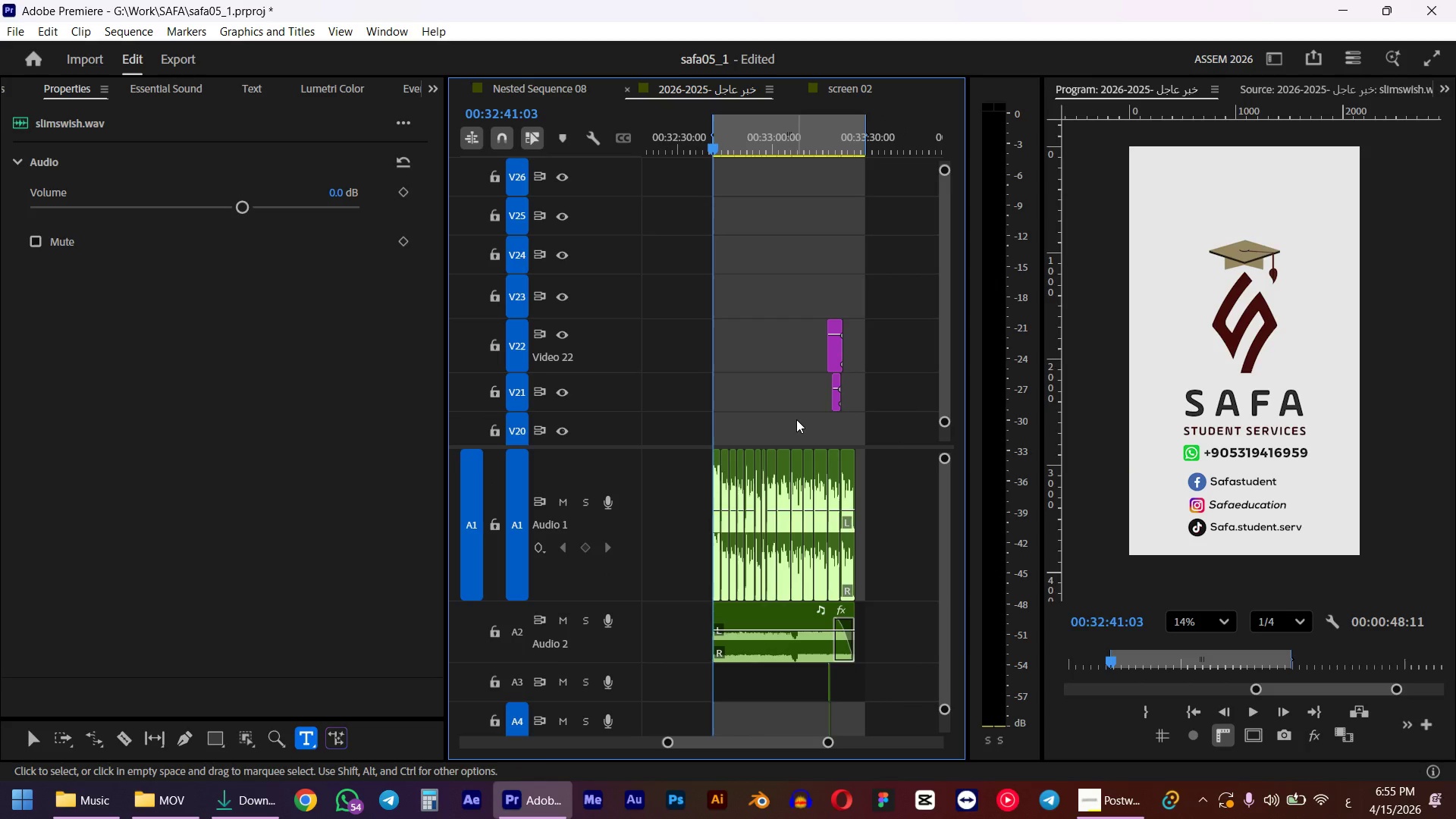 
key(Space)
 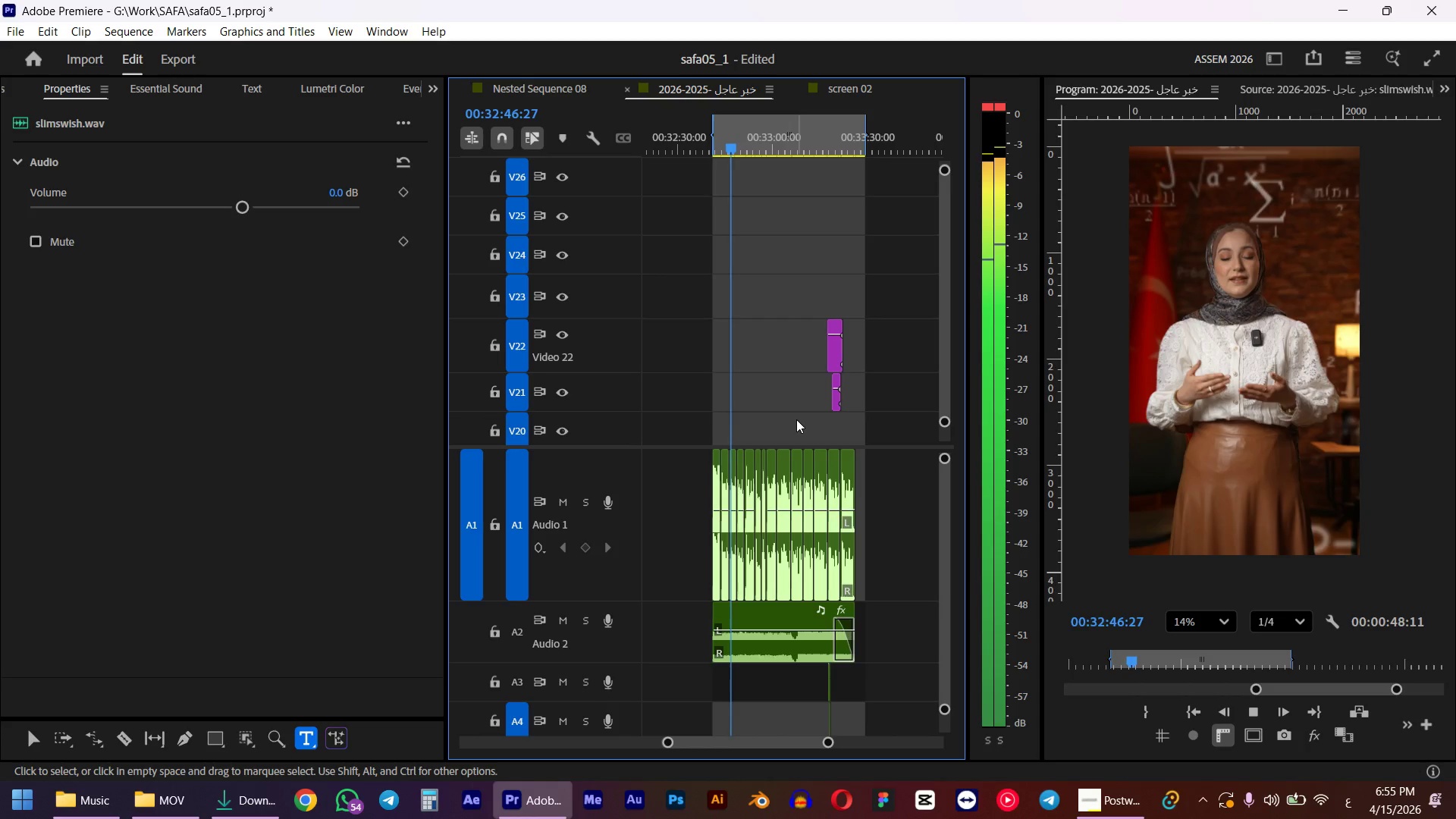 
wait(17.03)
 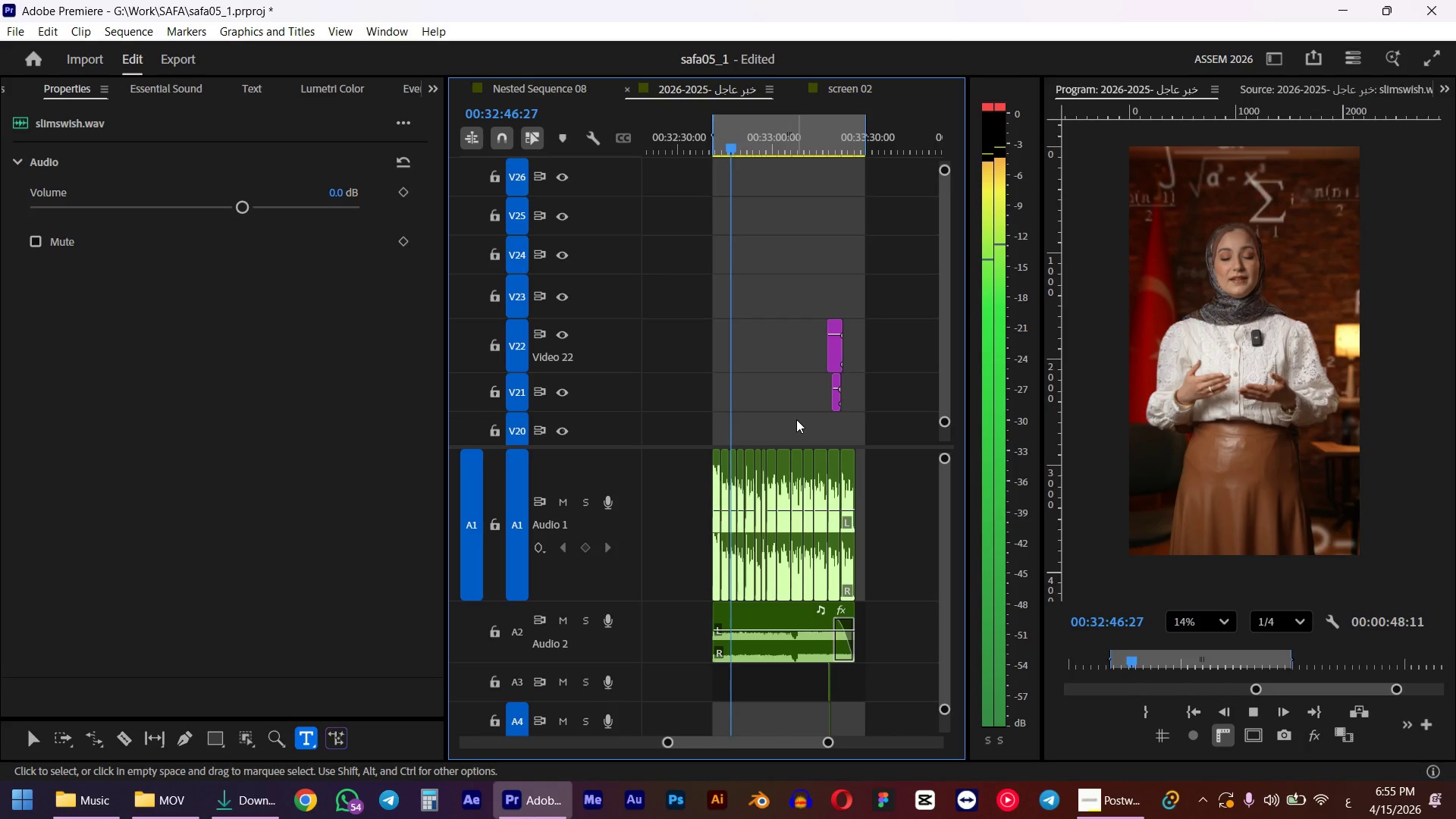 
key(Space)
 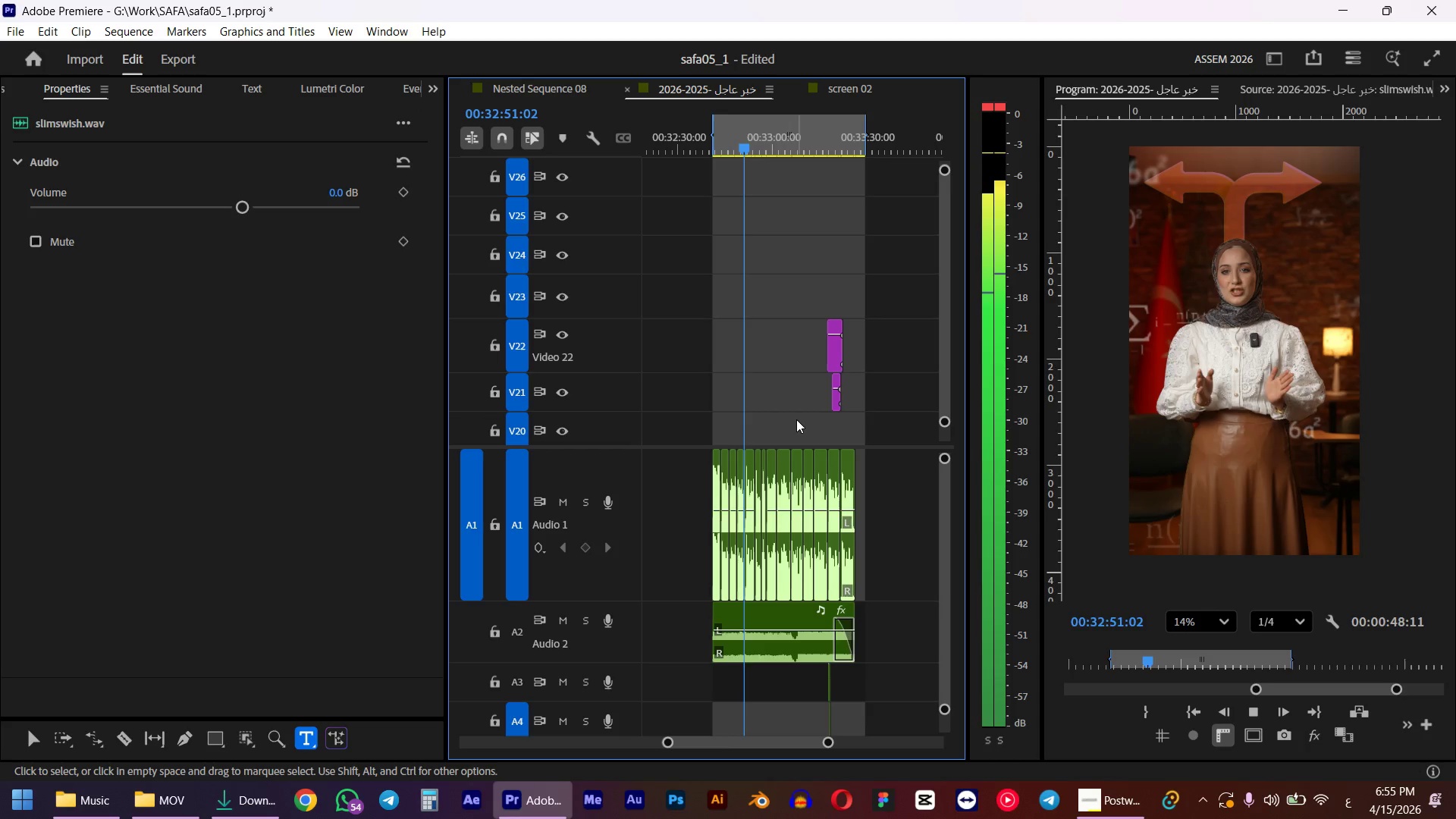 
hold_key(key=AltLeft, duration=1.03)
scroll: coordinate [780, 472], scroll_direction: up, amount: 5.0
 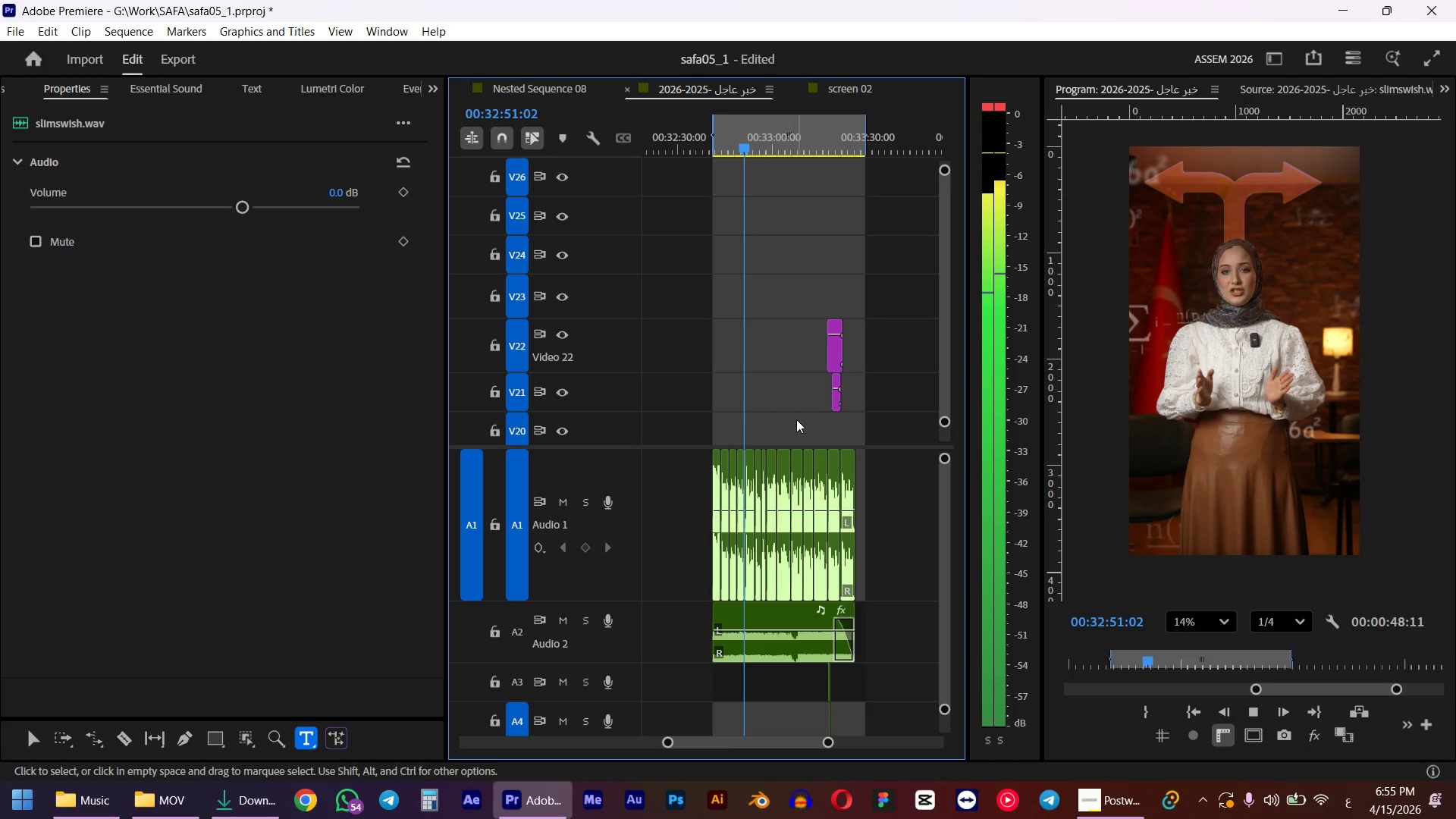 
left_click_drag(start_coordinate=[860, 278], to_coordinate=[916, 416])
 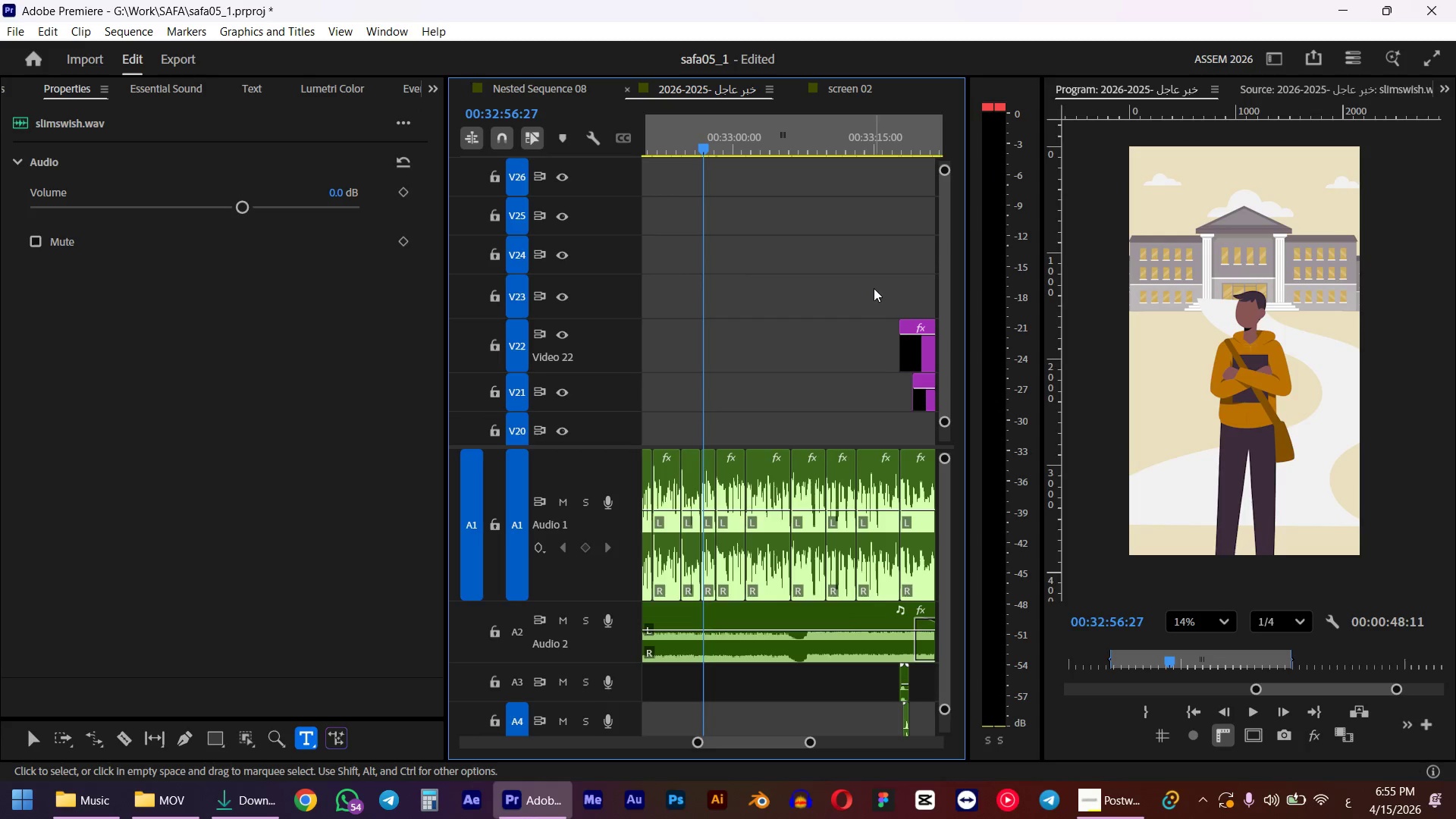 
scroll: coordinate [804, 477], scroll_direction: up, amount: 5.0
 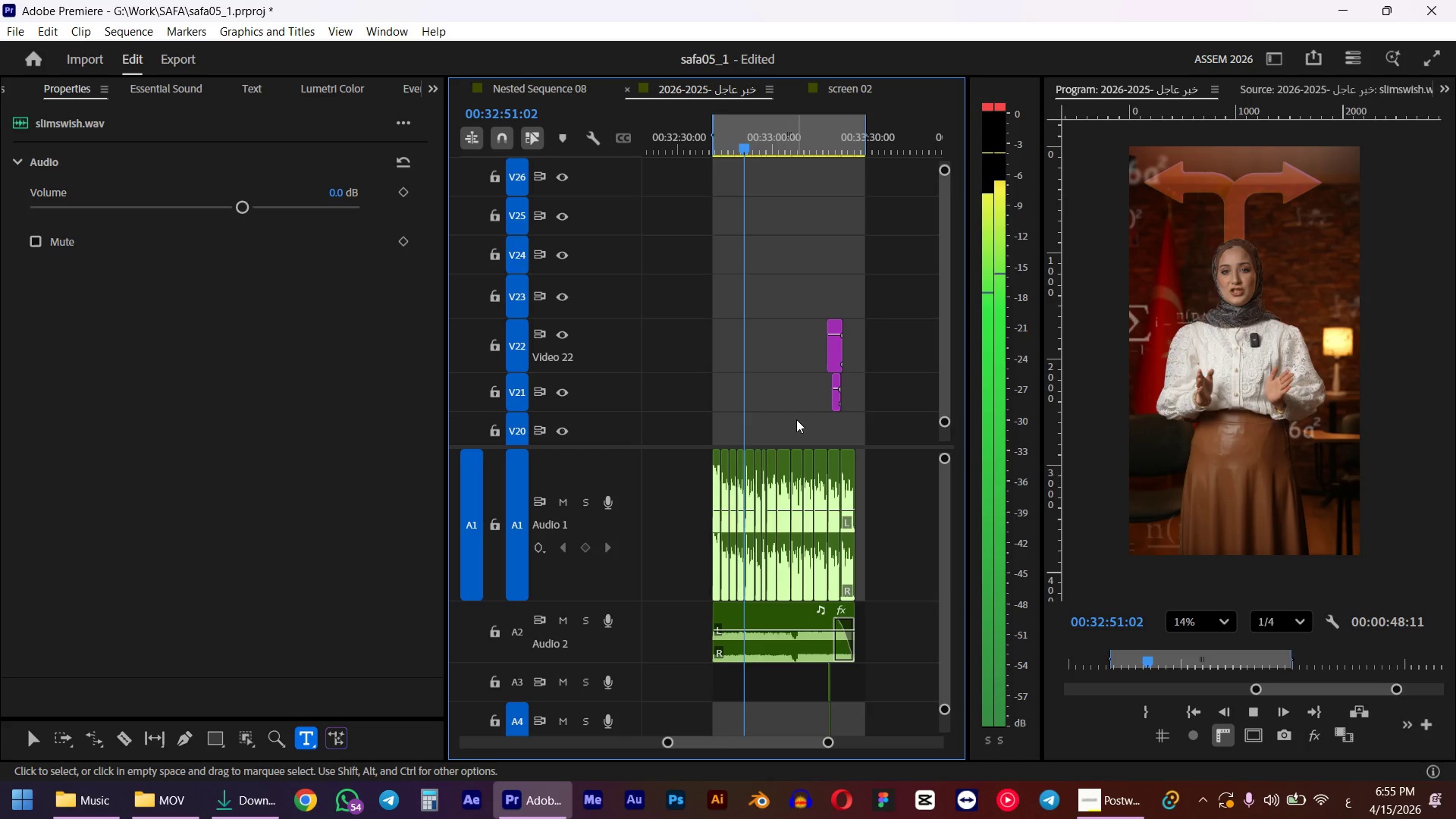 
left_click_drag(start_coordinate=[874, 290], to_coordinate=[923, 428])
 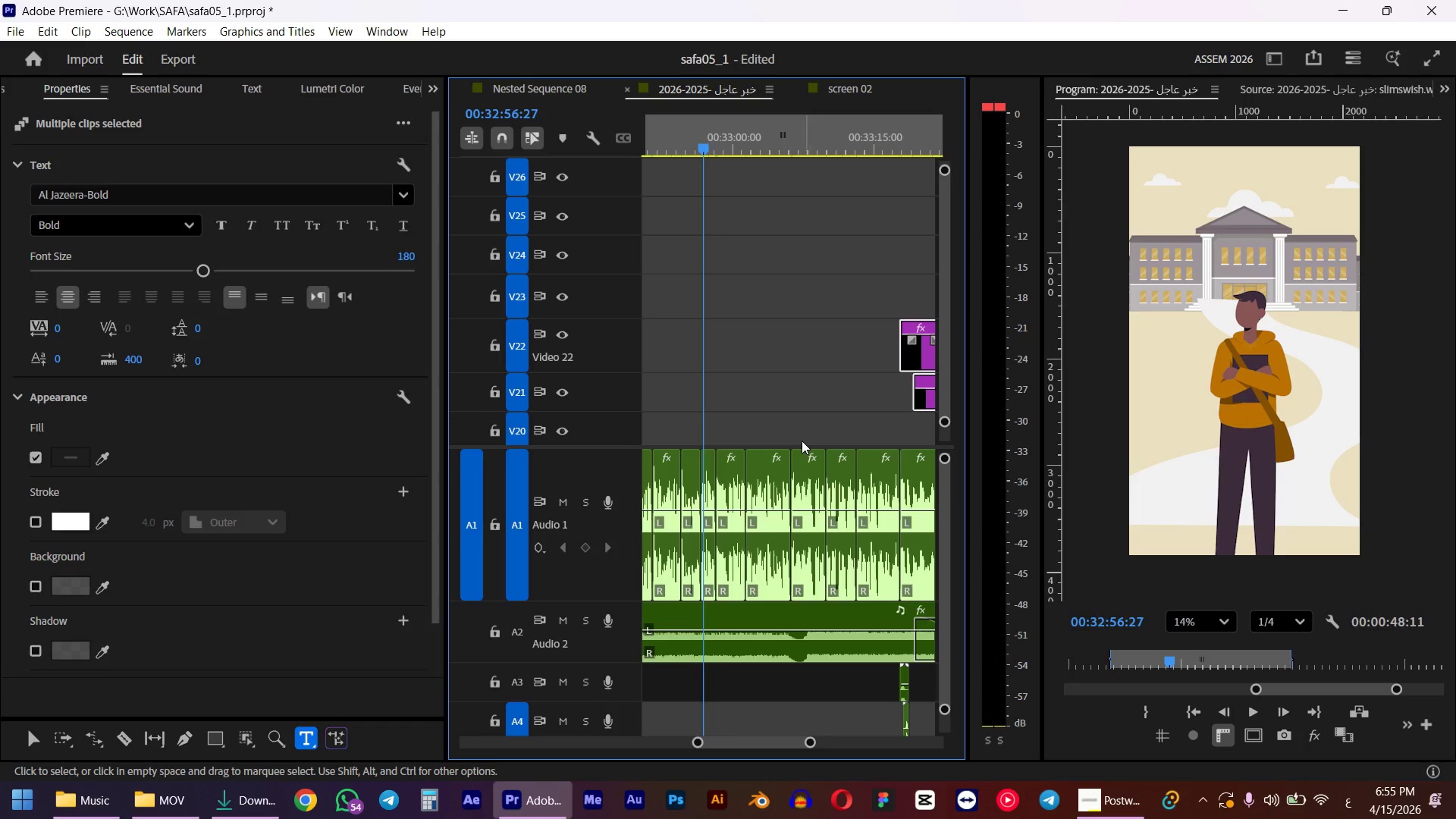 
key(Control+ControlLeft)
 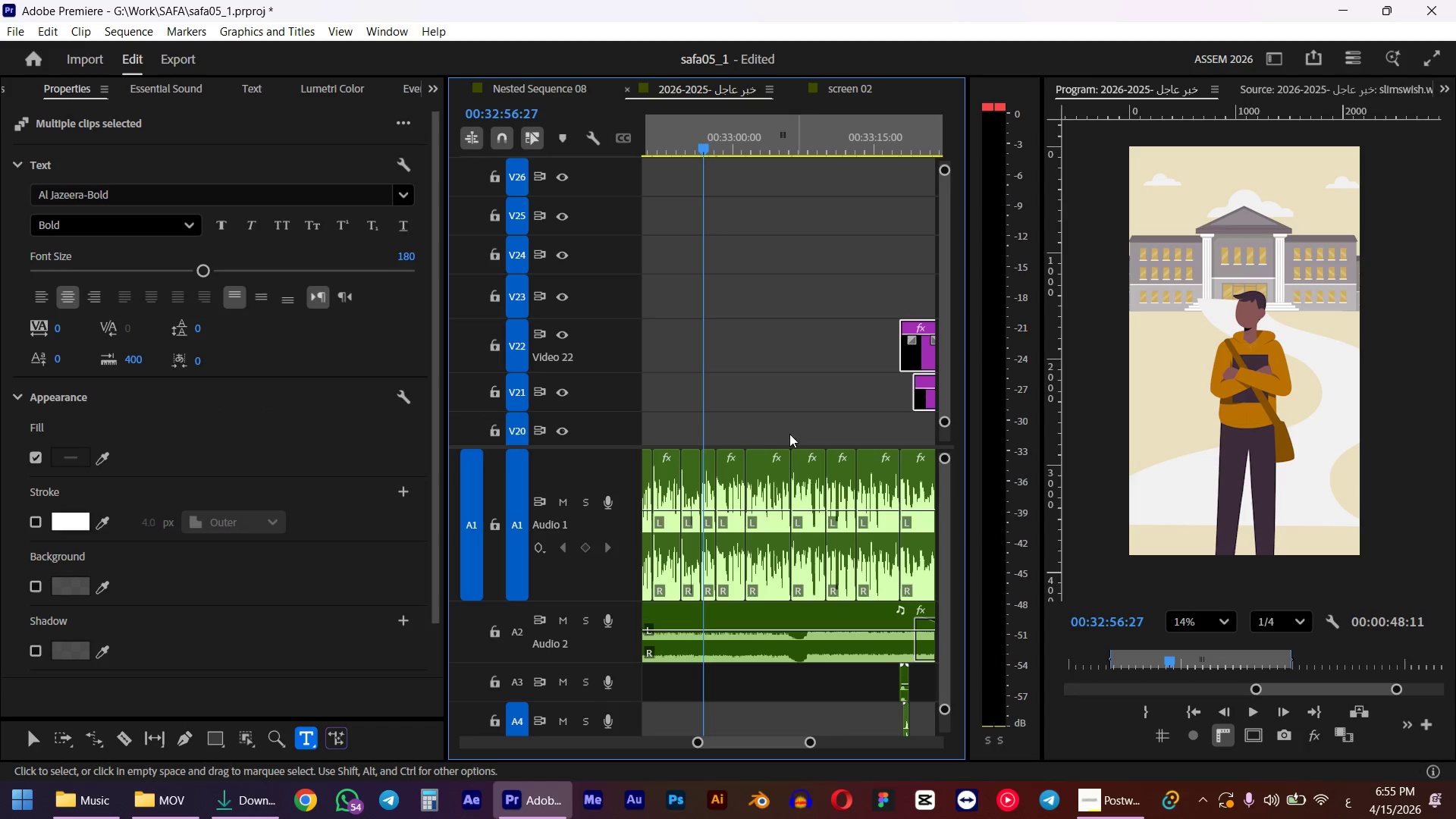 
key(Control+C)
 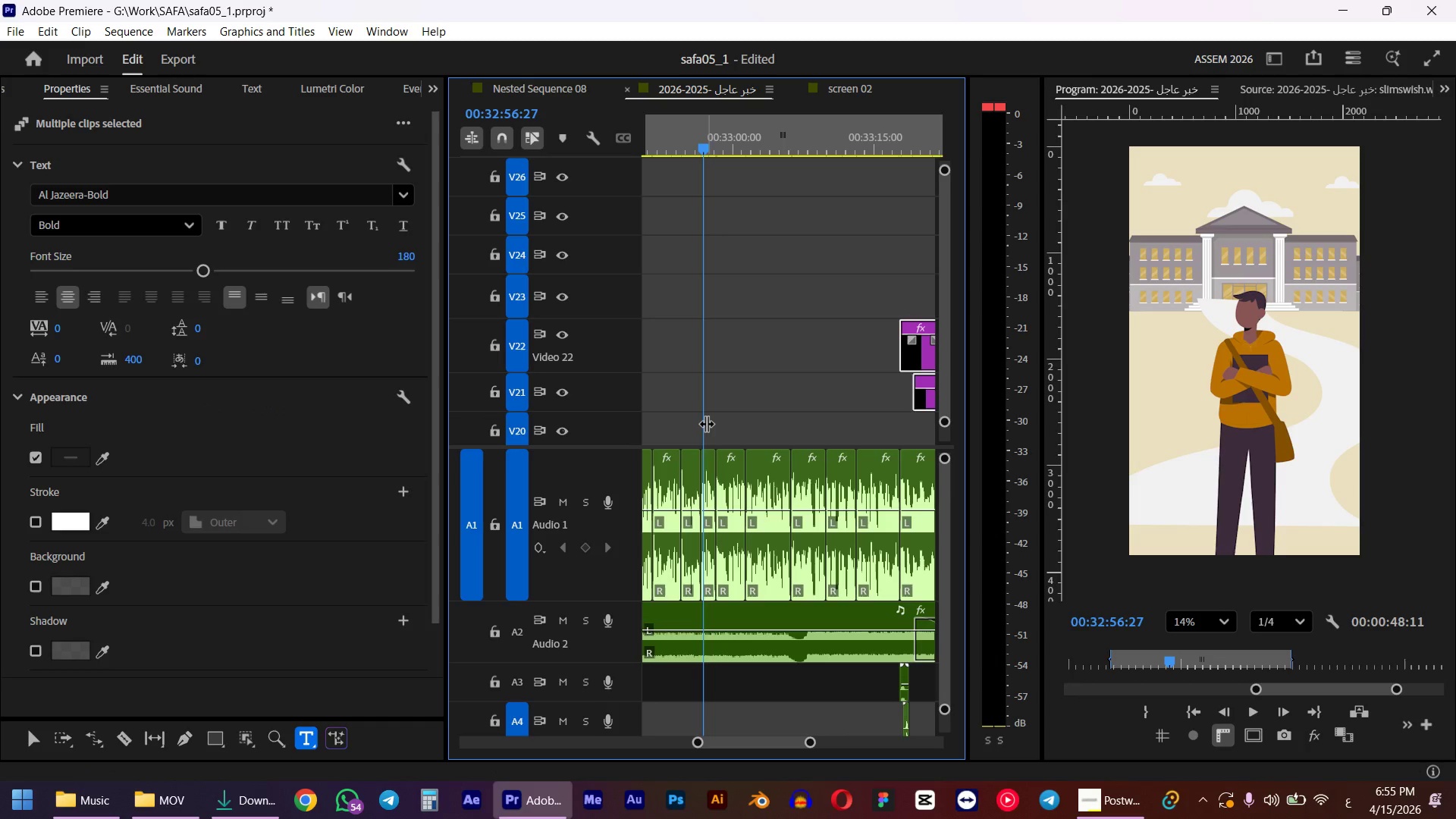 
key(Space)
 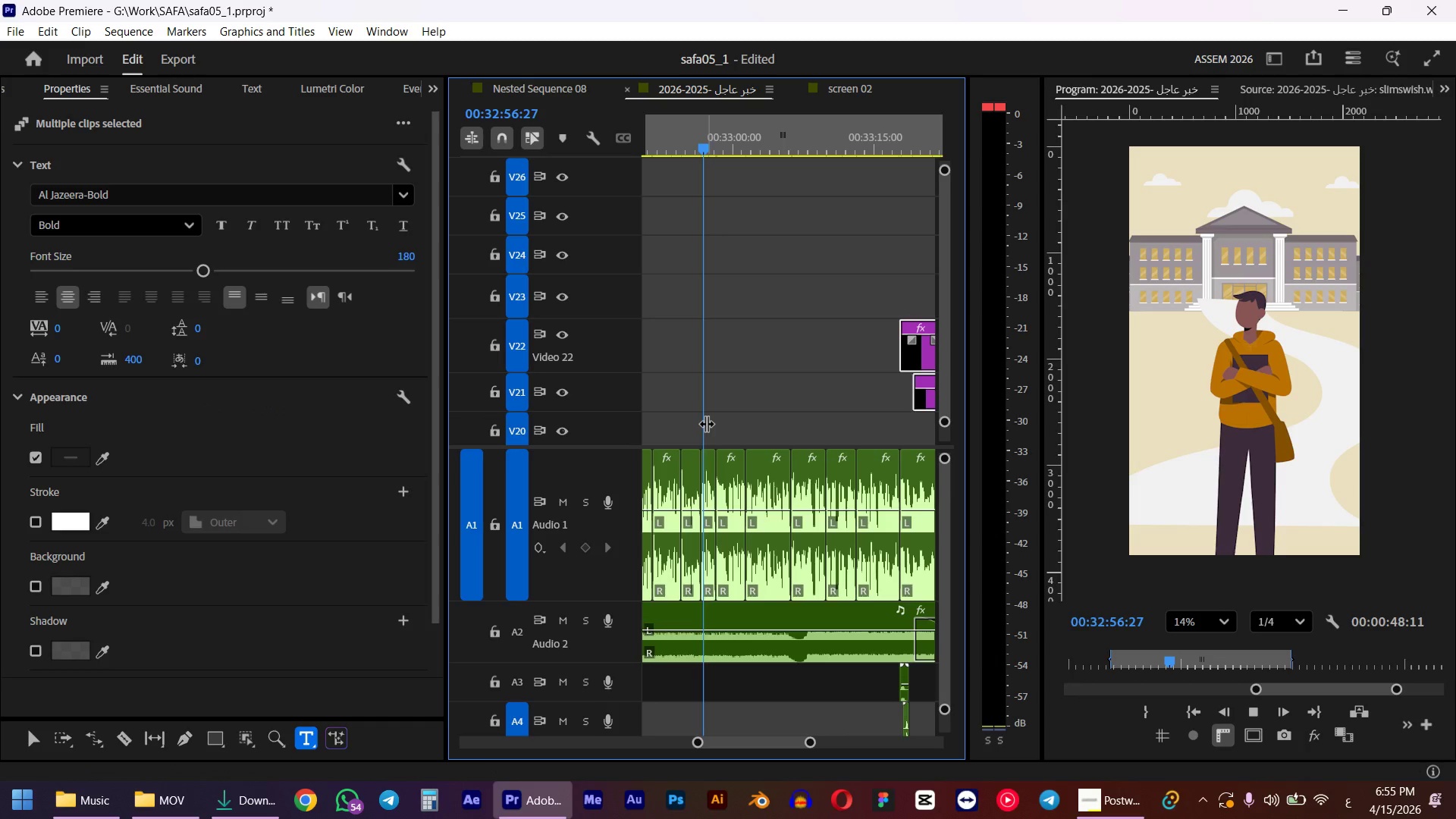 
key(Space)
 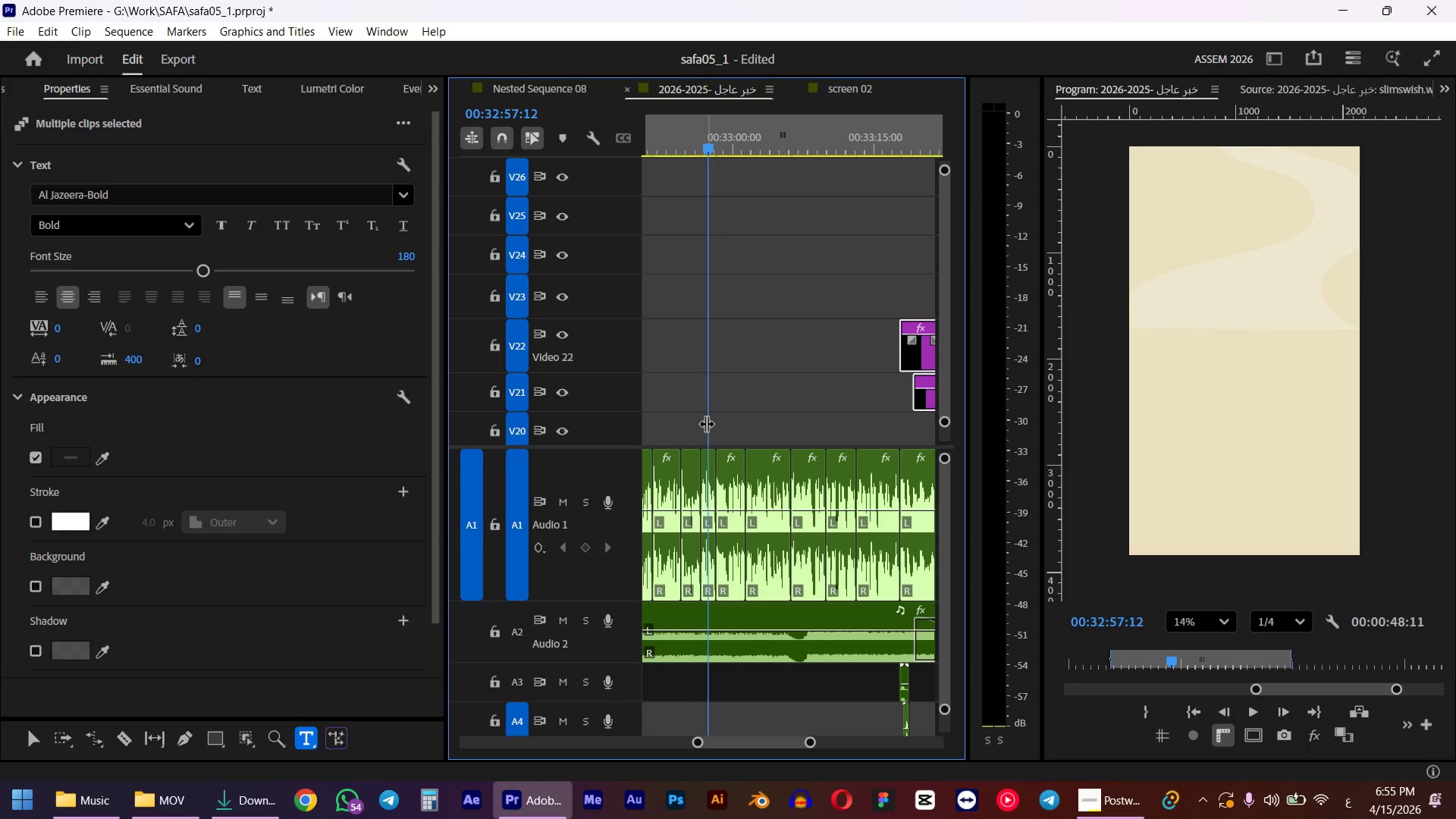 
hold_key(key=AltLeft, duration=0.45)
 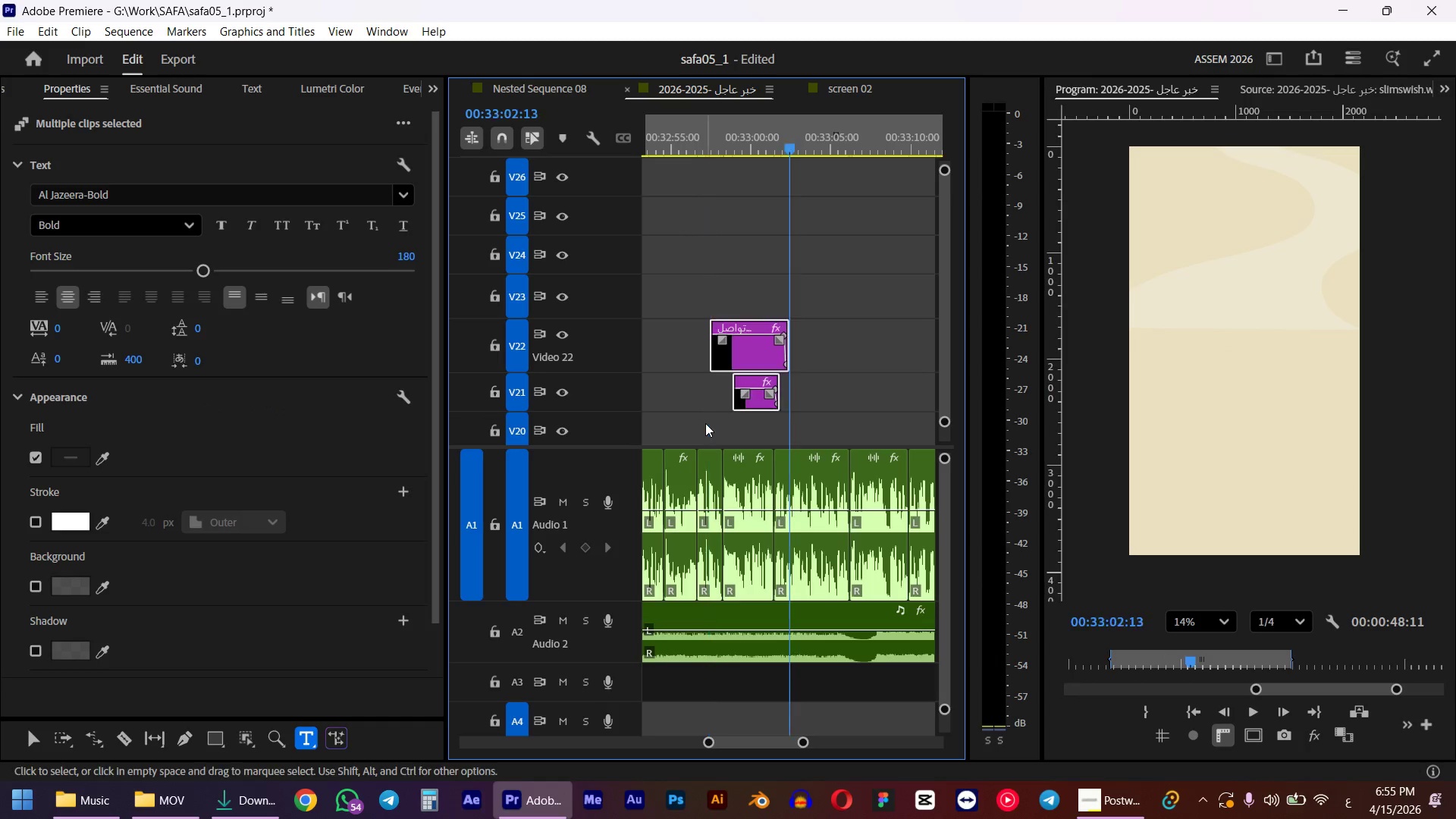 
key(Control+ControlLeft)
 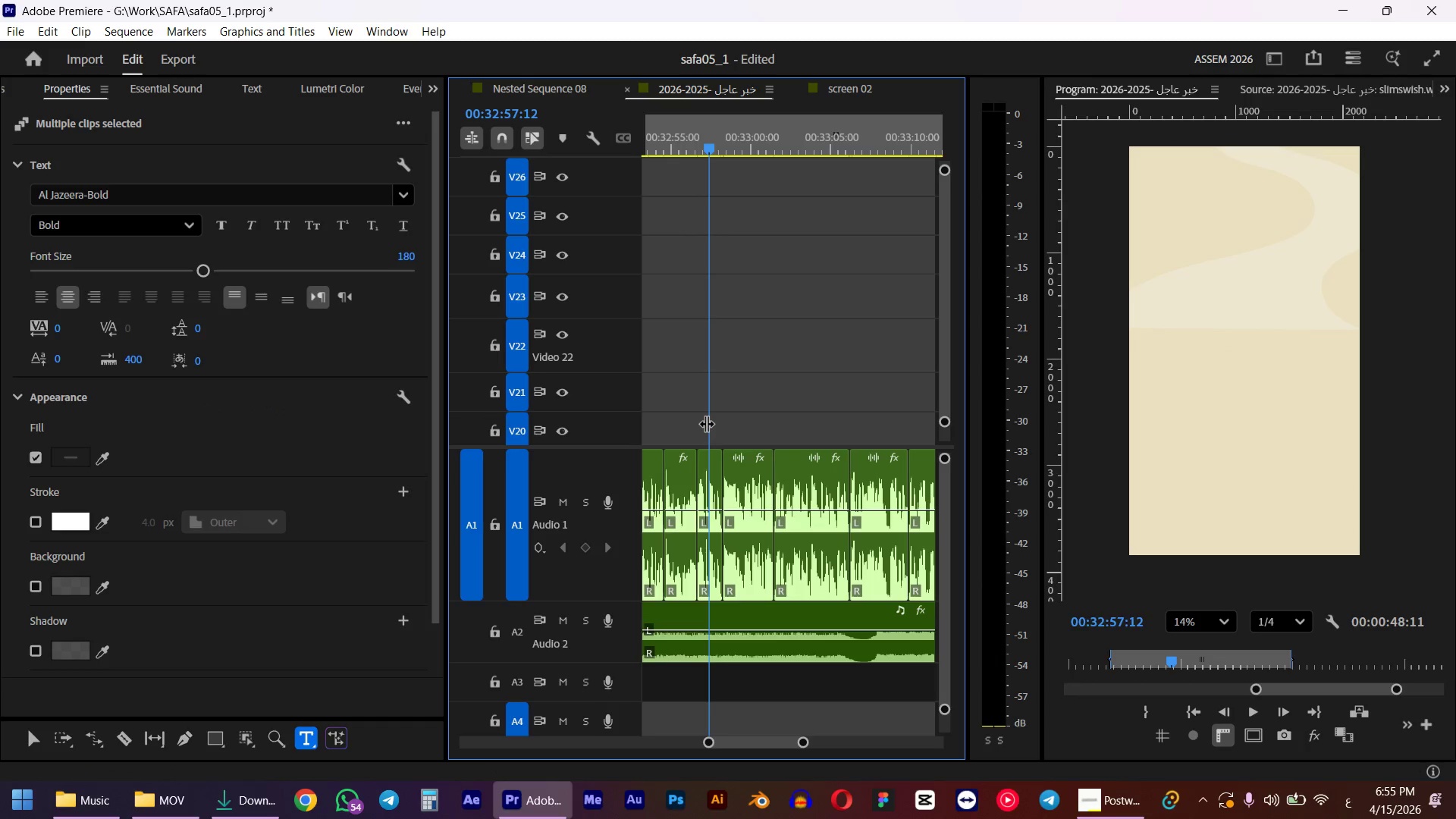 
key(Control+V)
 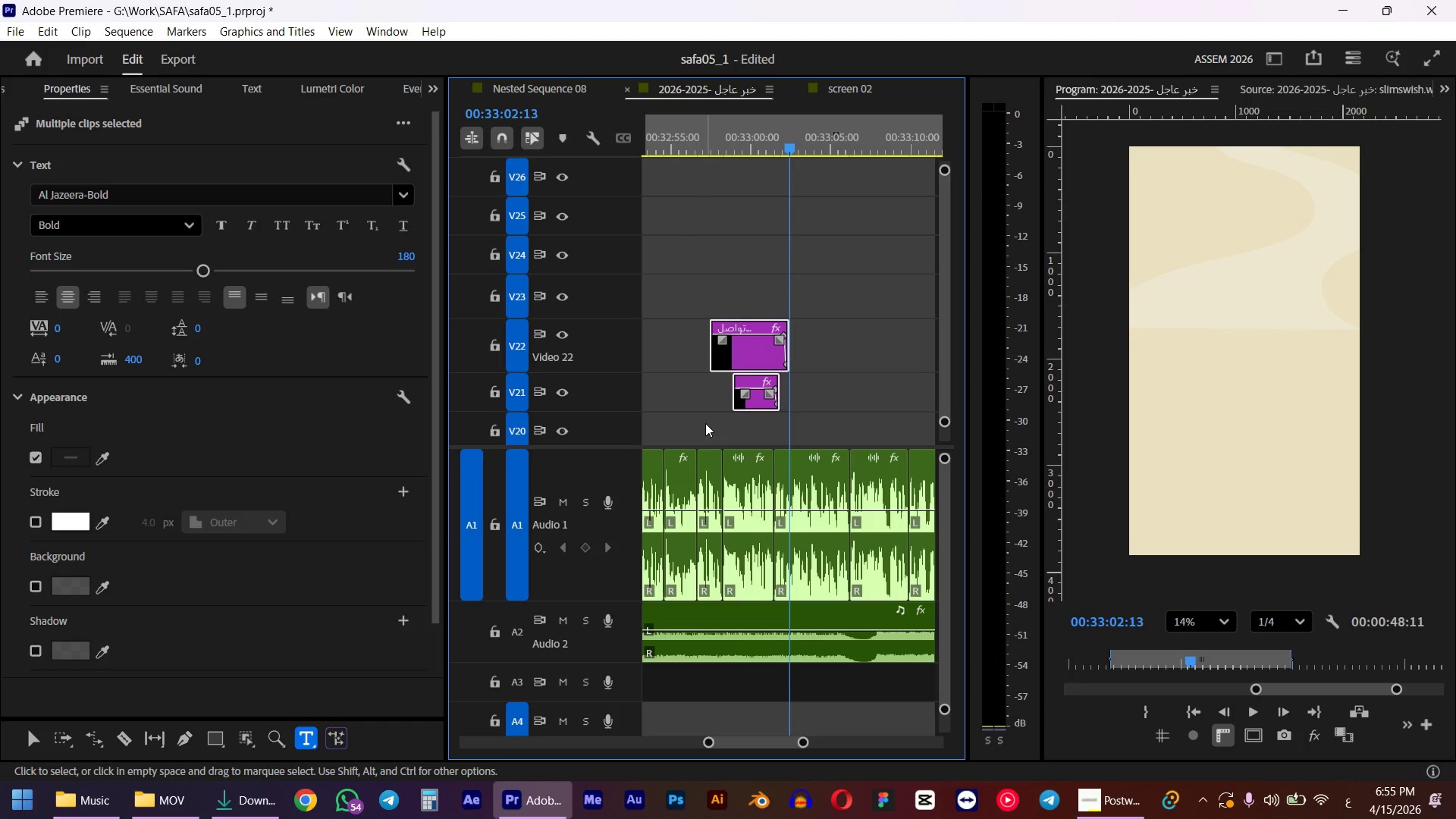 
scroll: coordinate [706, 423], scroll_direction: up, amount: 5.0
 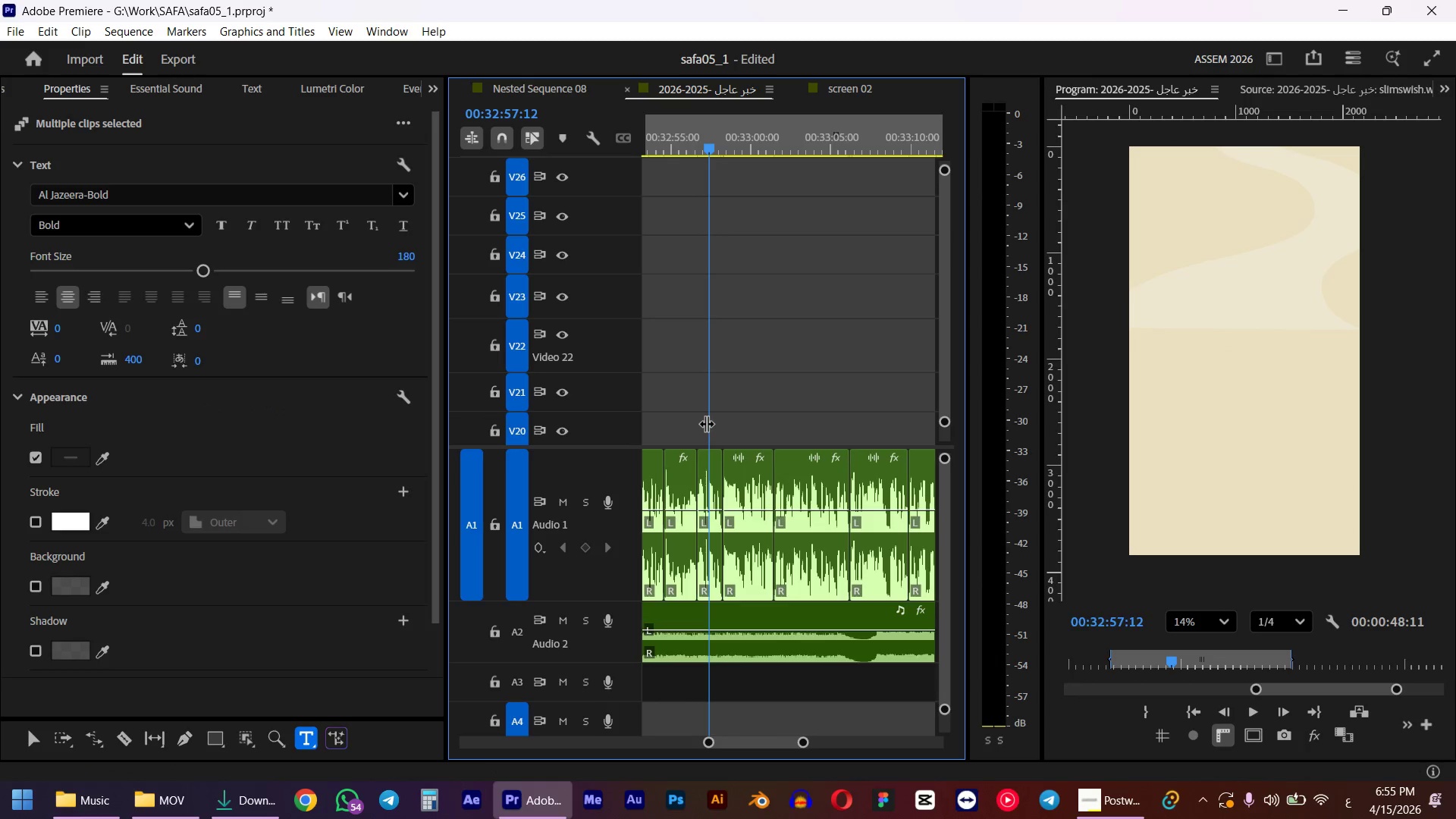 
left_click([705, 142])
 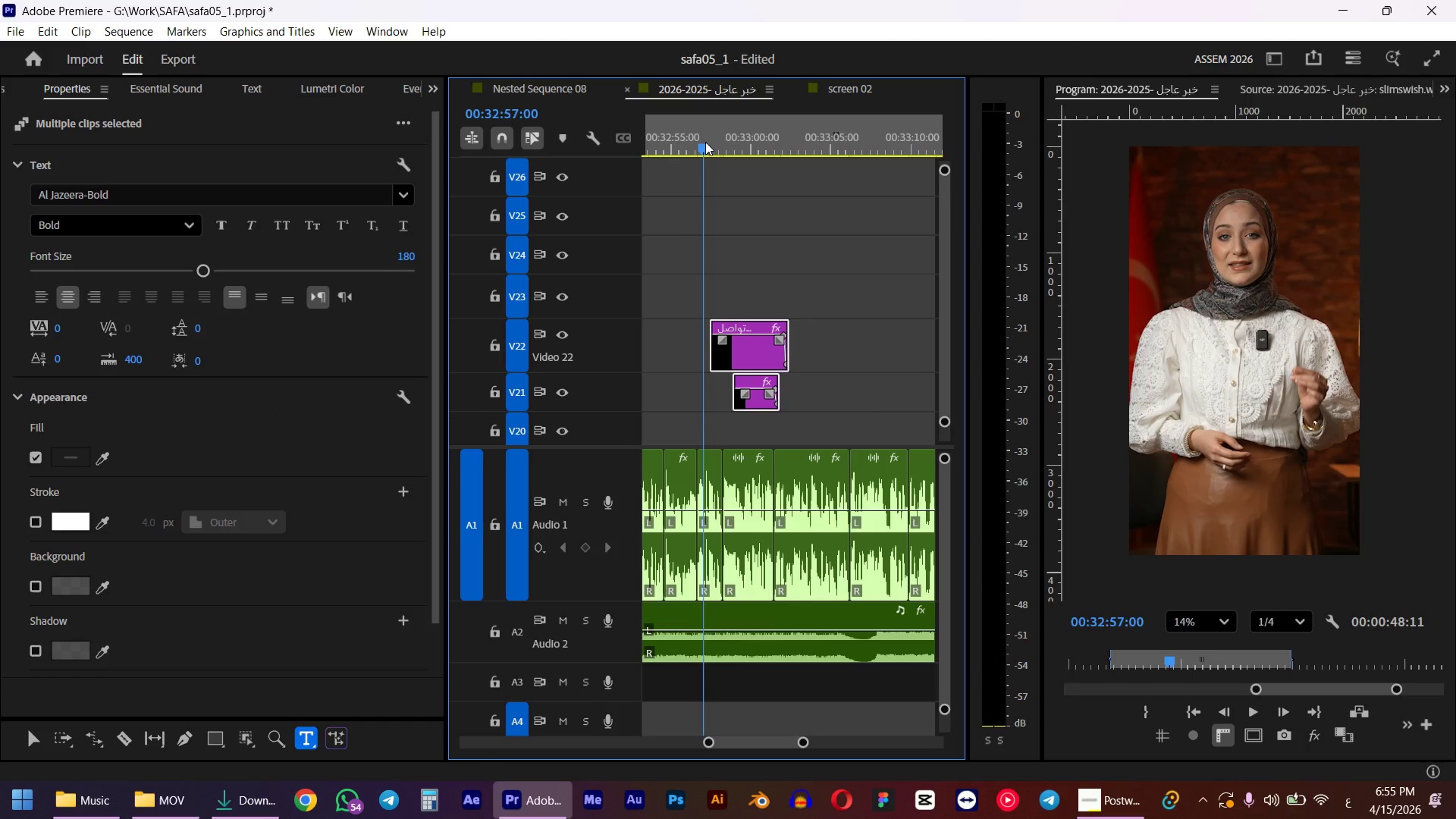 
key(Space)
 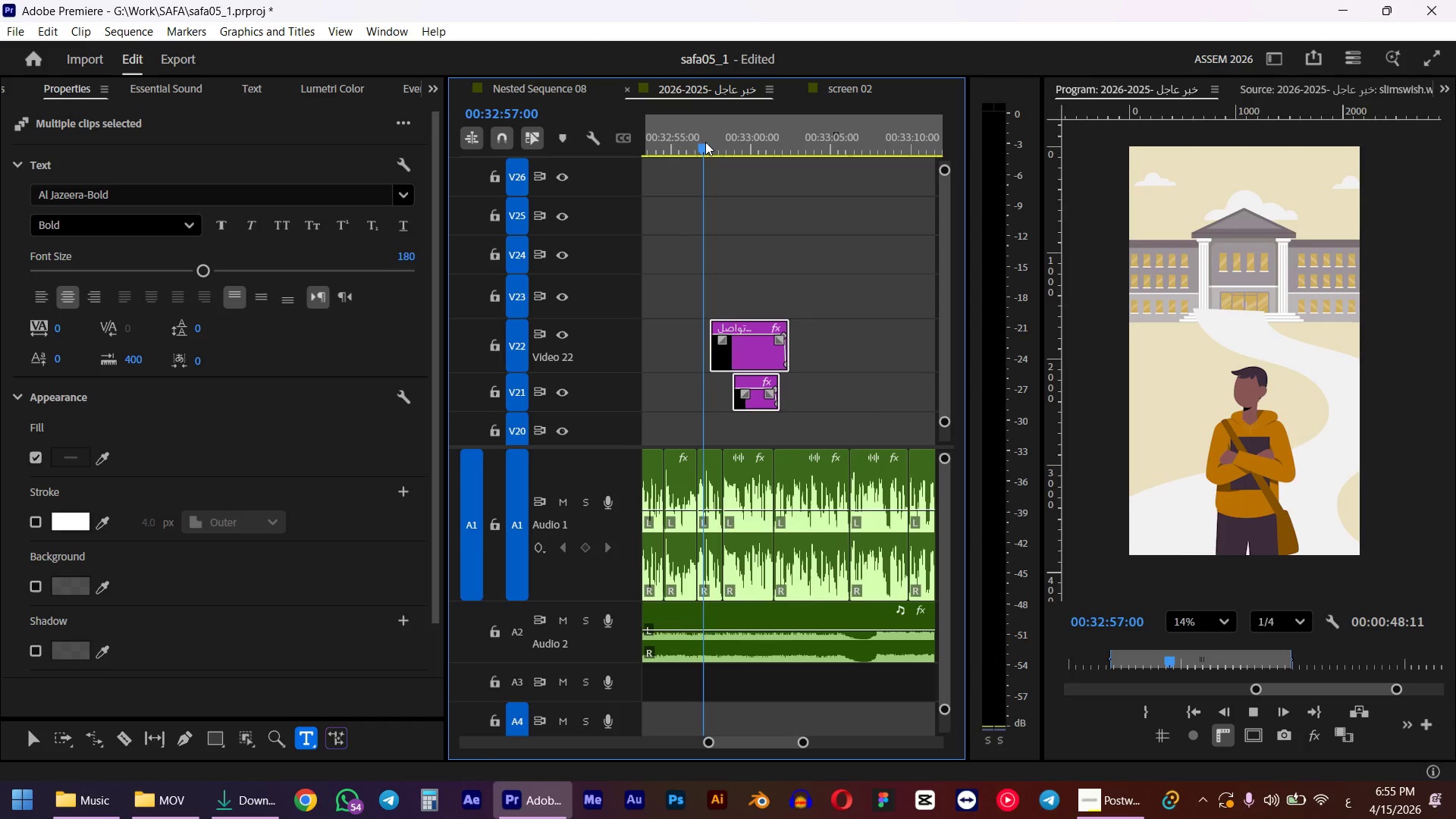 
key(Space)
 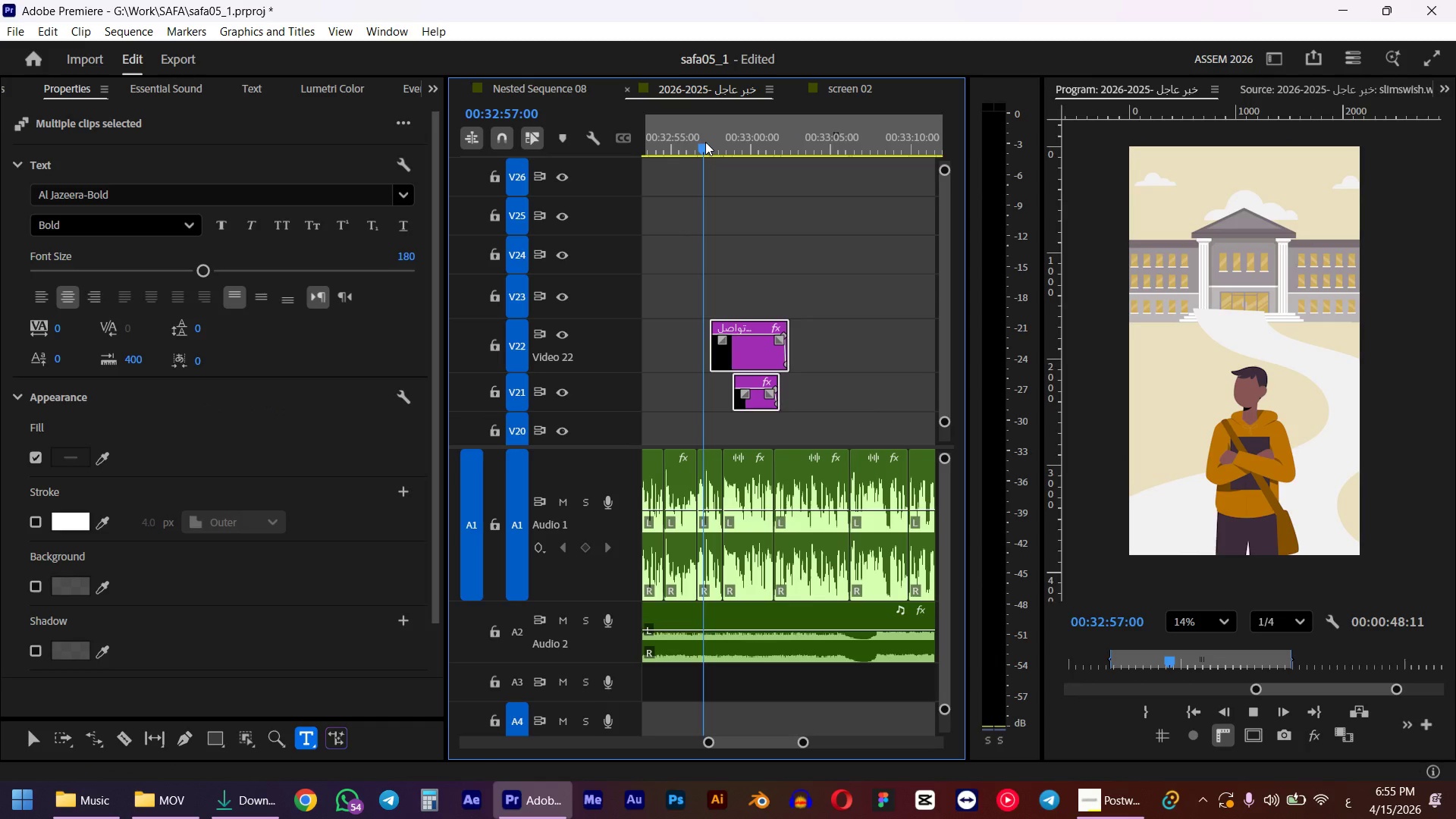 
hold_key(key=AltLeft, duration=0.34)
scroll: coordinate [773, 231], scroll_direction: up, amount: 5.0
 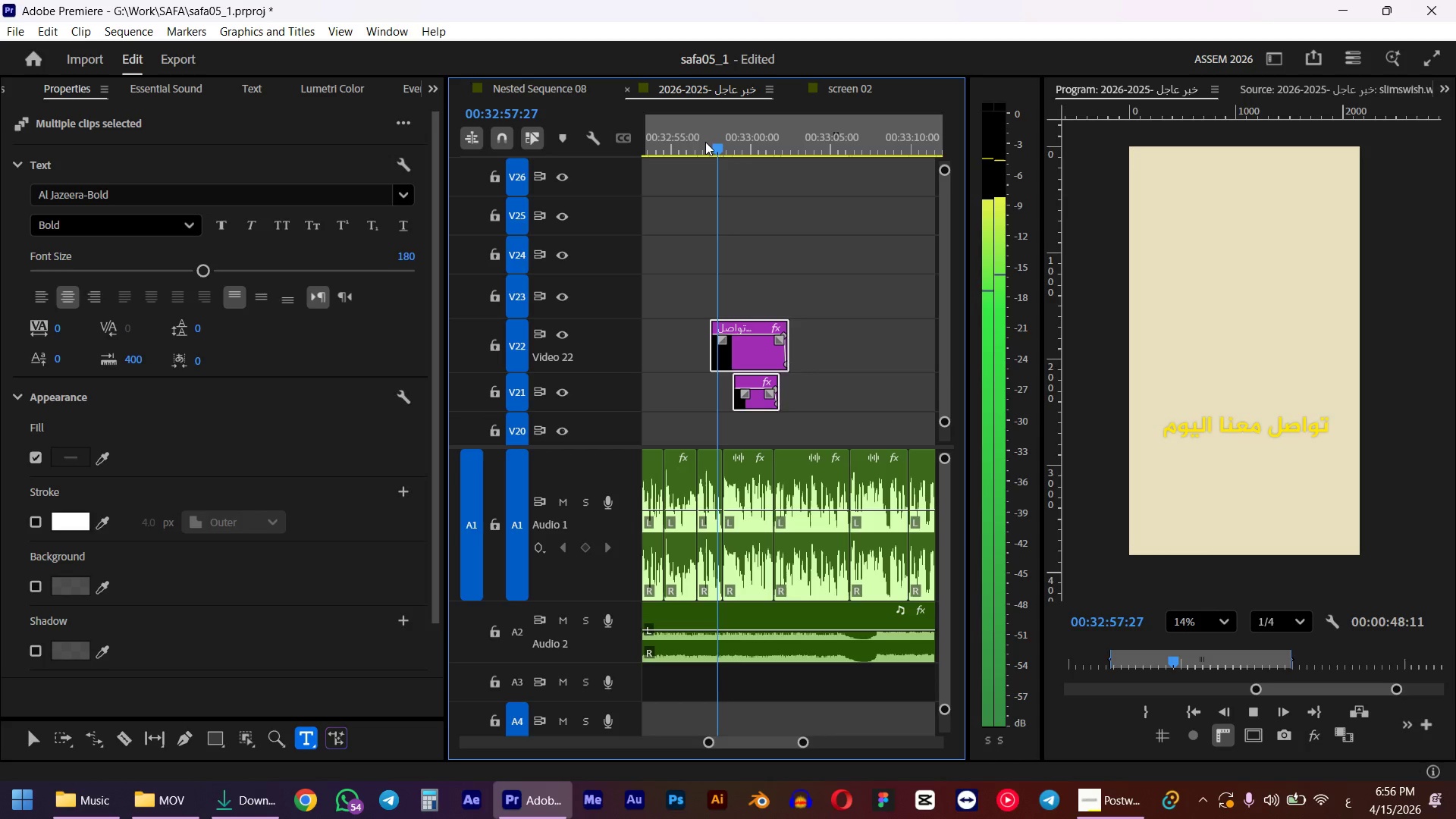 
left_click([724, 144])
 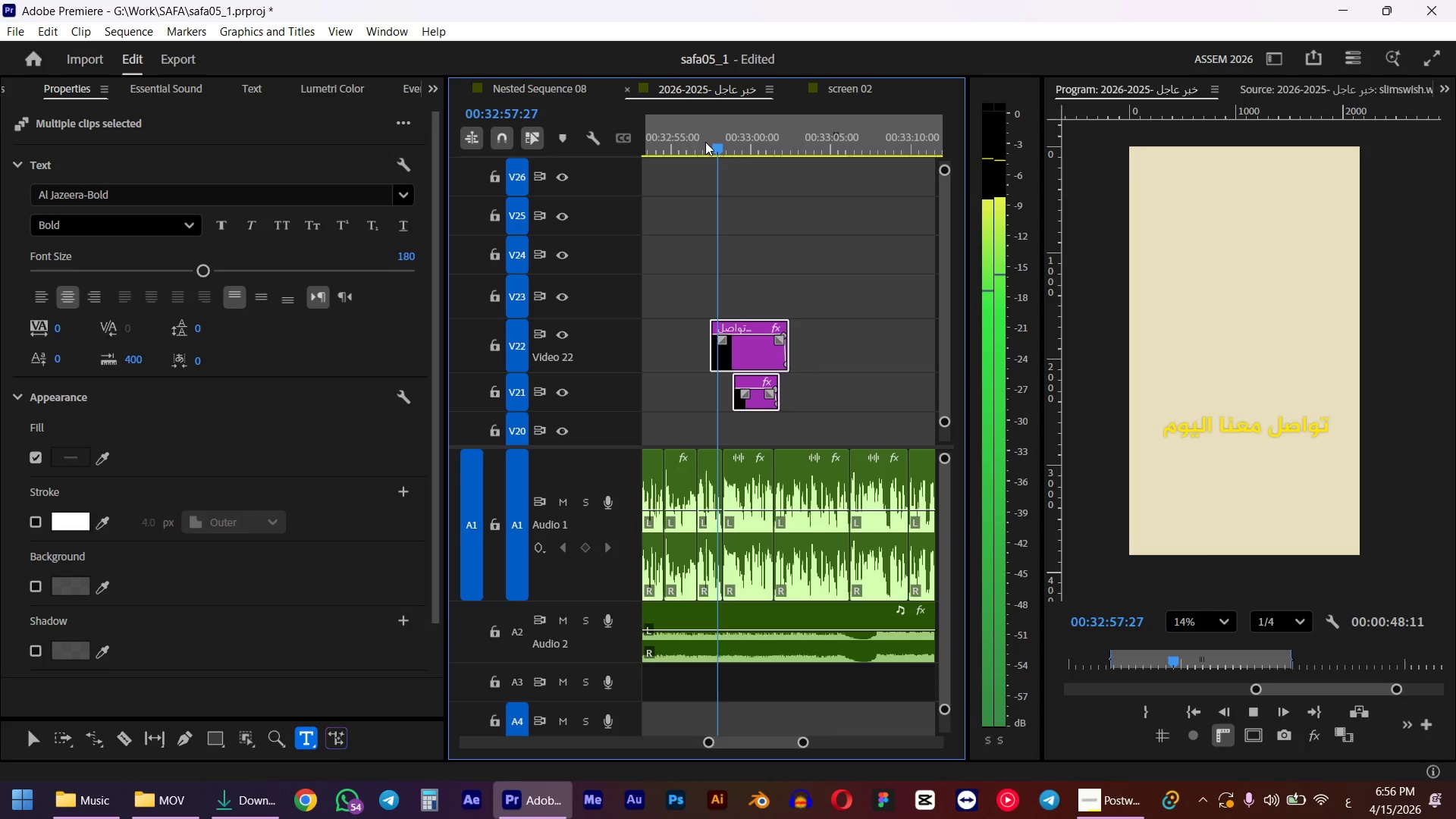 
key(Space)
 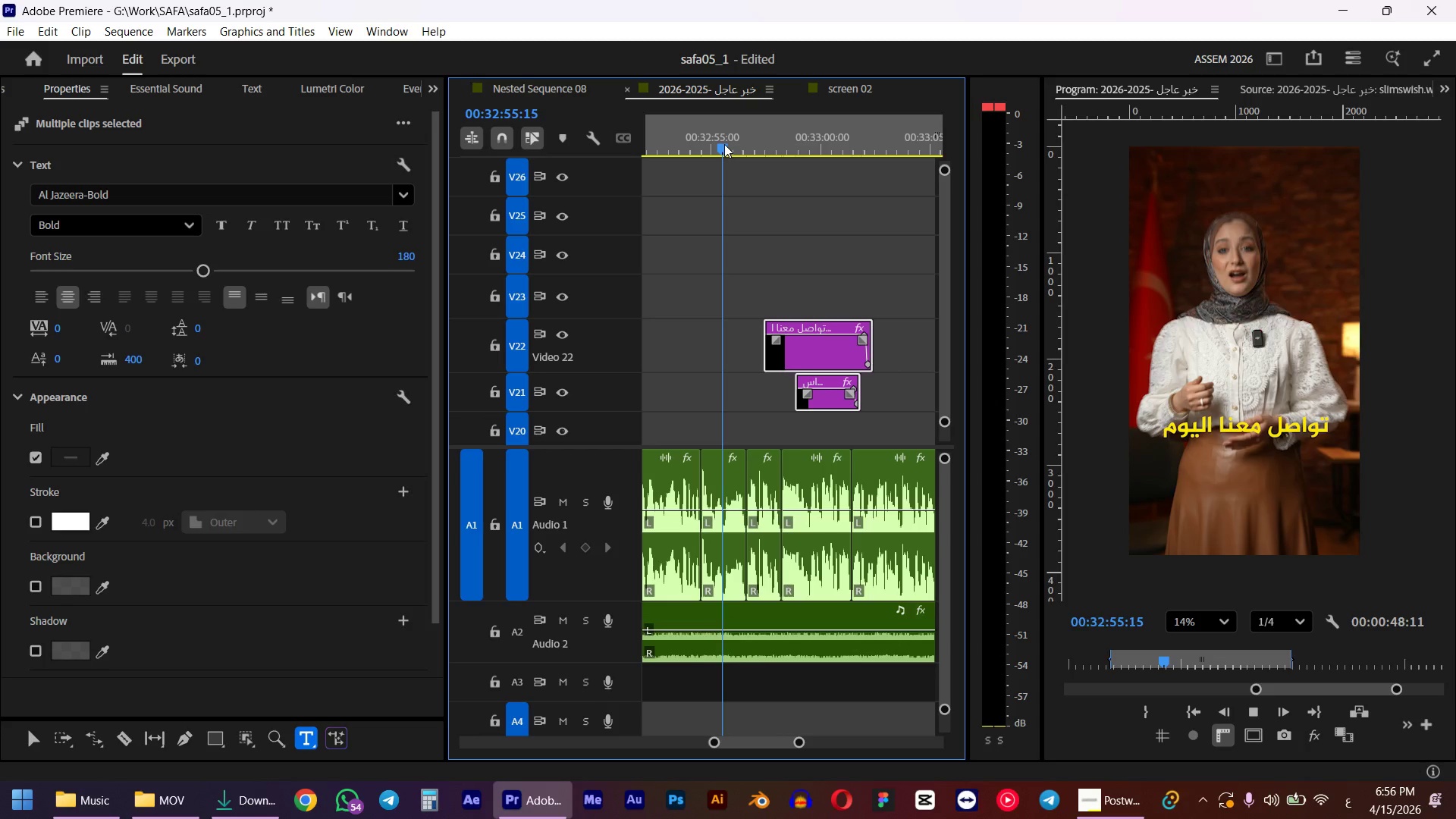 
key(Space)
 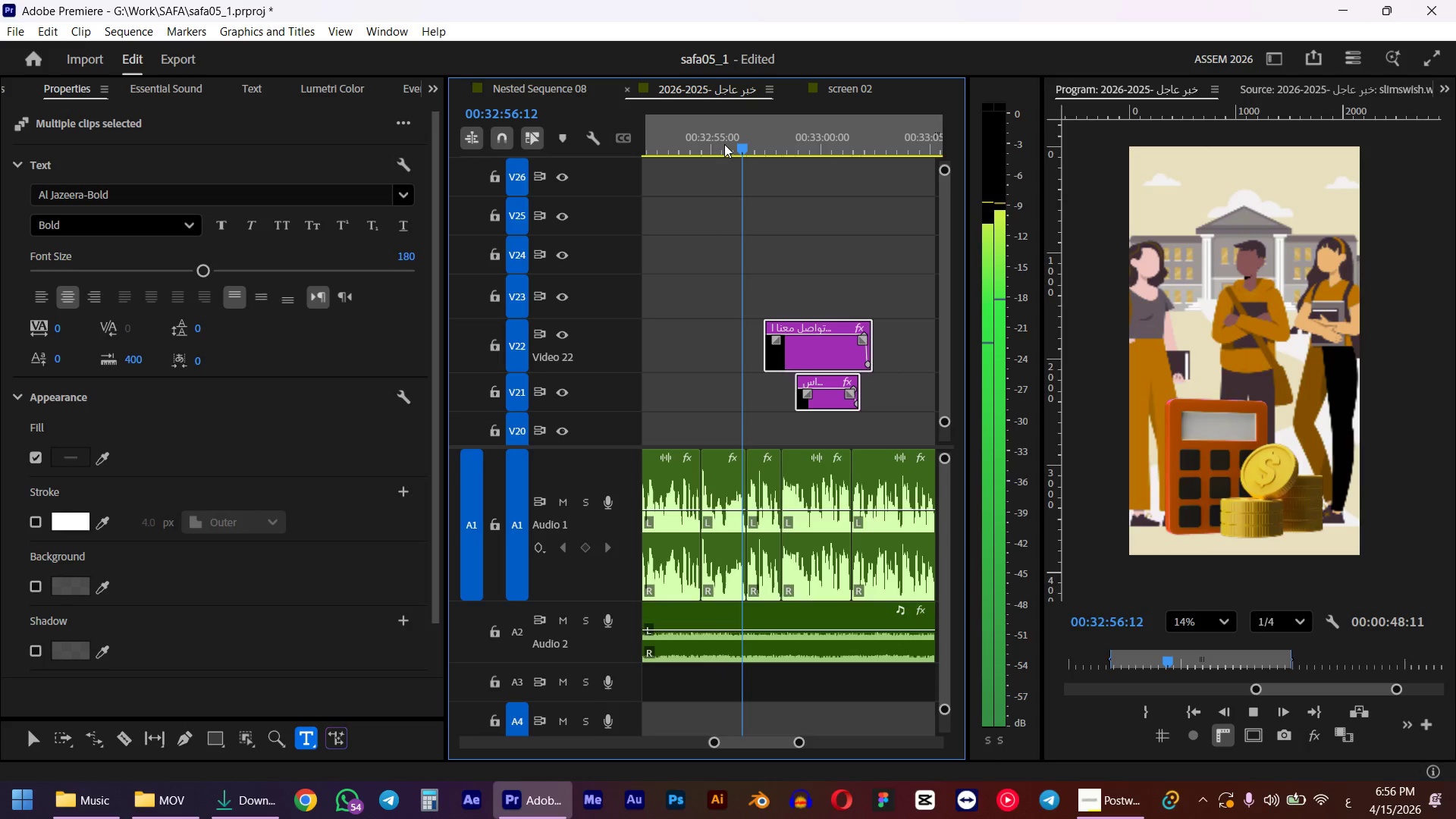 
key(Space)
 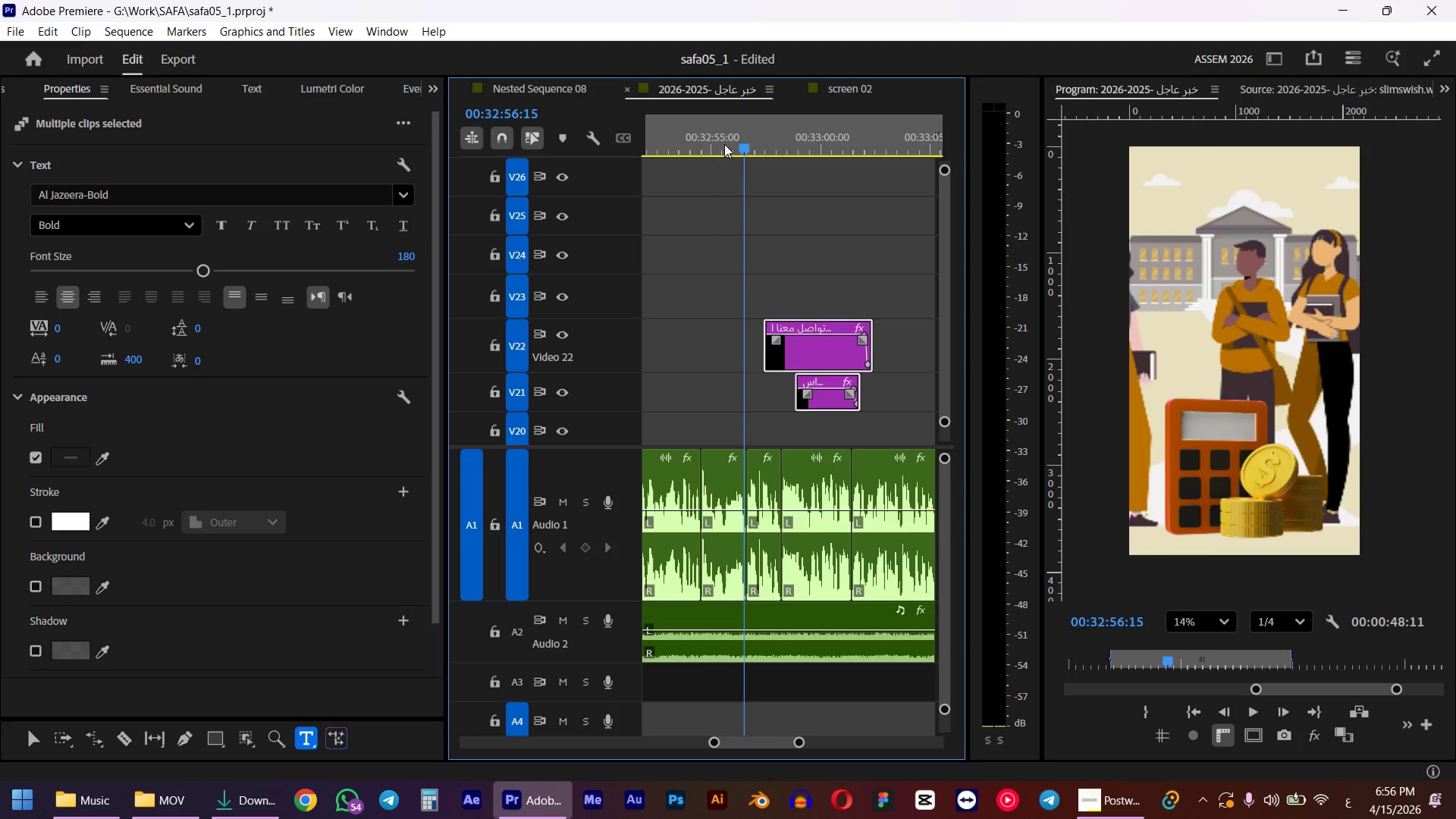 
key(Space)
 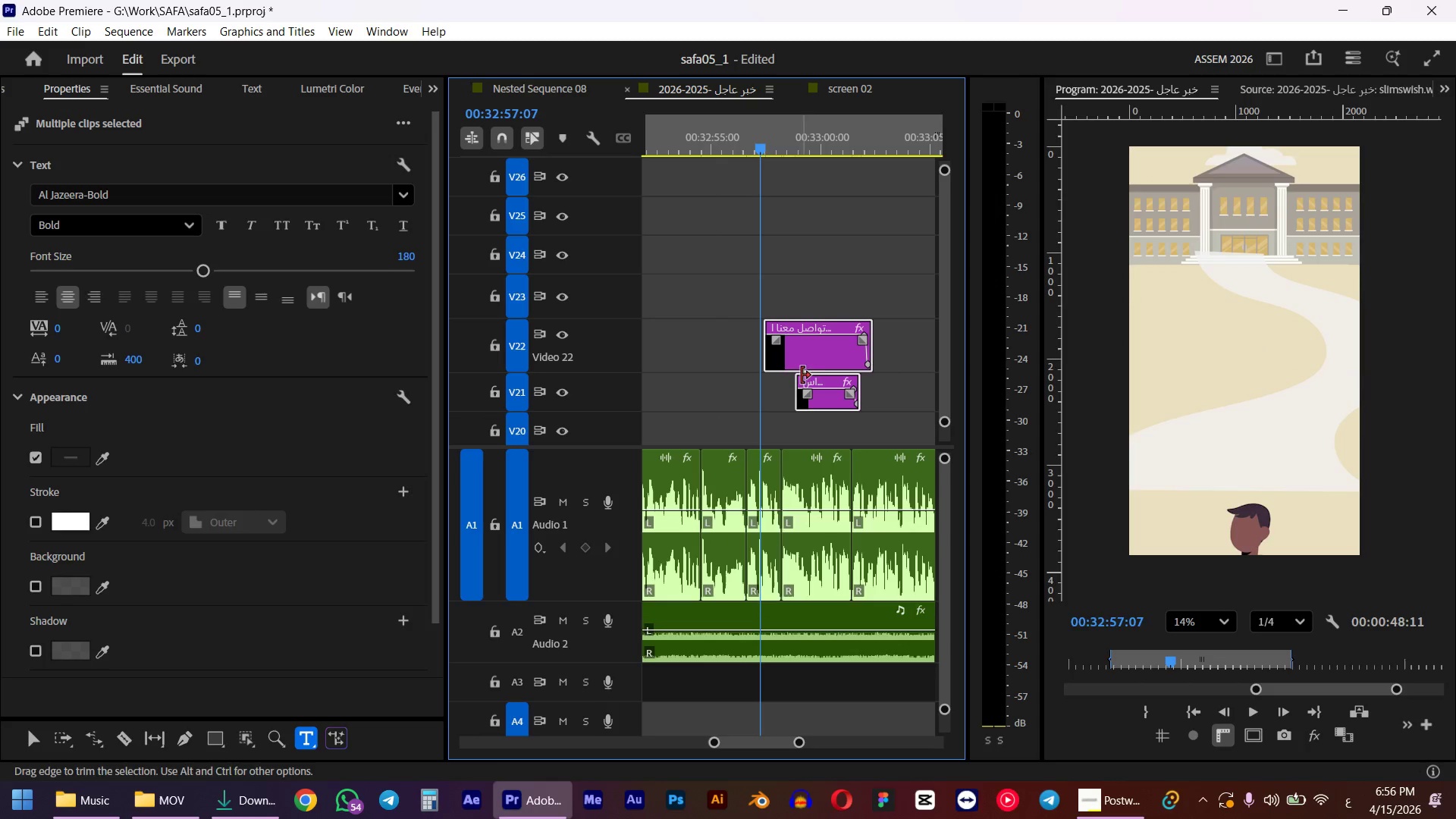 
key(Alt+Shift+ArrowLeft)
 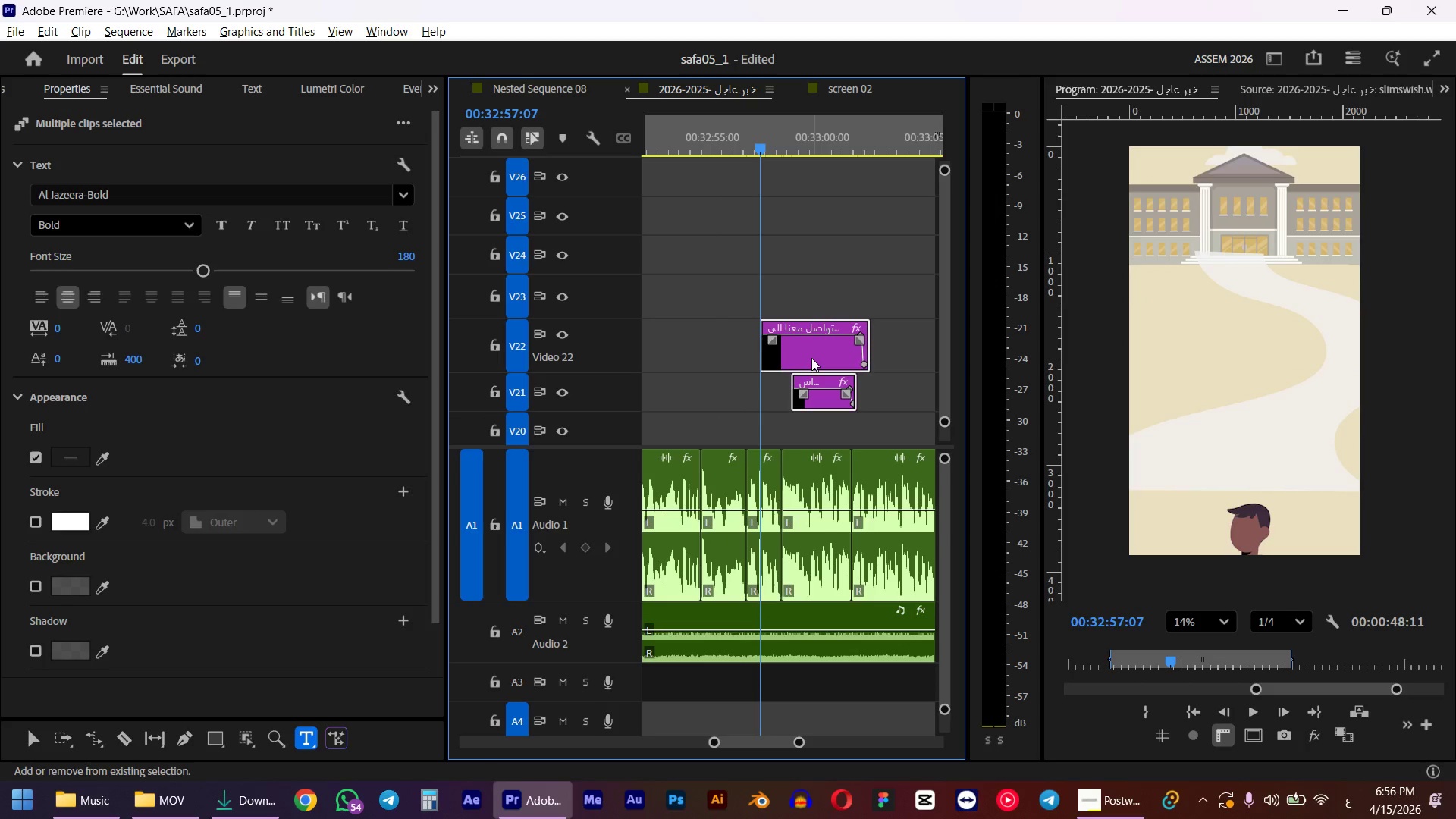 
key(Alt+Shift+ArrowLeft)
 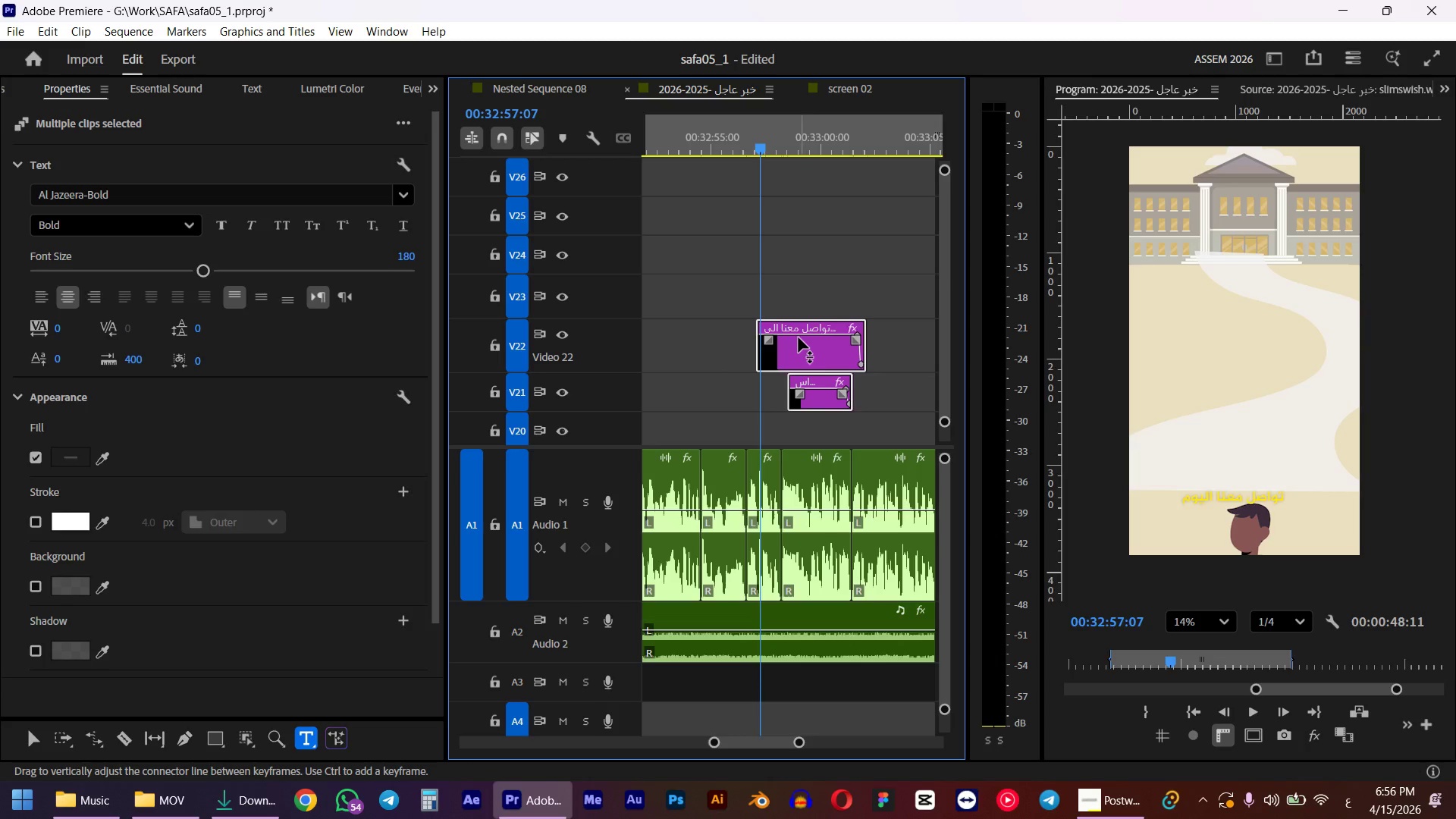 
key(Space)
 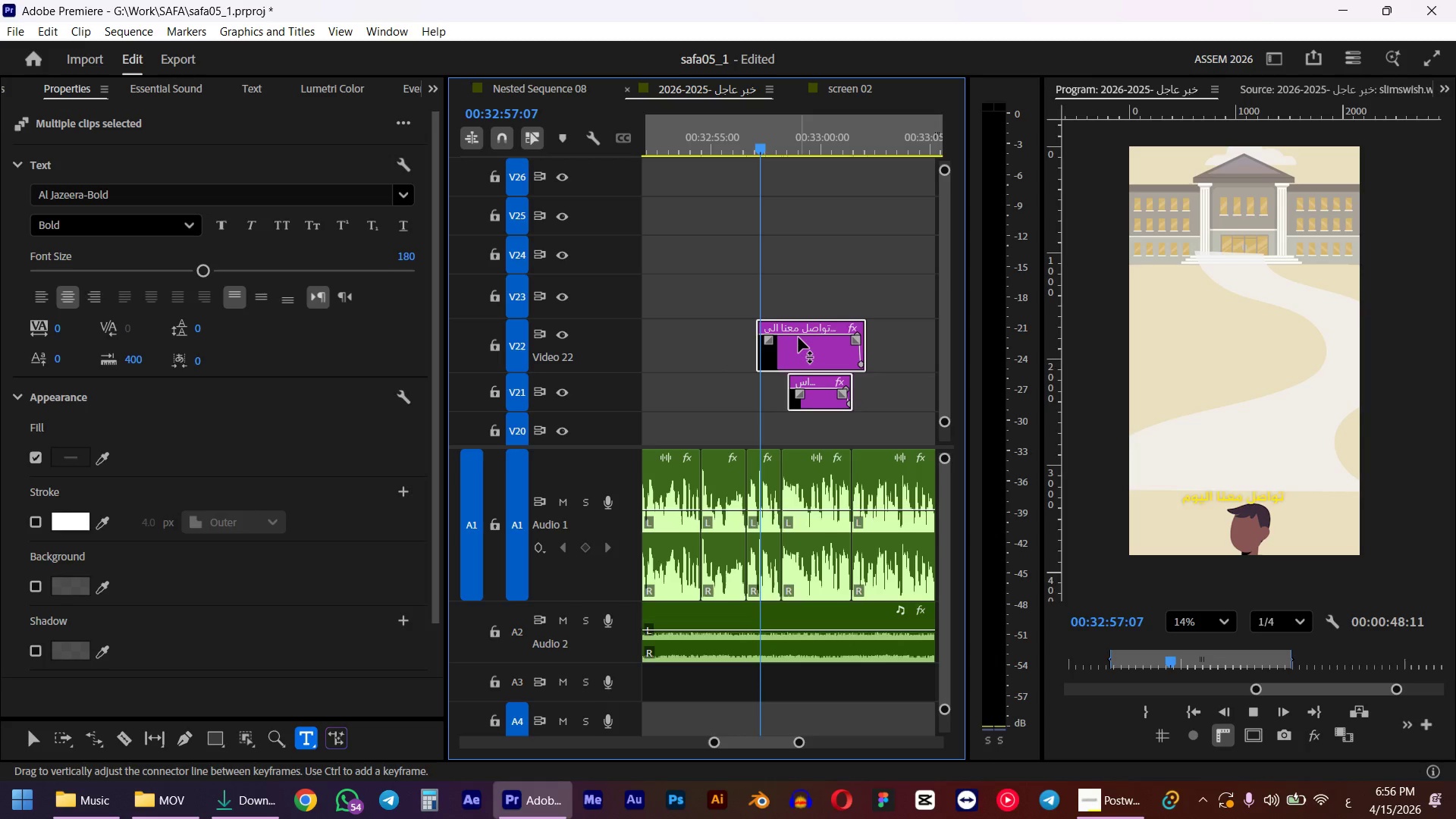 
key(Space)
 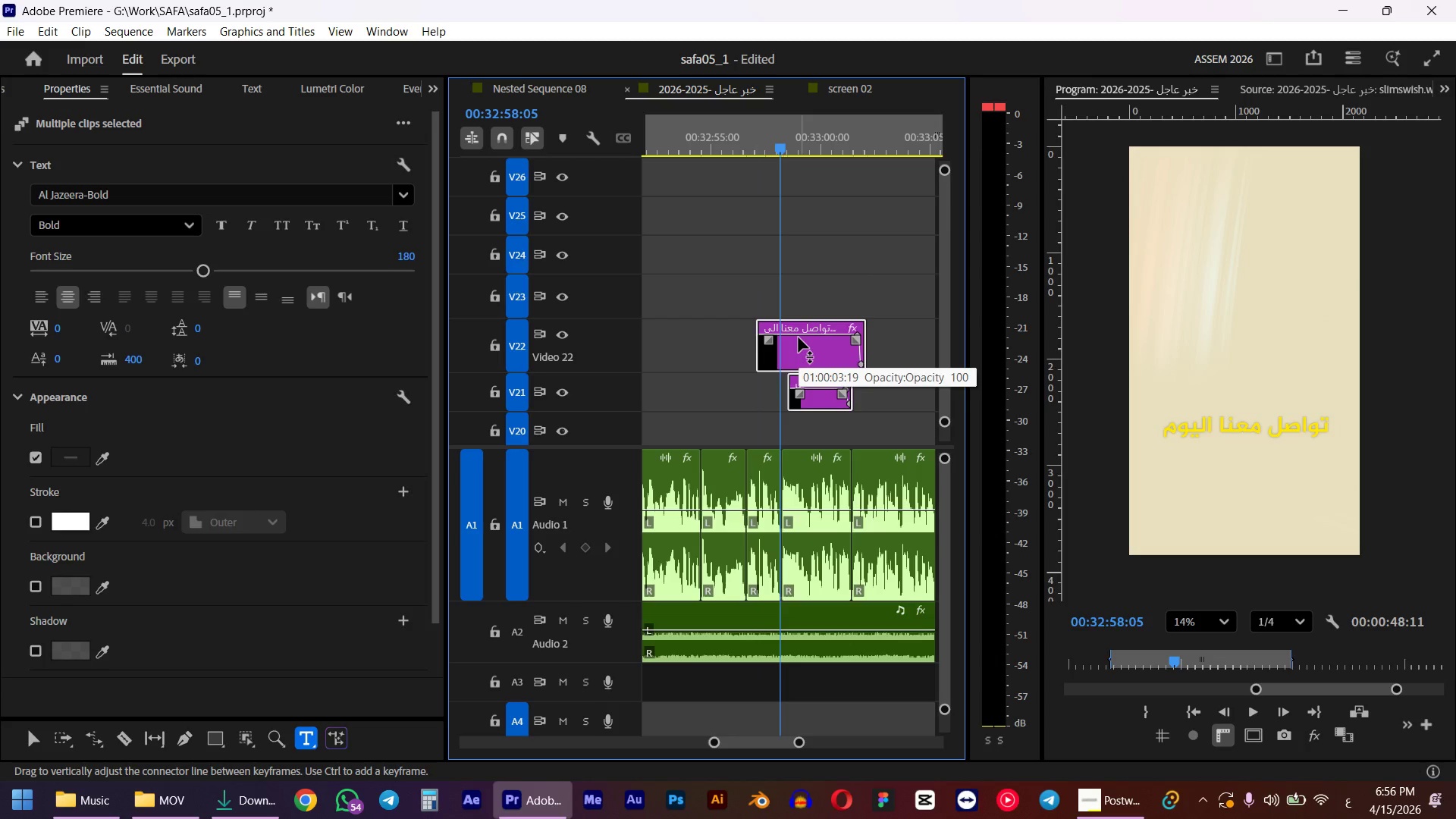 
hold_key(key=AltLeft, duration=0.52)
scroll: coordinate [770, 432], scroll_direction: up, amount: 3.0
 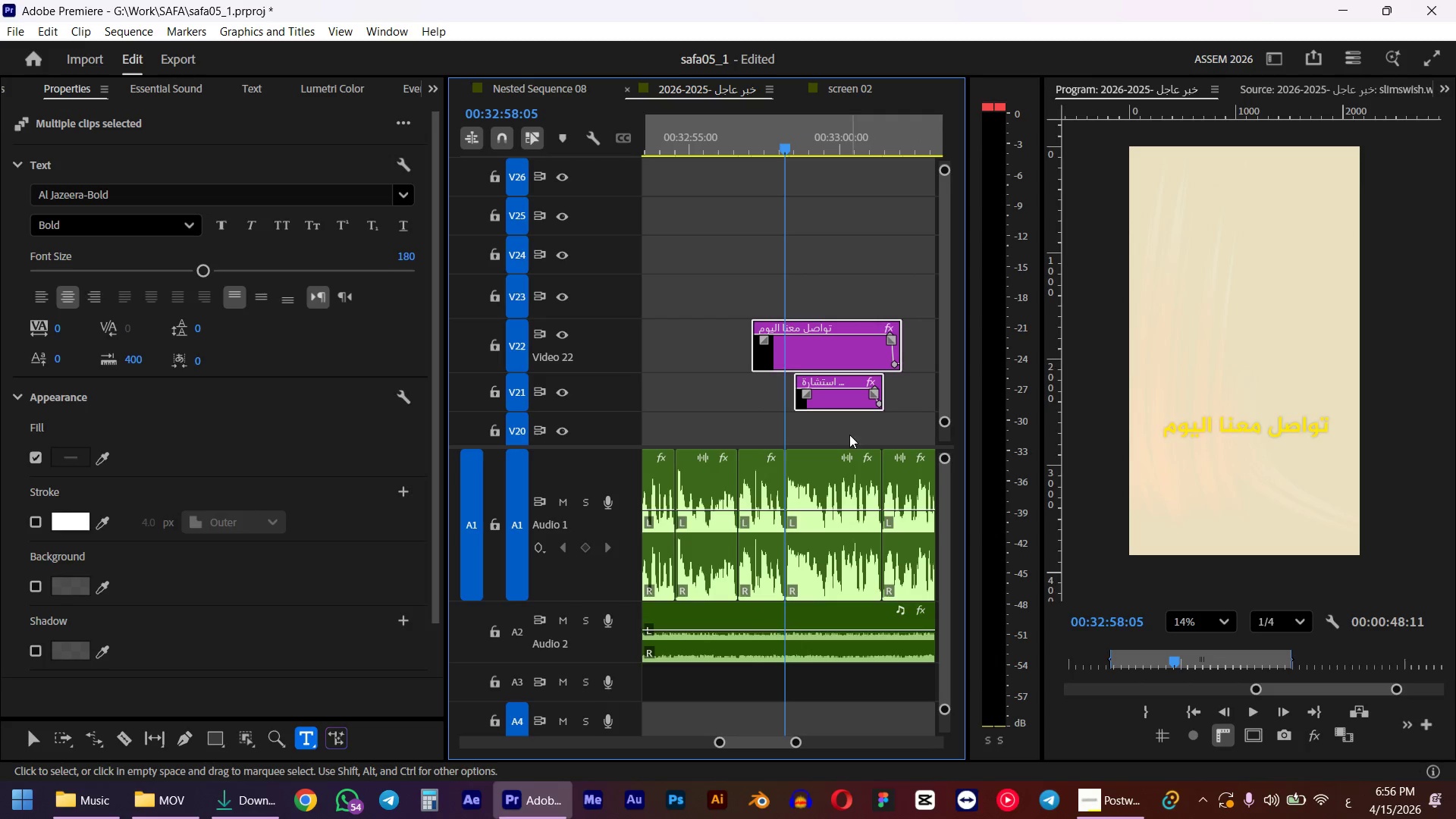 
left_click([841, 427])
 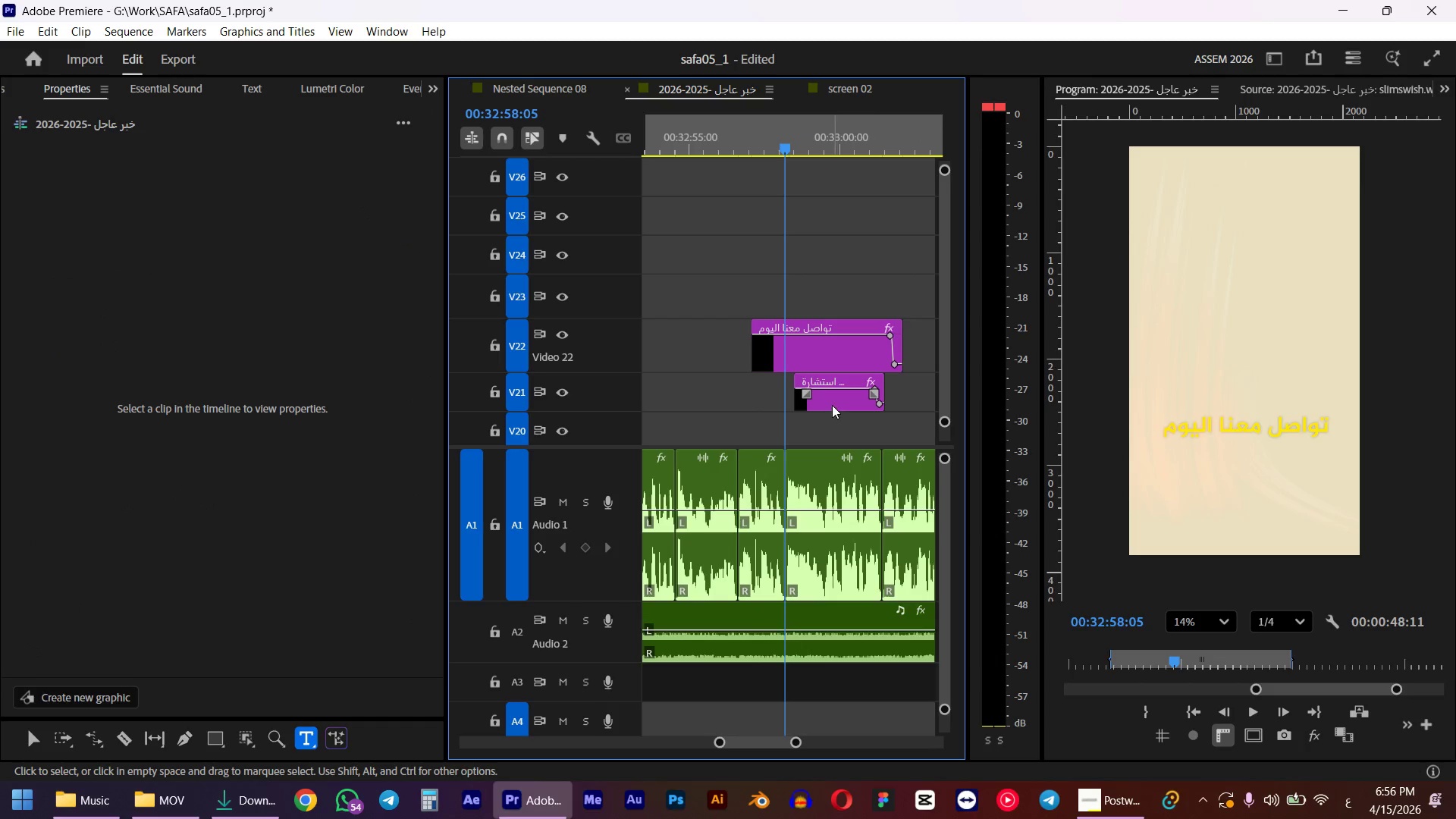 
left_click_drag(start_coordinate=[832, 405], to_coordinate=[803, 405])
 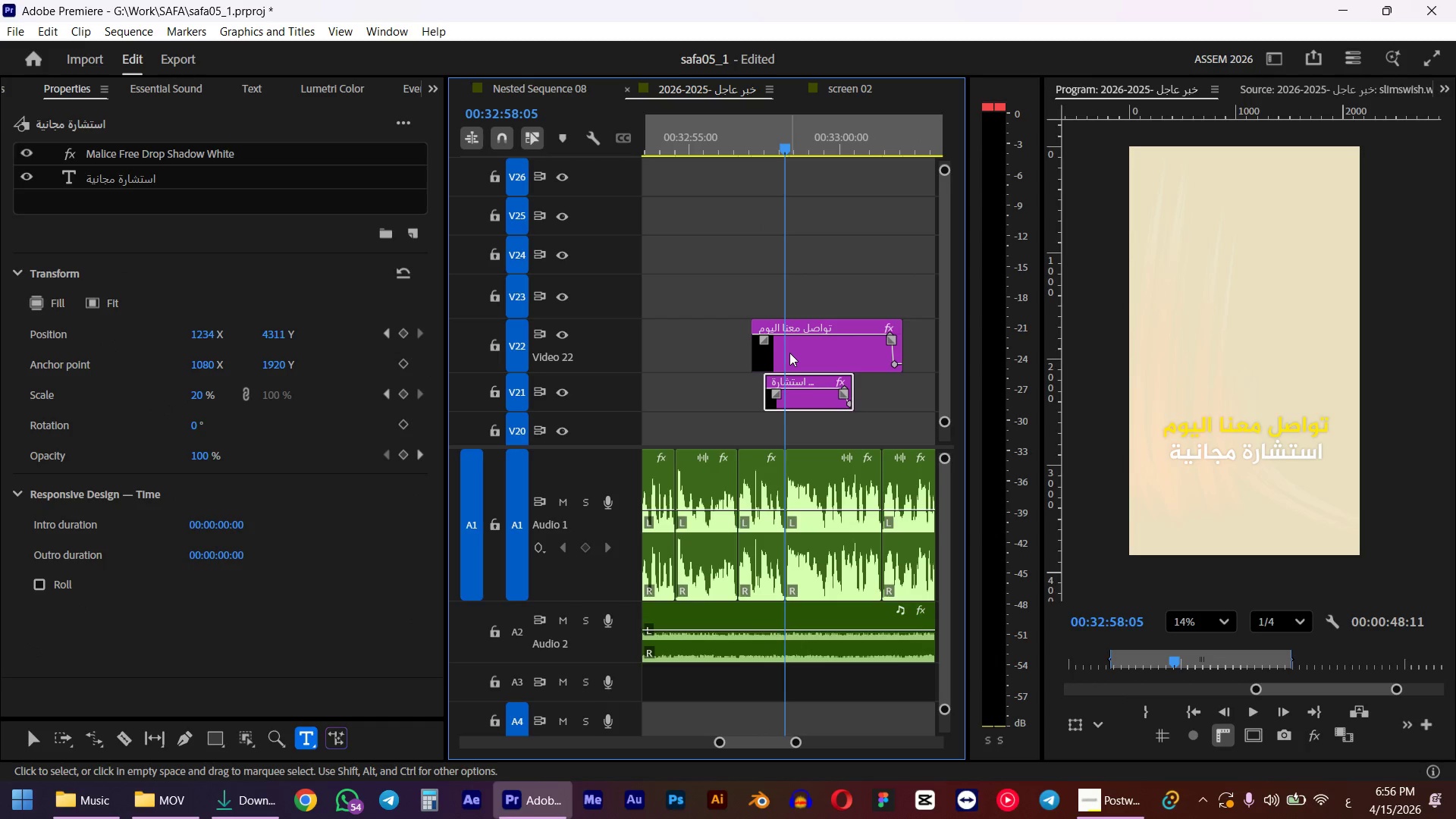 
left_click([802, 361])
 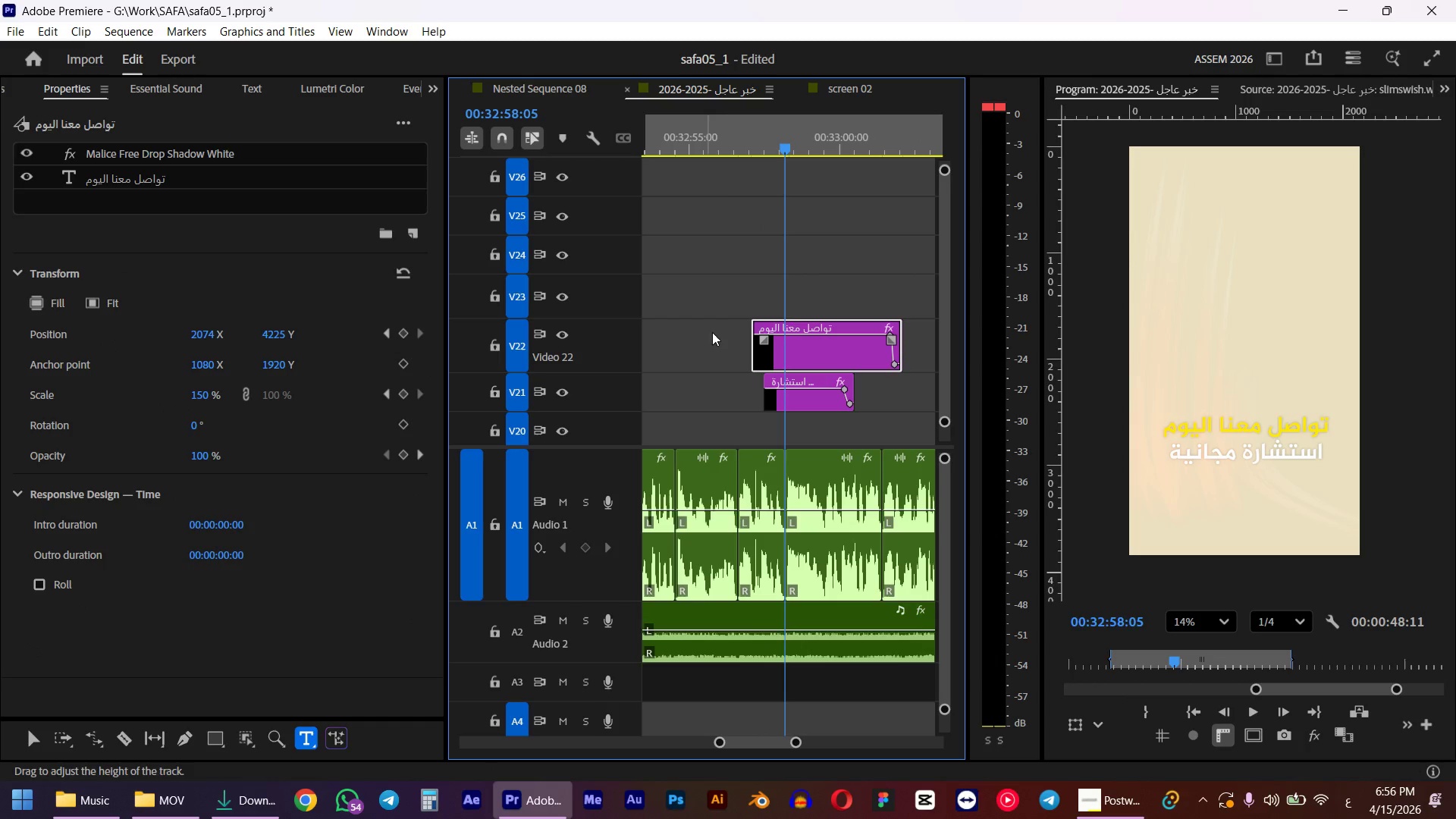 
left_click([723, 142])
 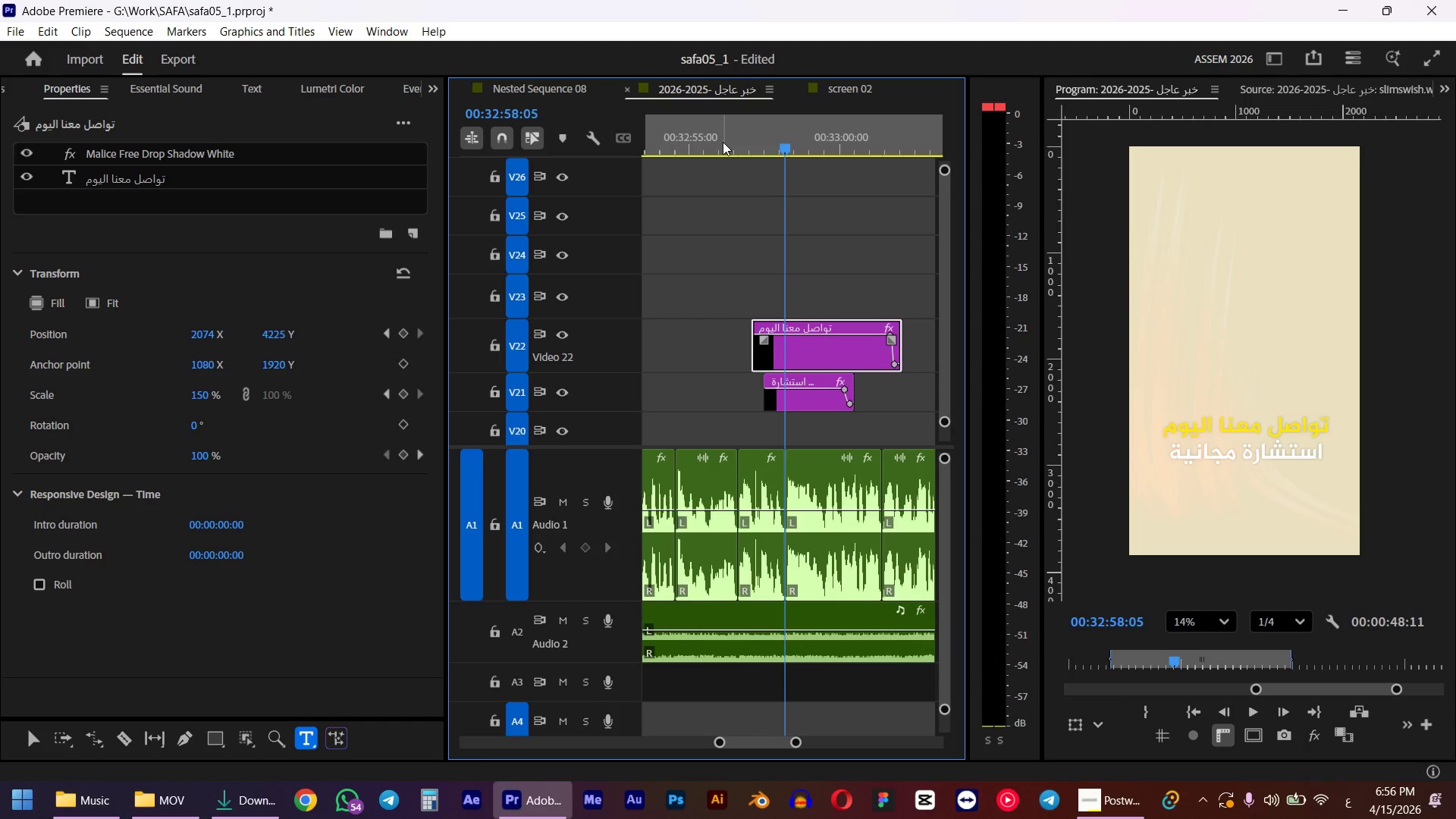 
key(Meta+Shift+C)
 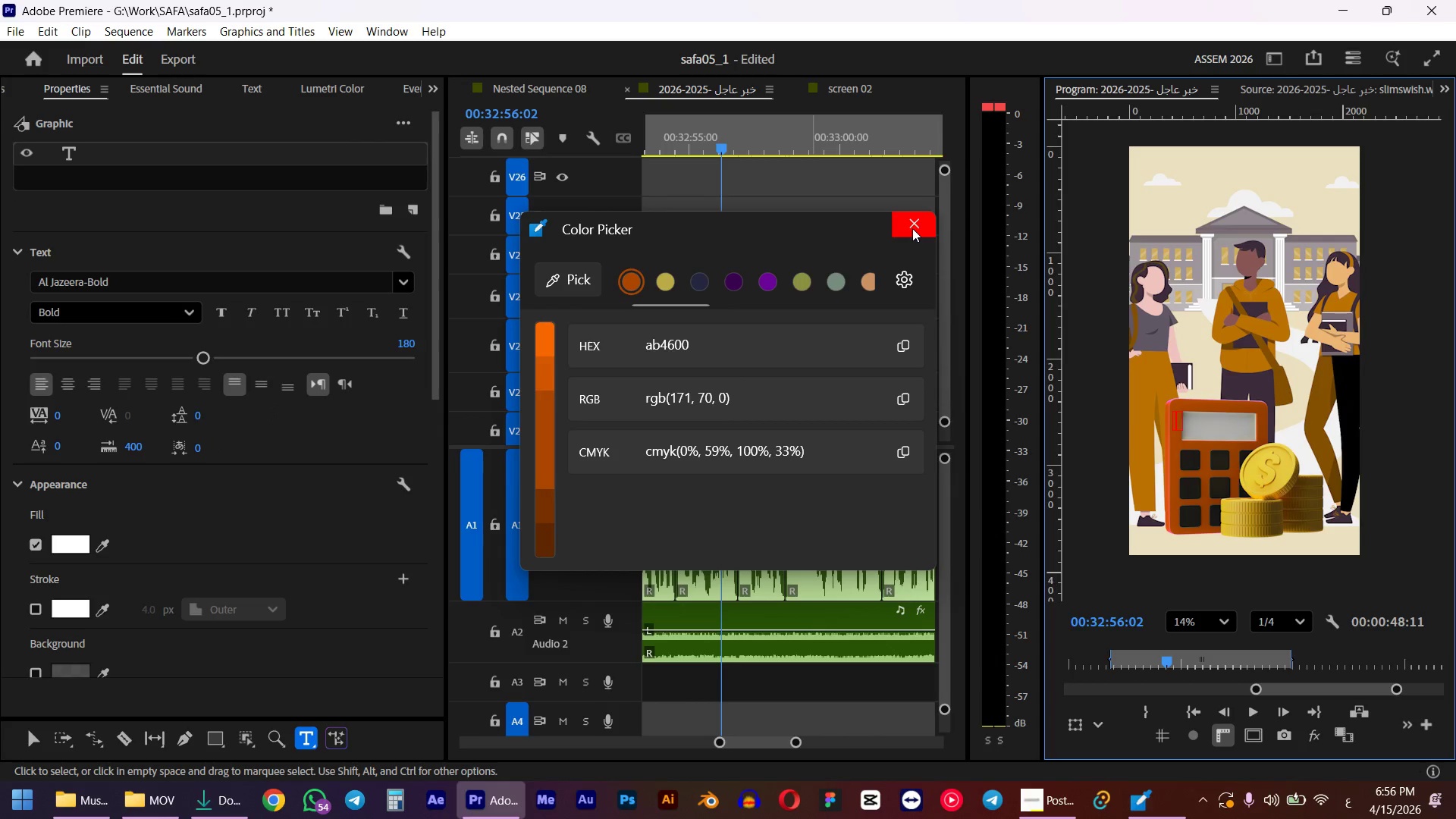 
key(Escape)
 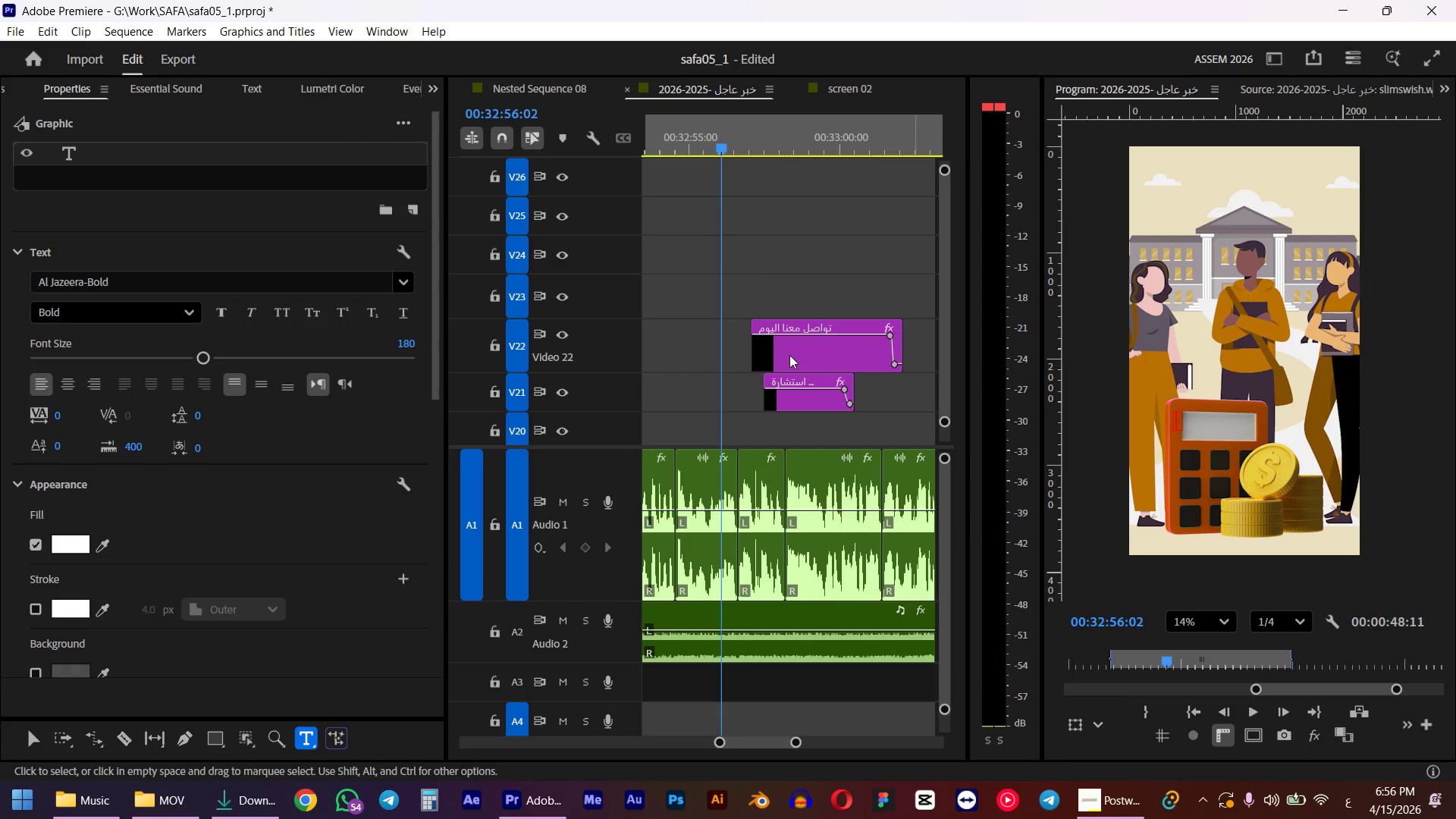 
left_click([824, 298])
 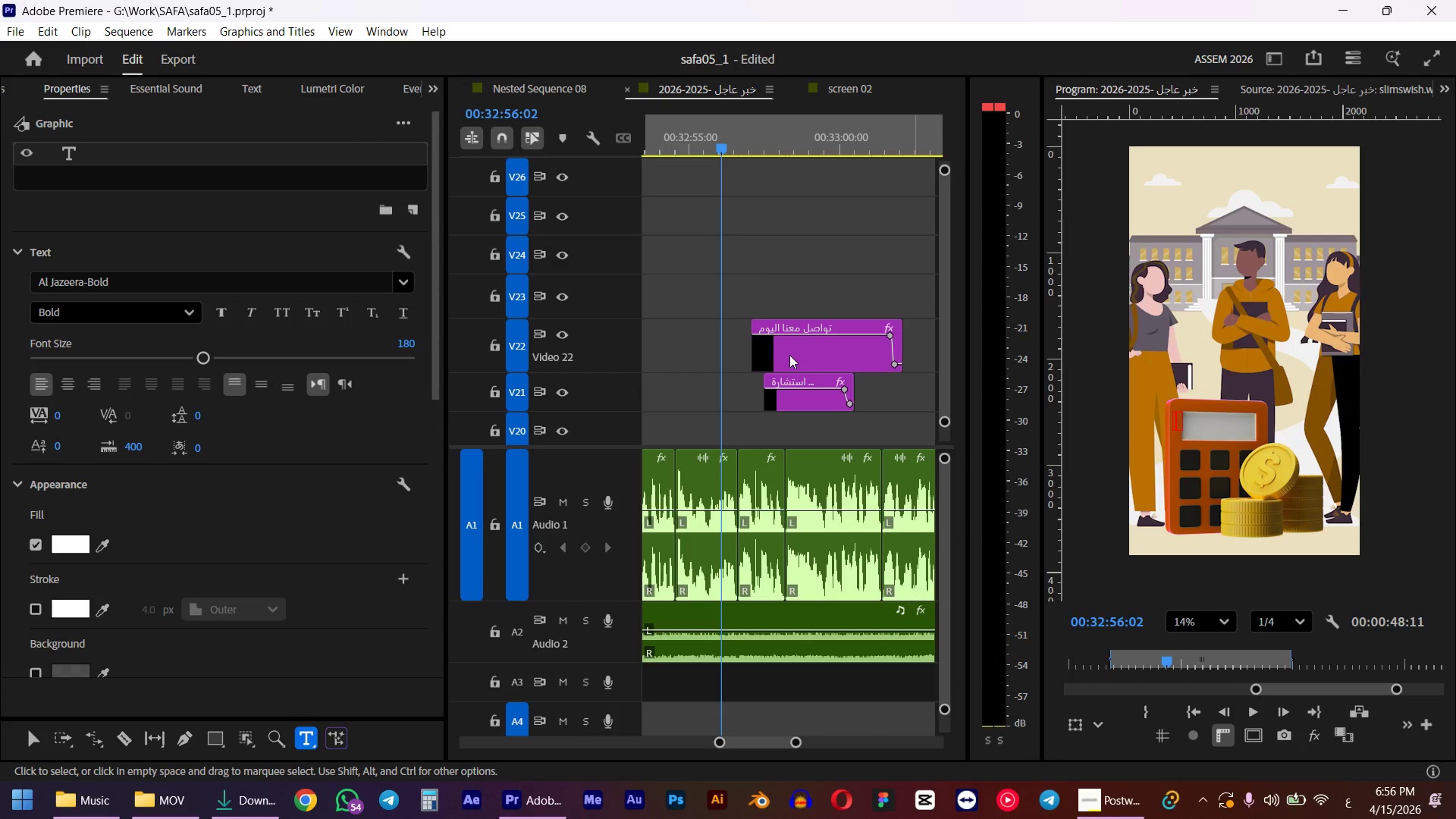 
key(Control+ControlLeft)
 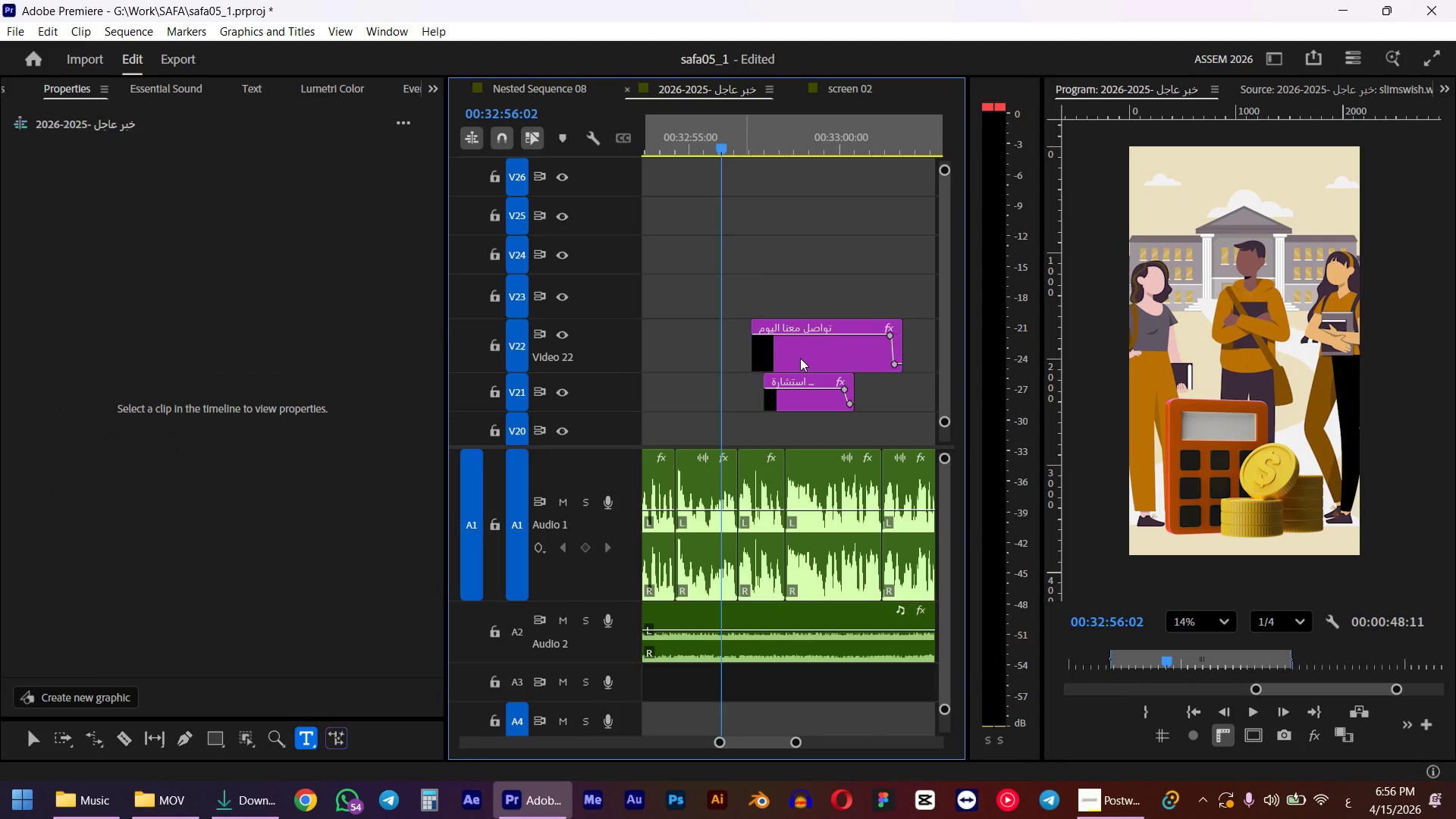 
left_click_drag(start_coordinate=[746, 148], to_coordinate=[777, 148])
 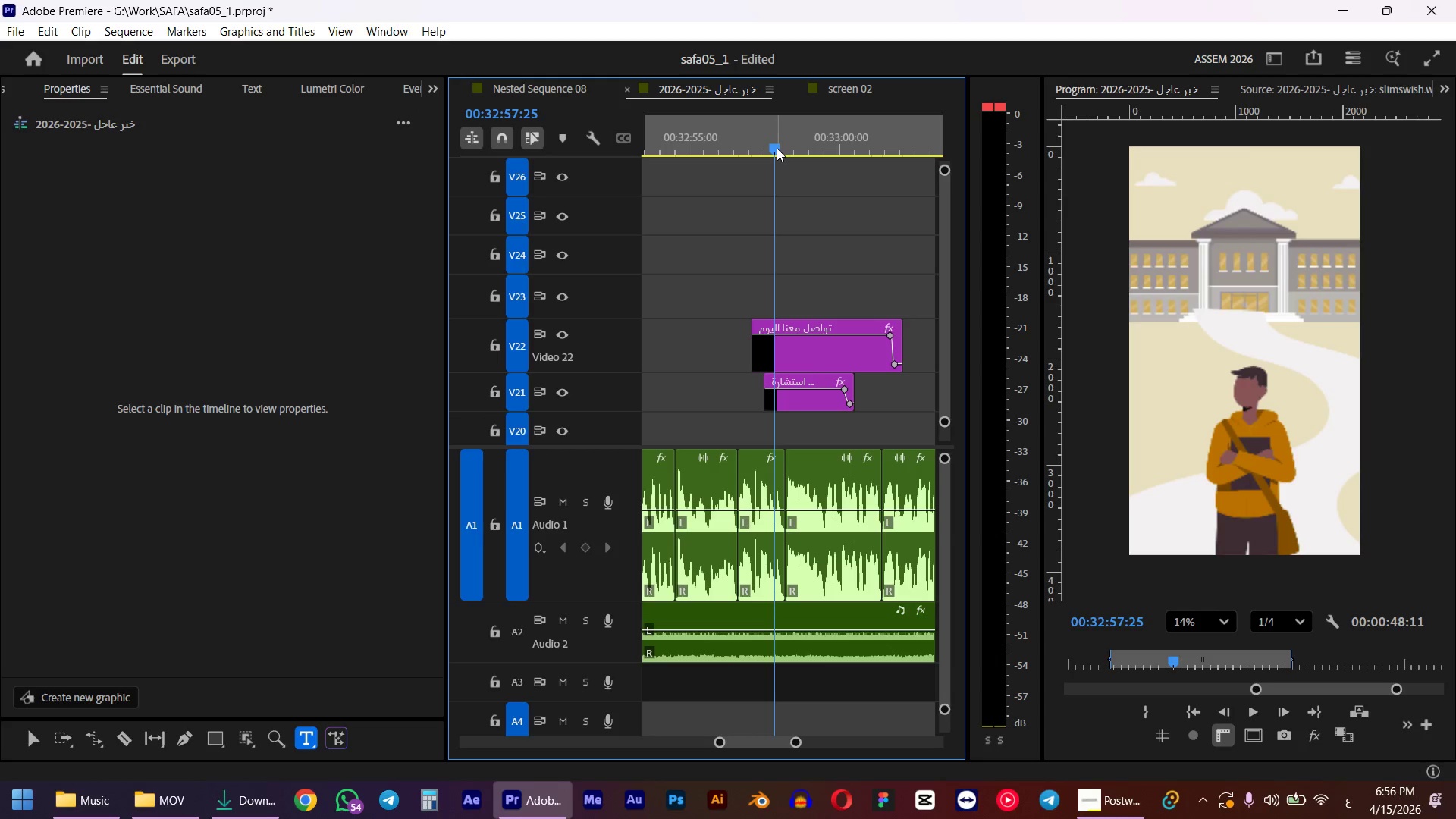 
left_click([806, 353])
 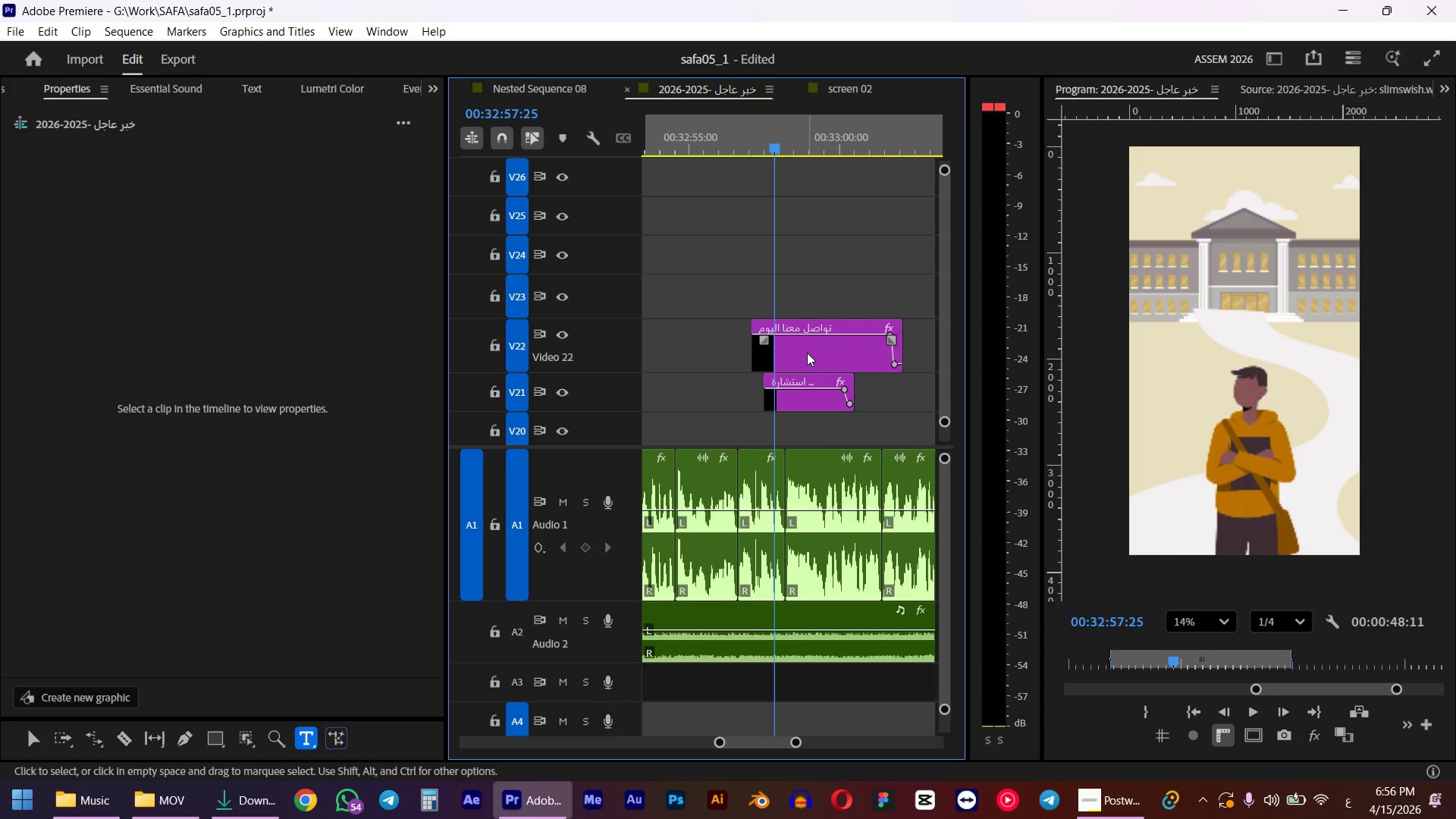 
left_click([114, 180])
 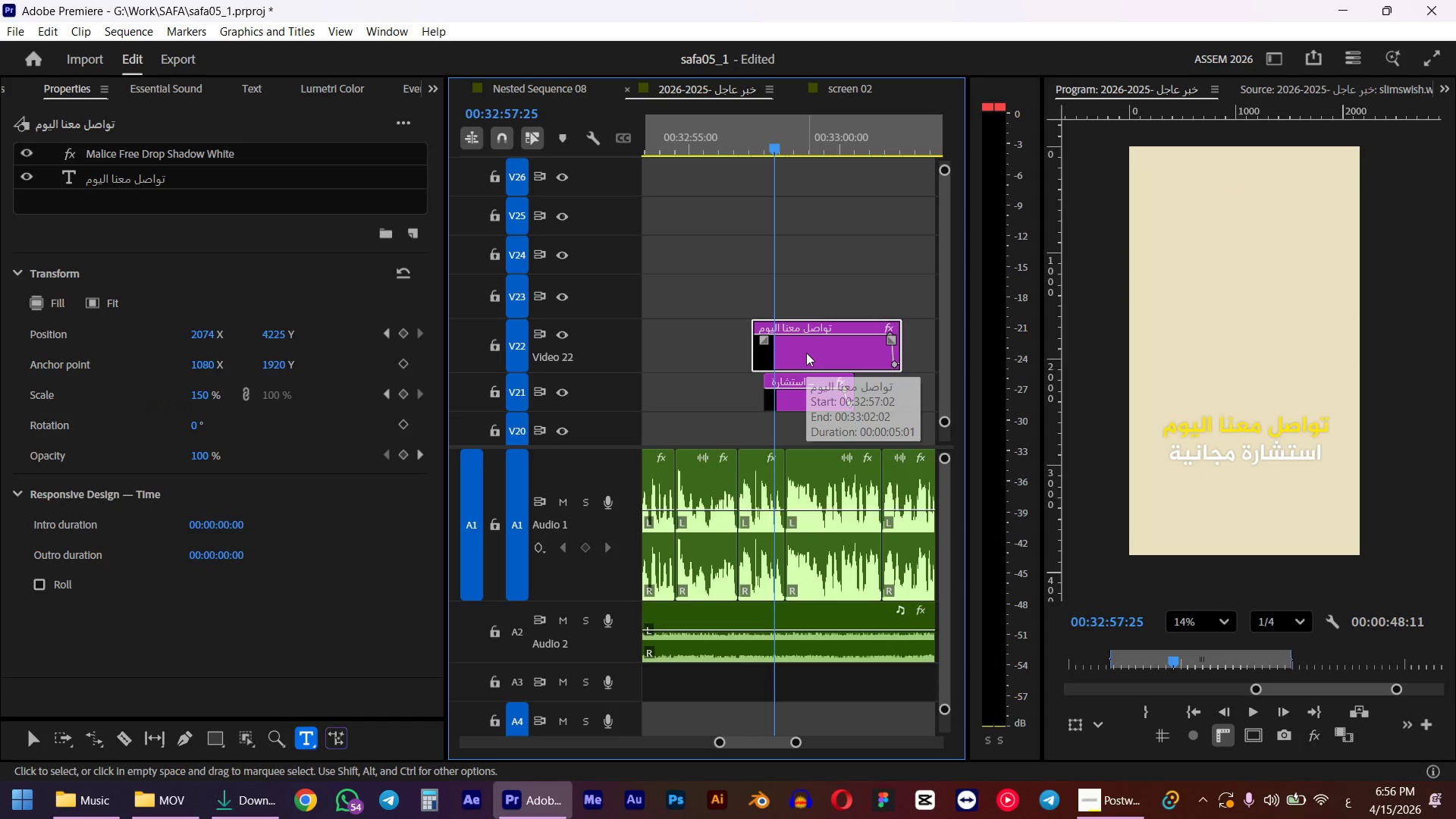 
double_click([123, 180])
 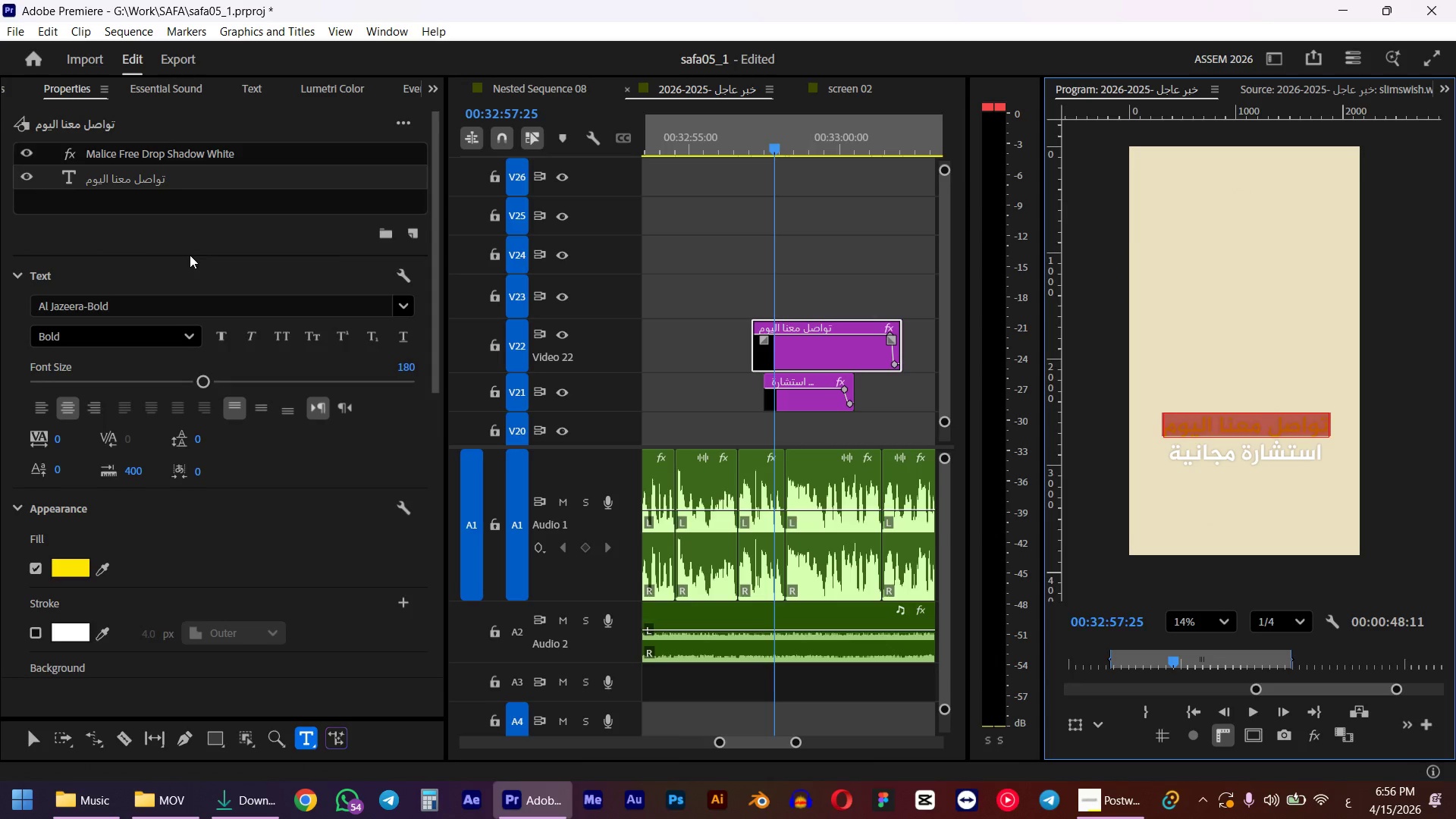 
type(fj;,k)
 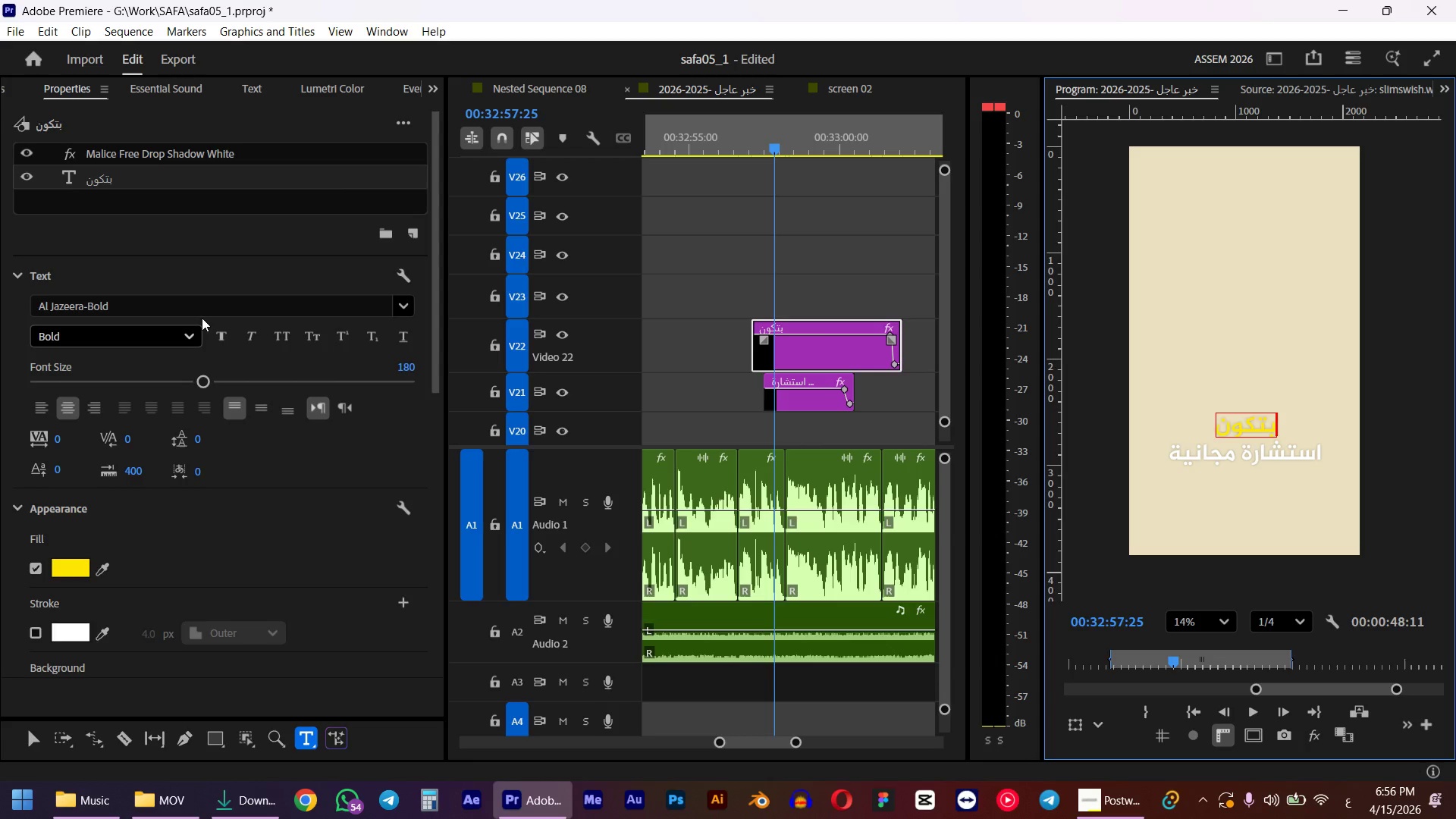 
key(Control+ControlLeft)
 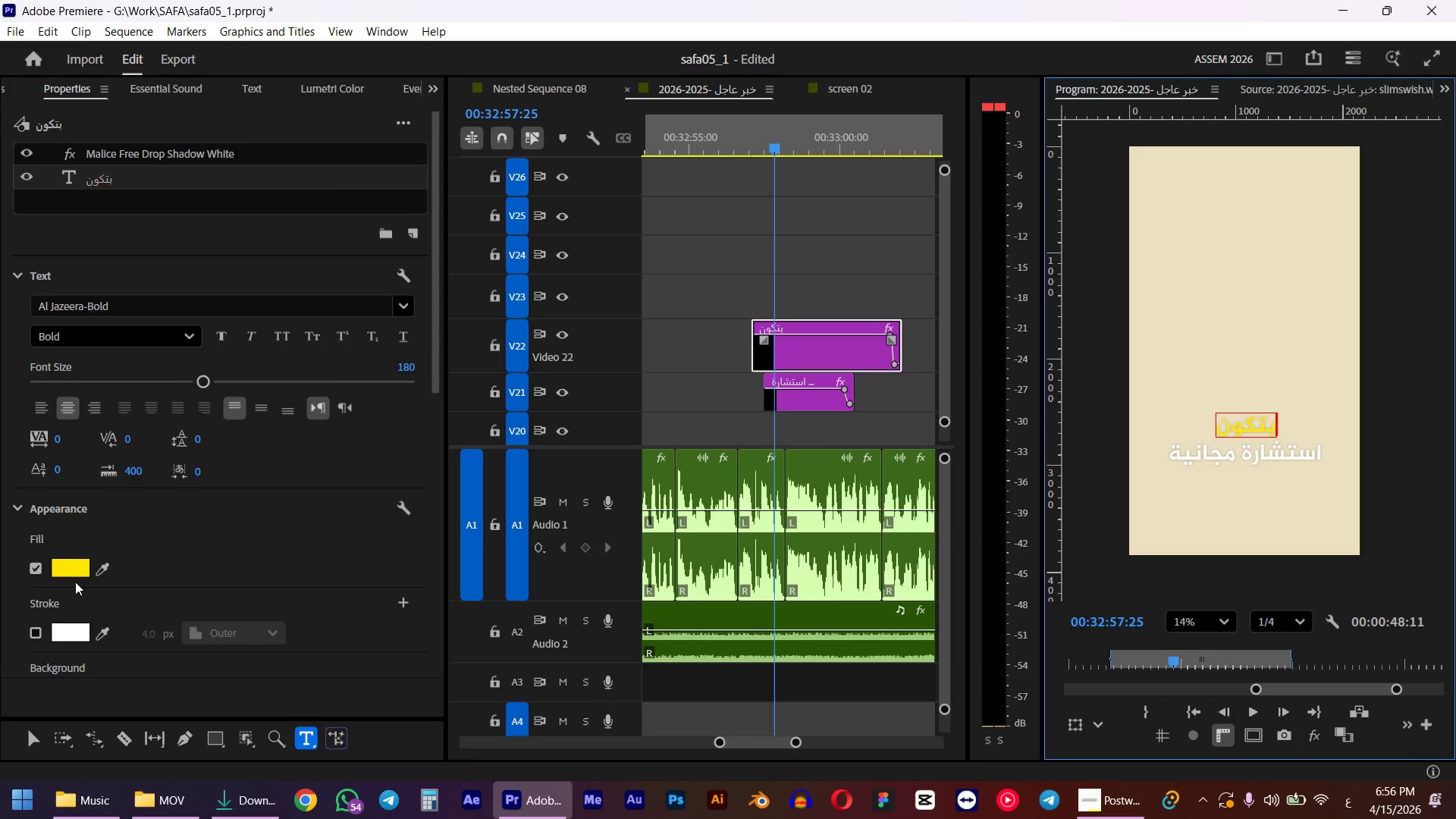 
key(Control+A)
 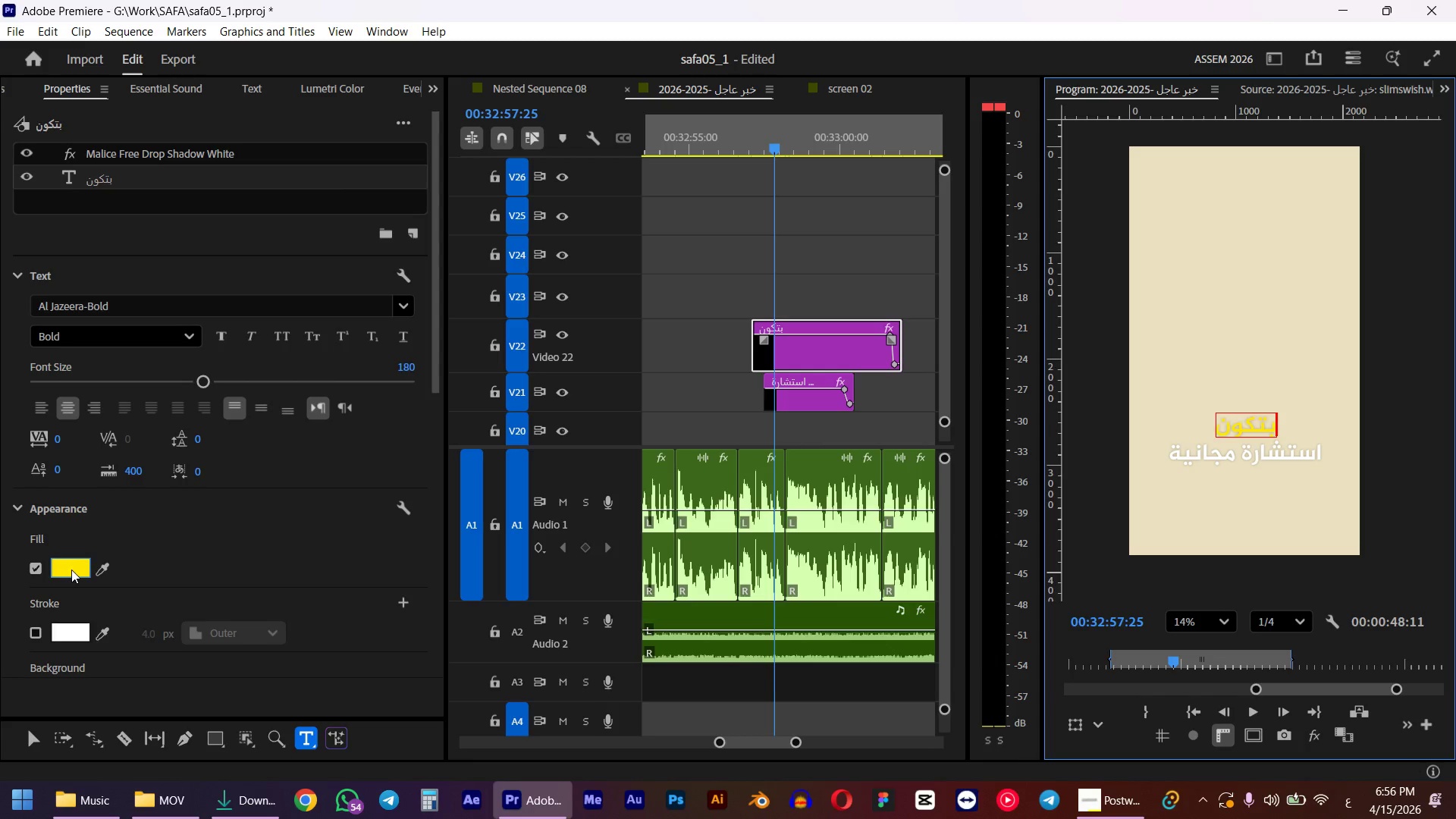 
left_click([71, 570])
 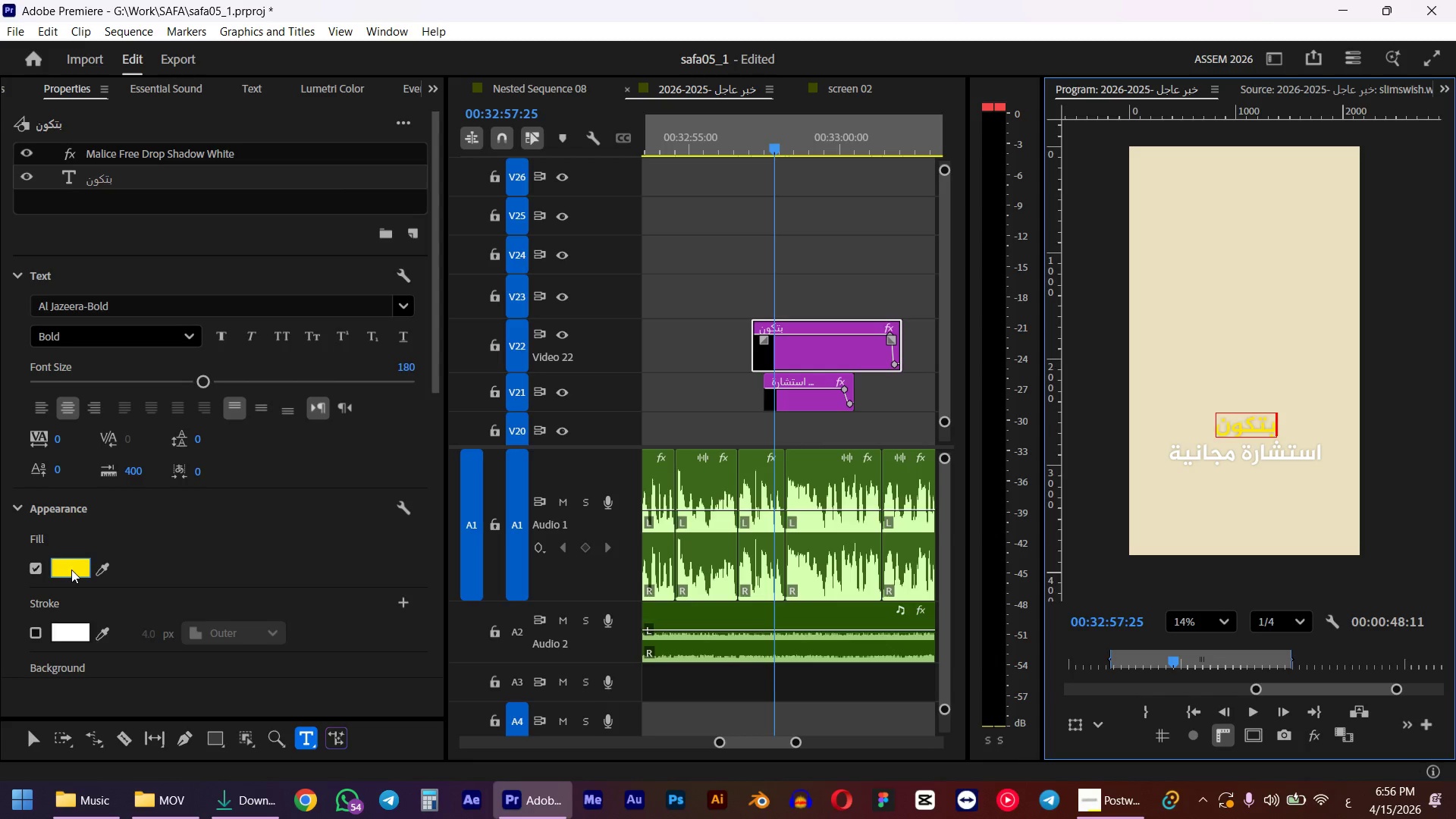 
left_click([845, 514])
 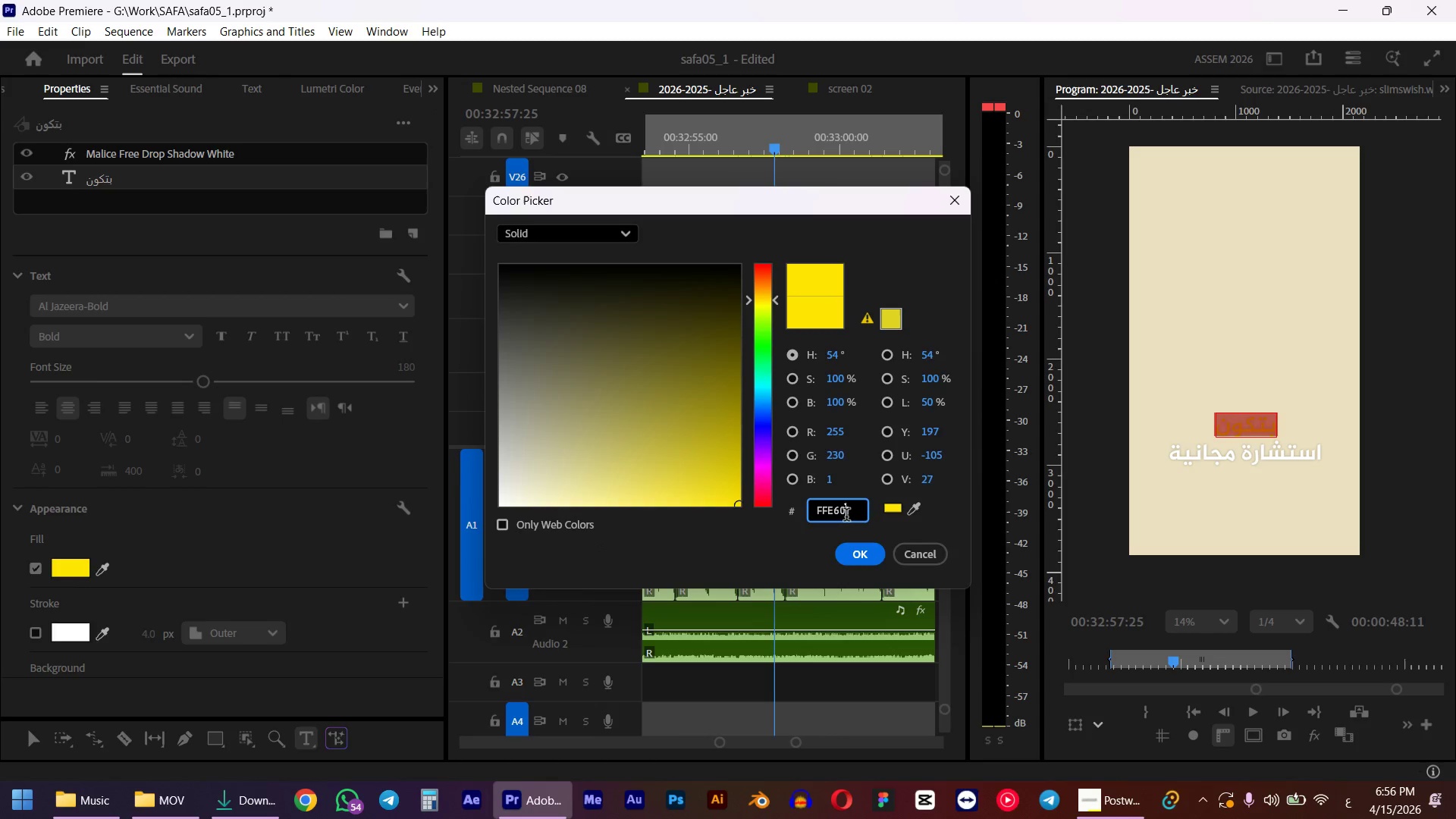 
key(Control+A)
 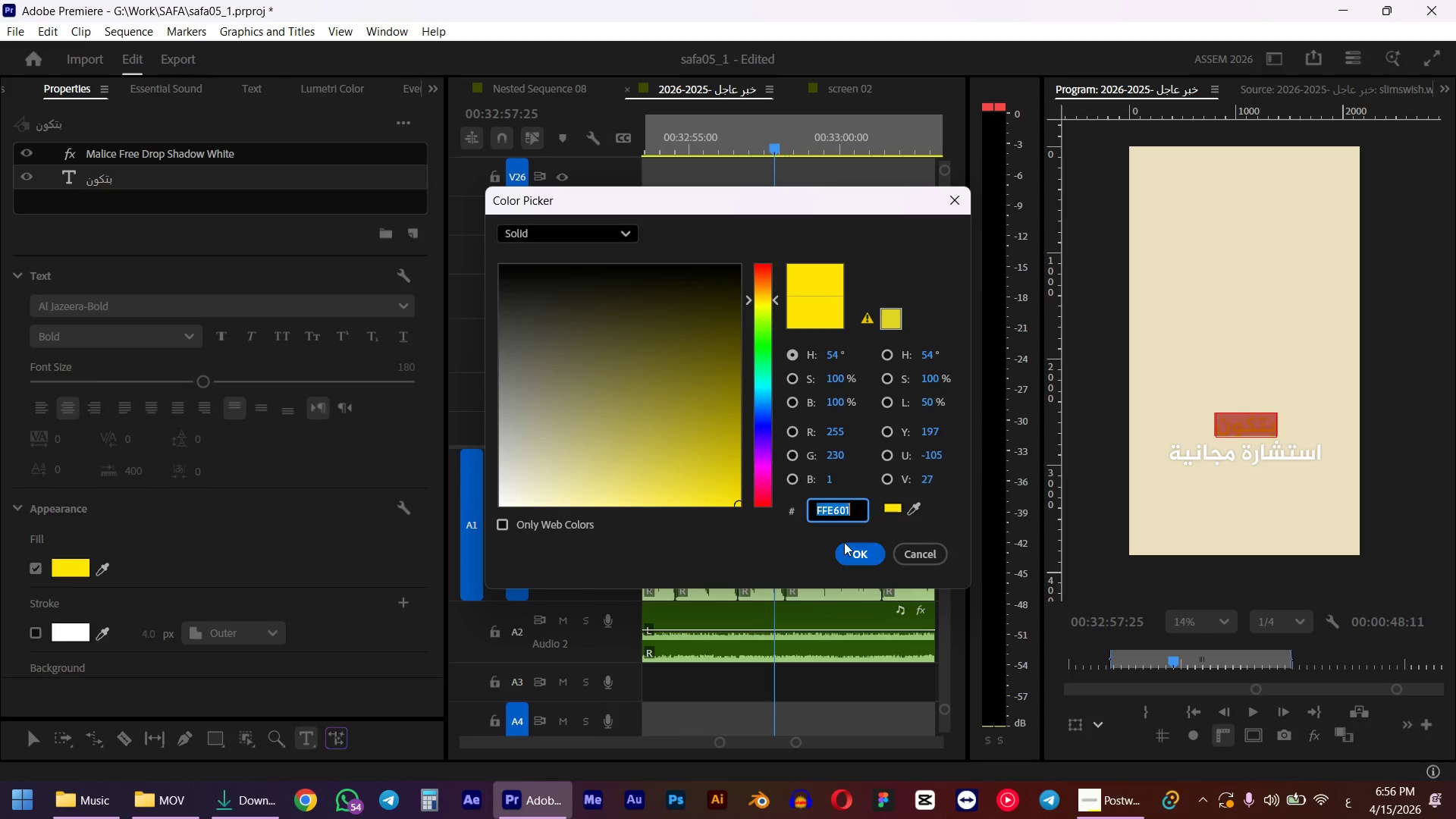 
key(Control+V)
 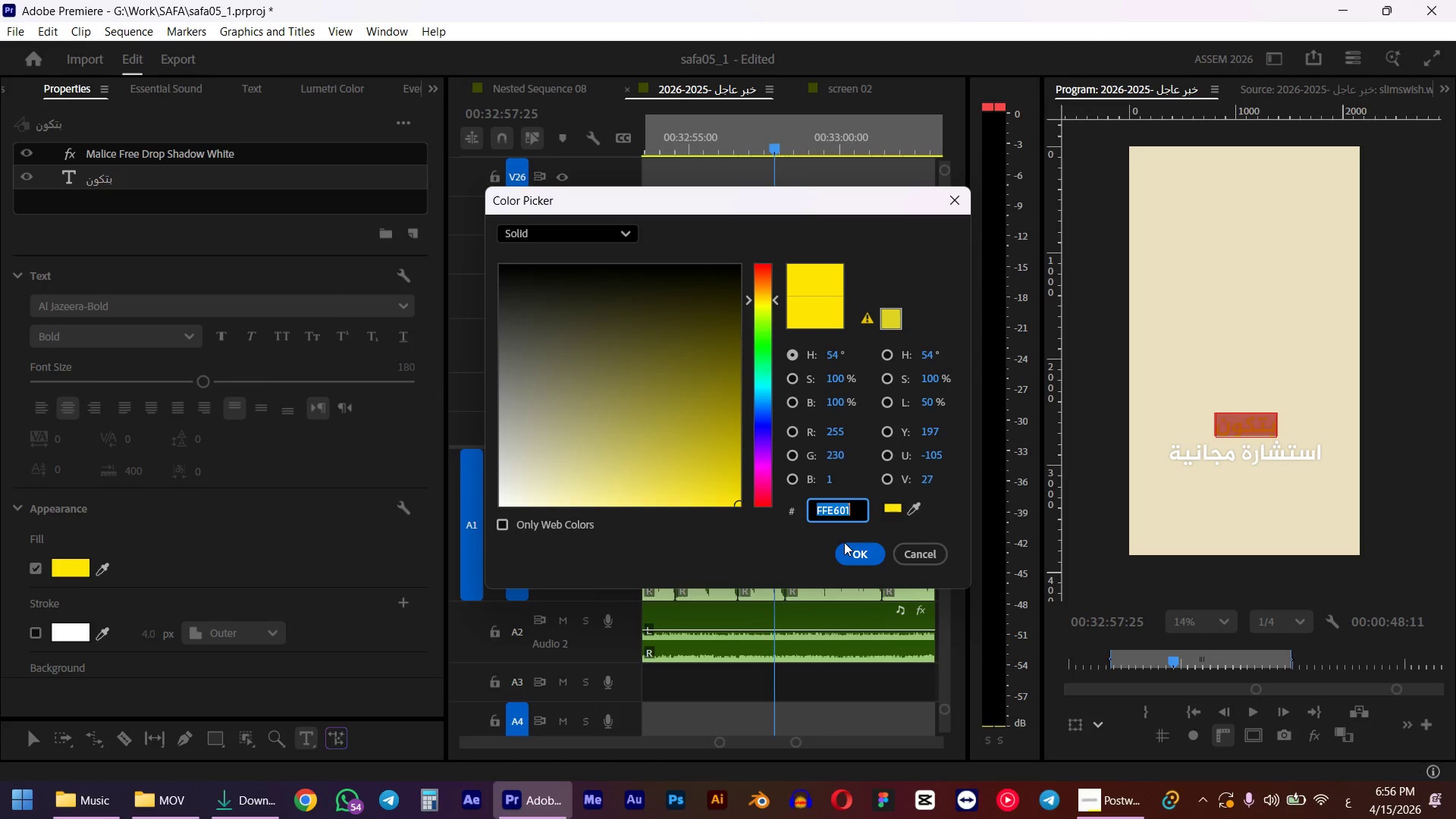 
left_click([852, 543])
 